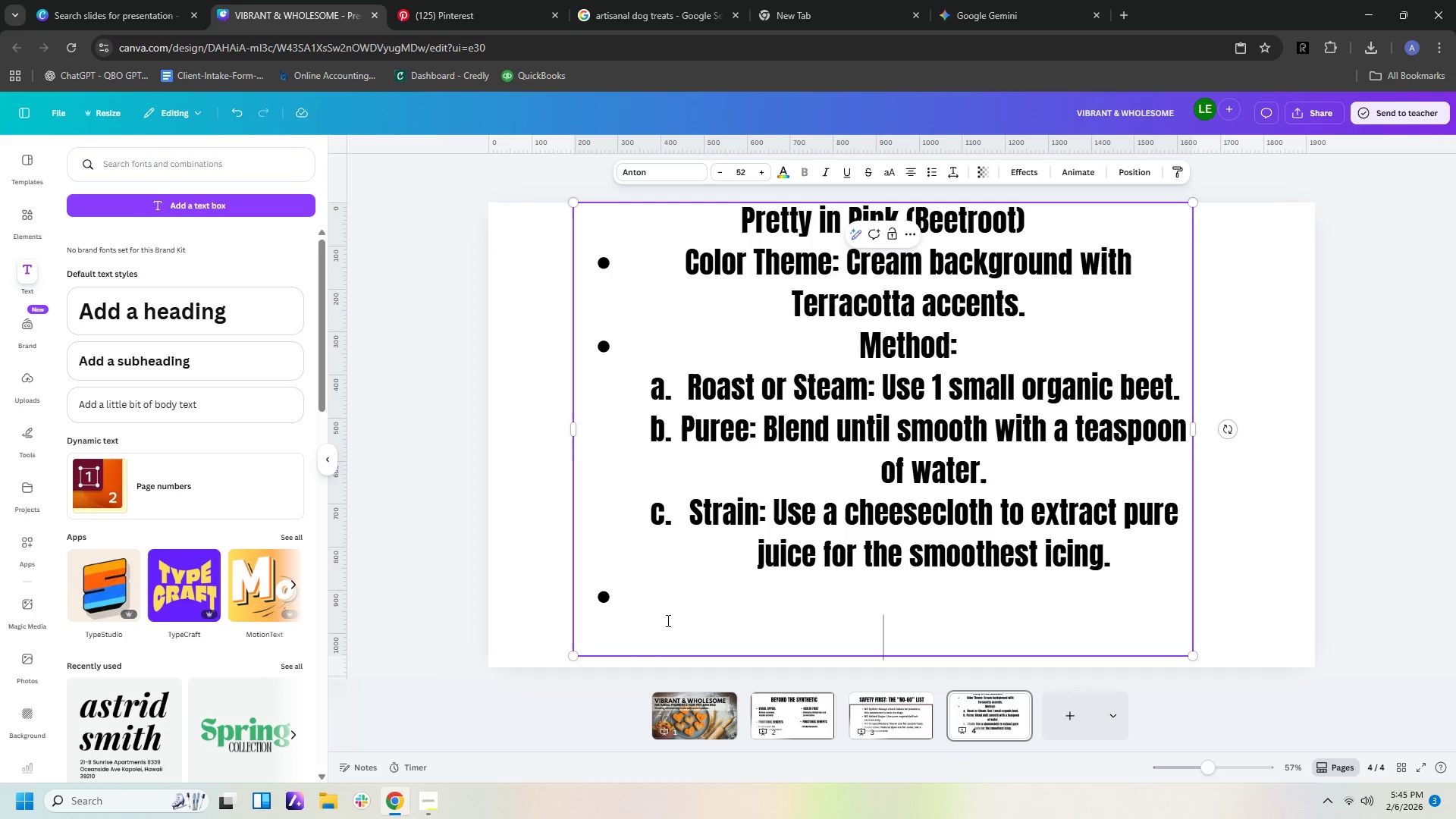 
double_click([639, 607])
 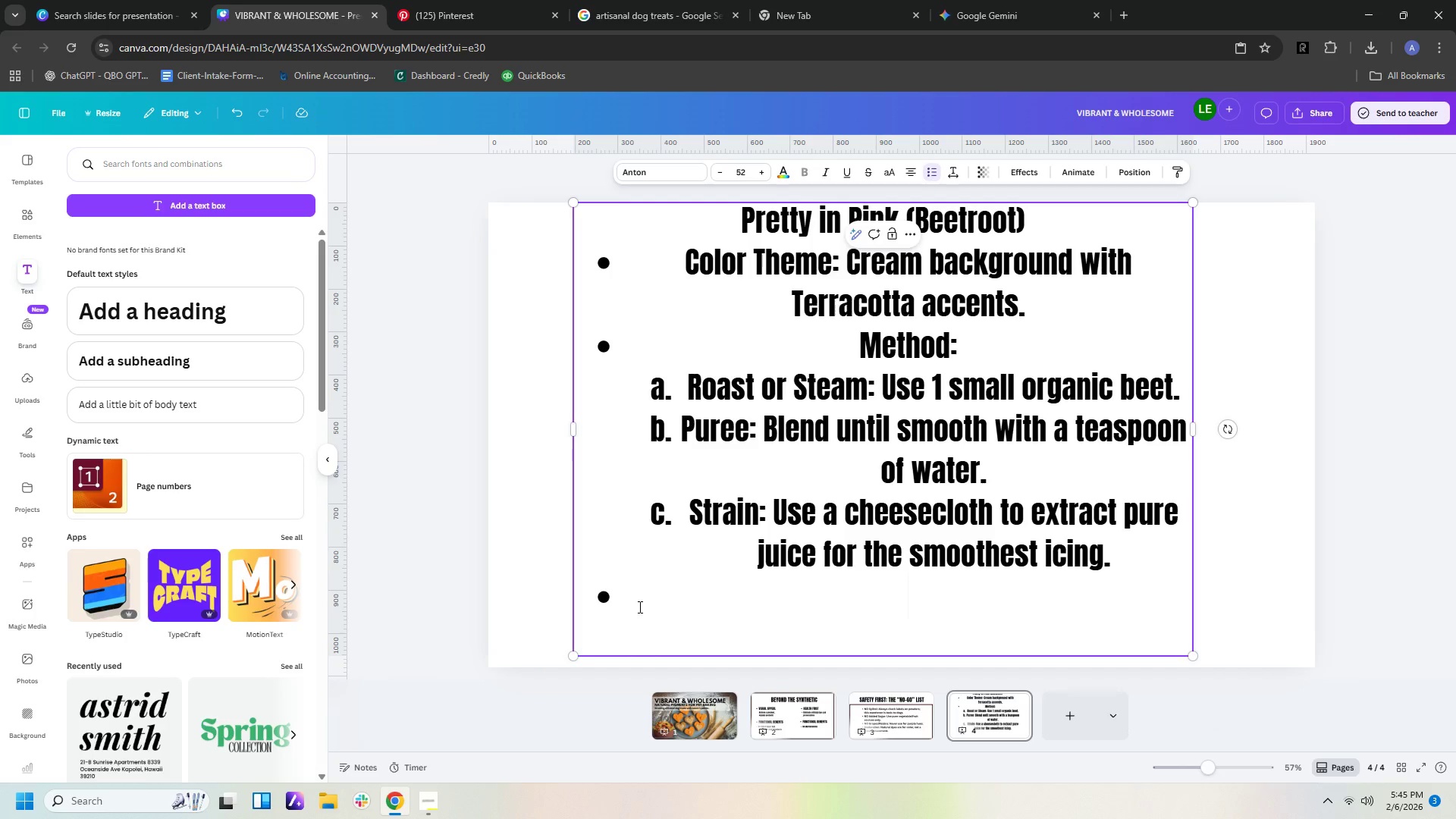 
key(Backspace)
 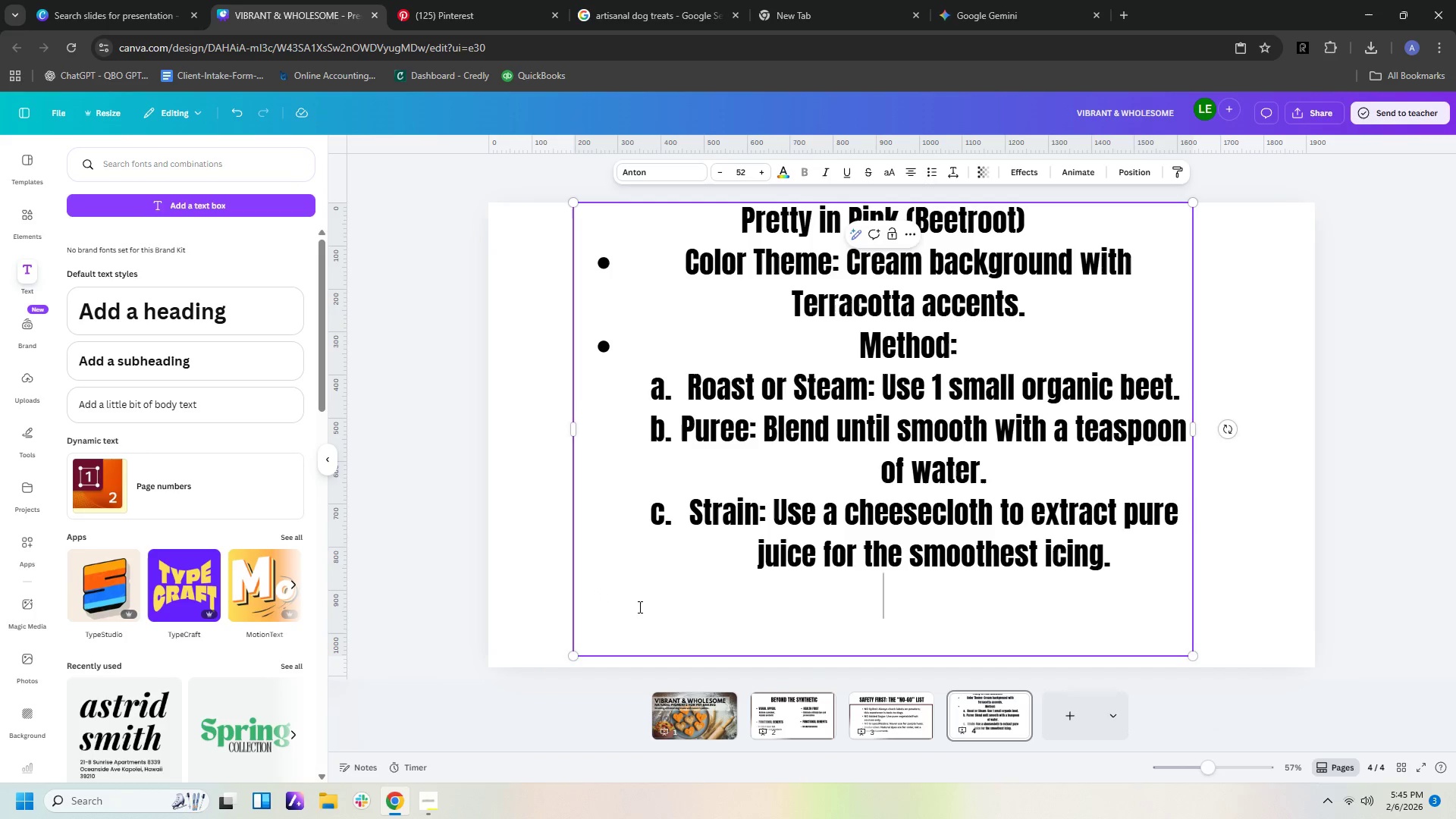 
key(Backspace)
 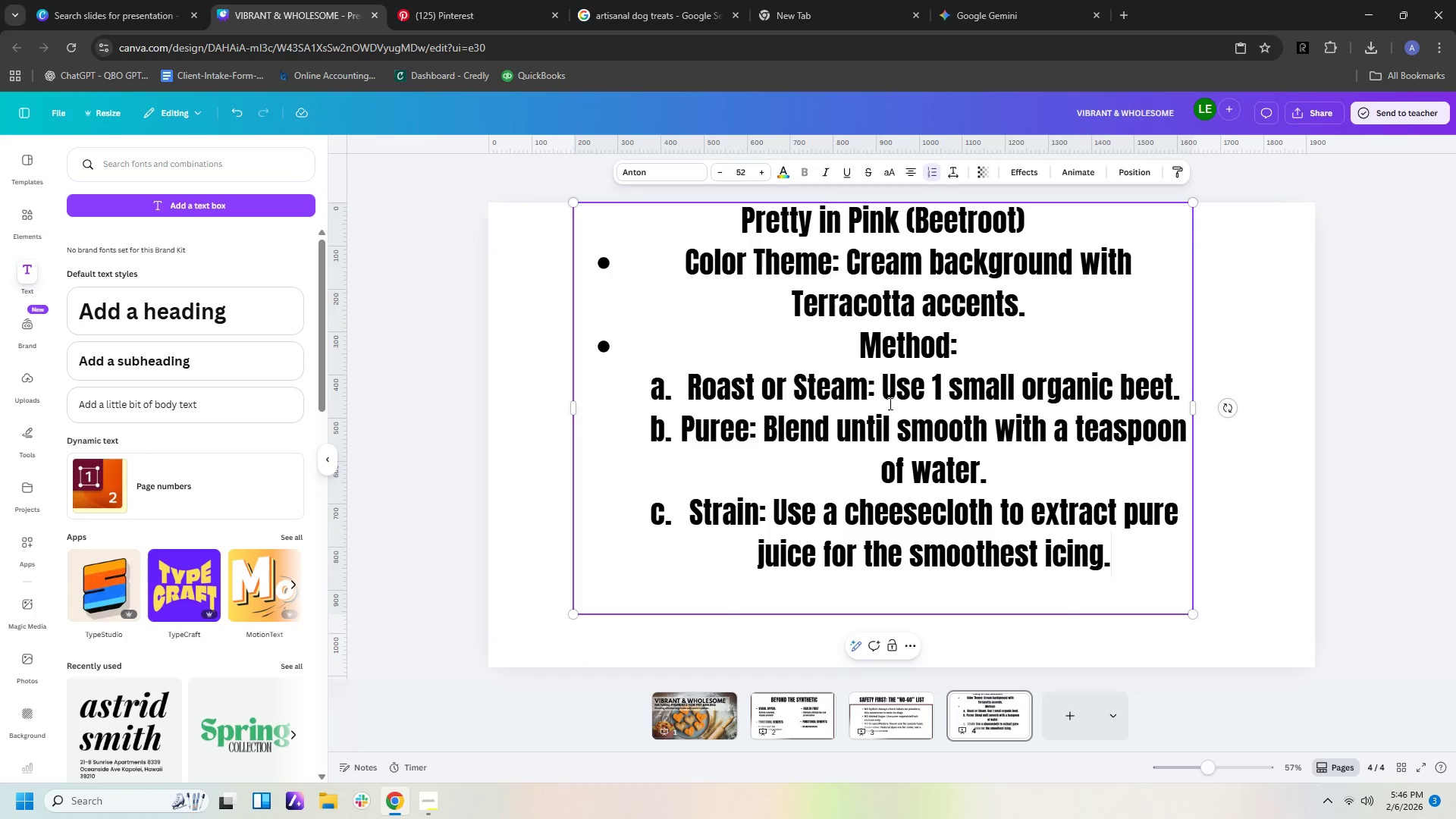 
left_click([901, 410])
 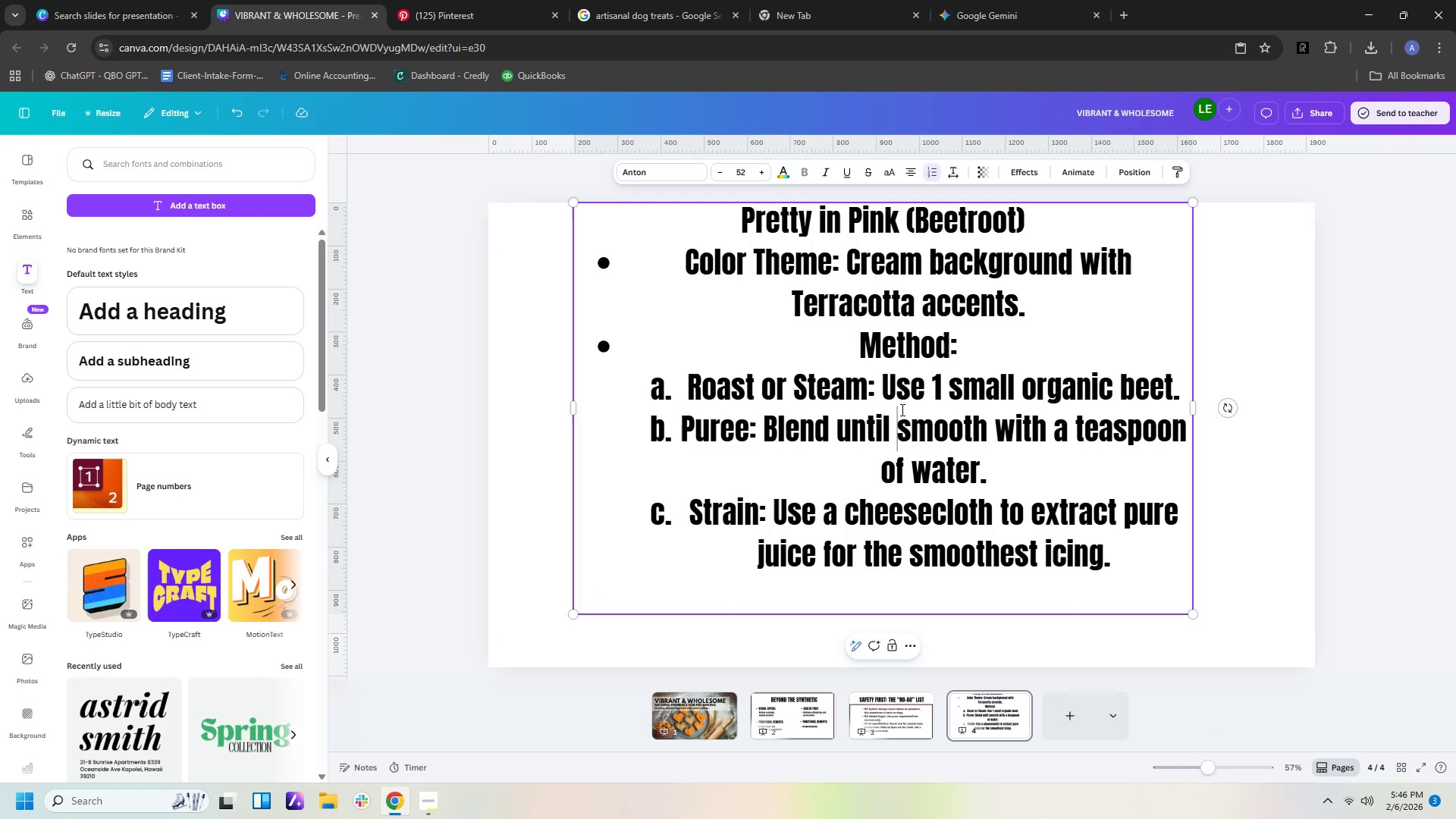 
key(Control+A)
 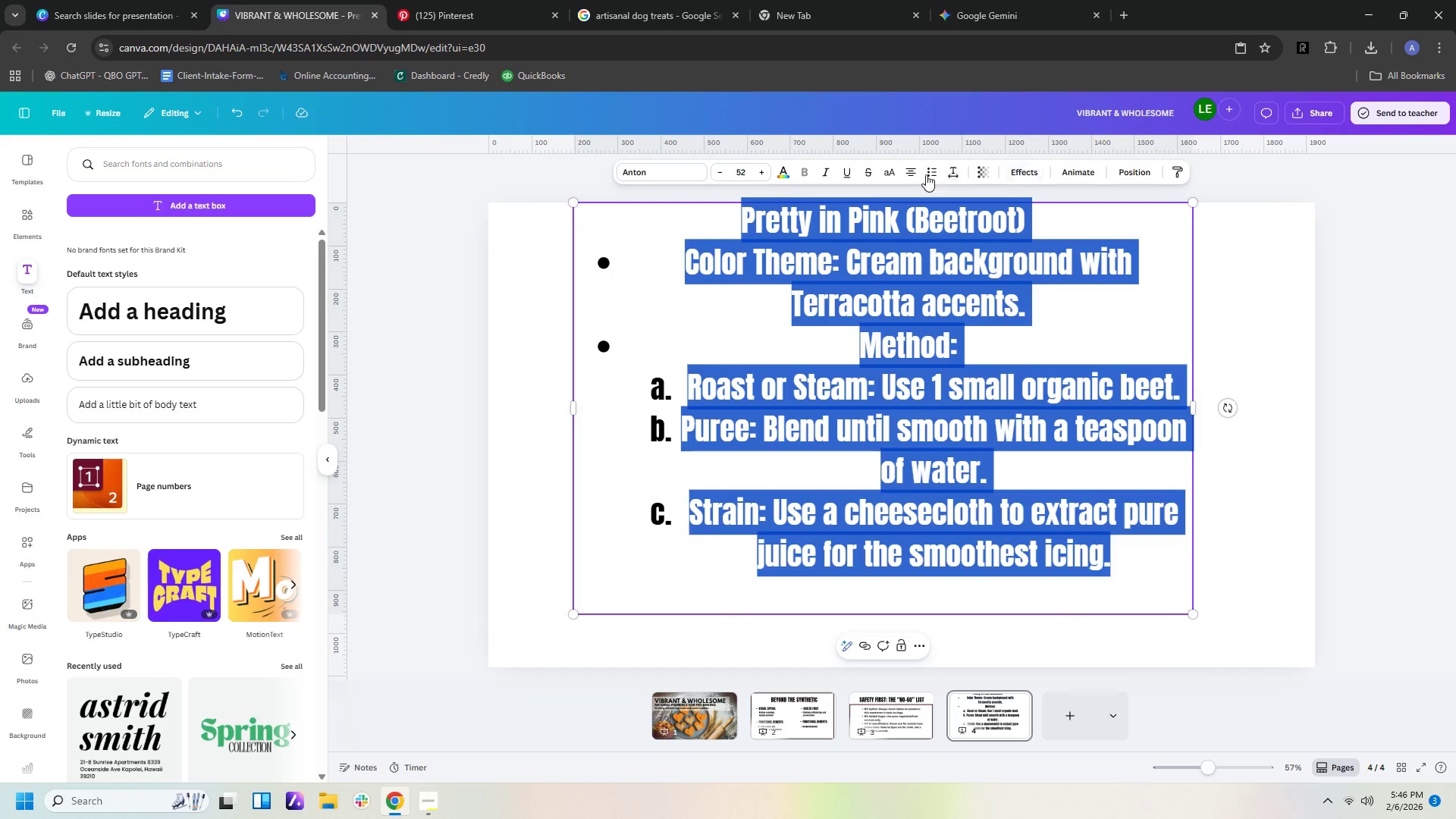 
left_click([905, 174])
 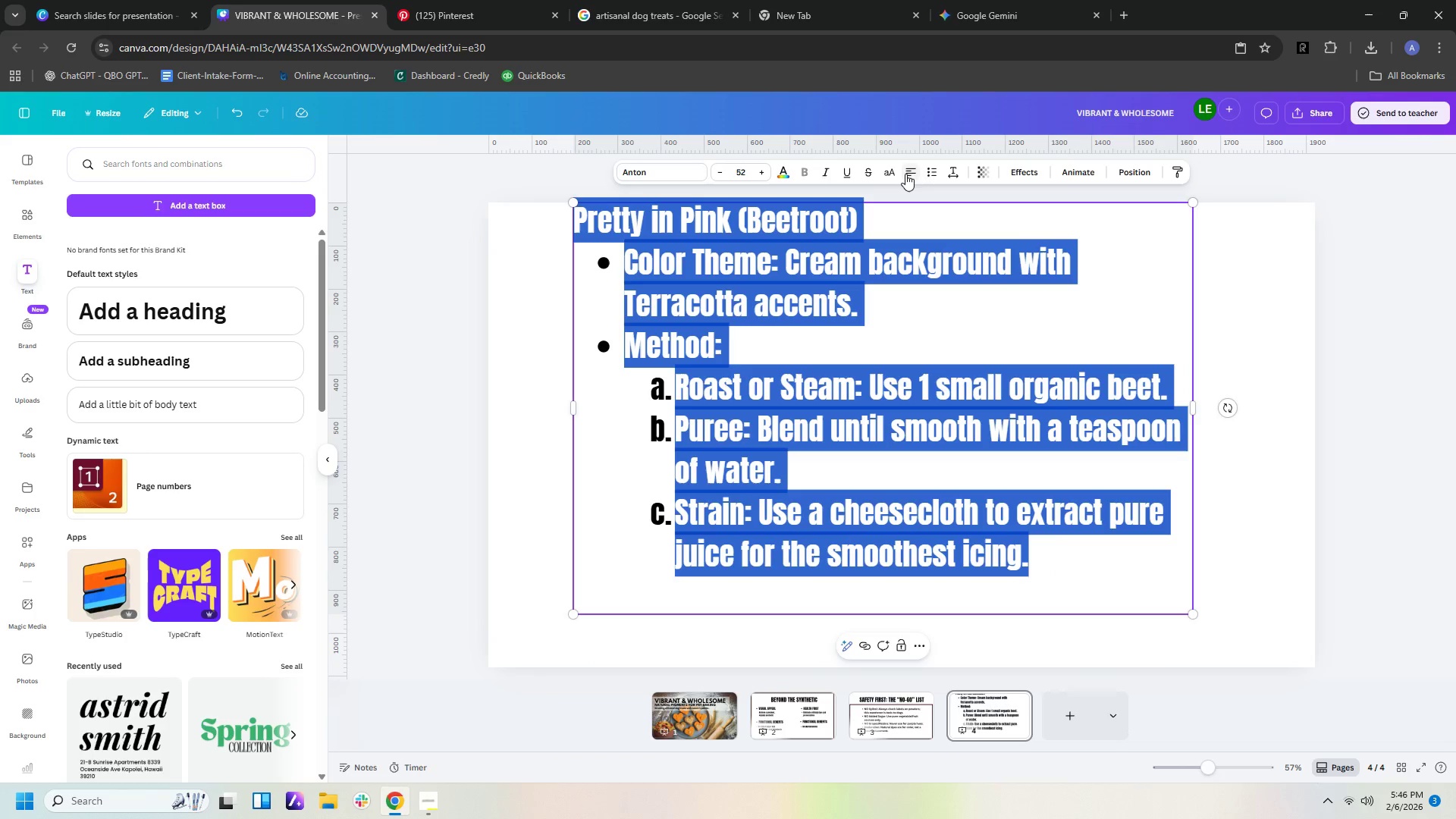 
left_click([905, 174])
 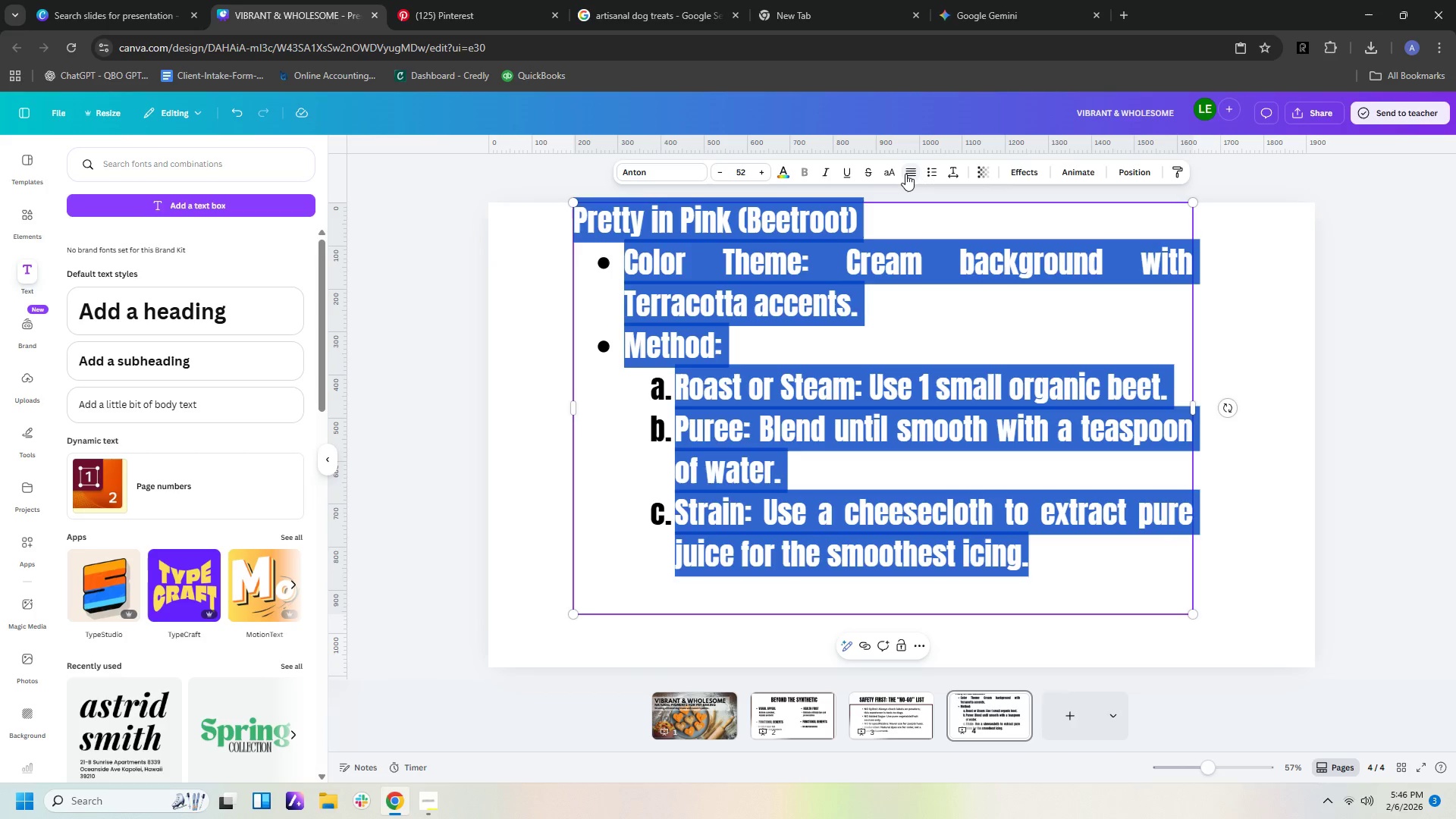 
left_click([905, 174])
 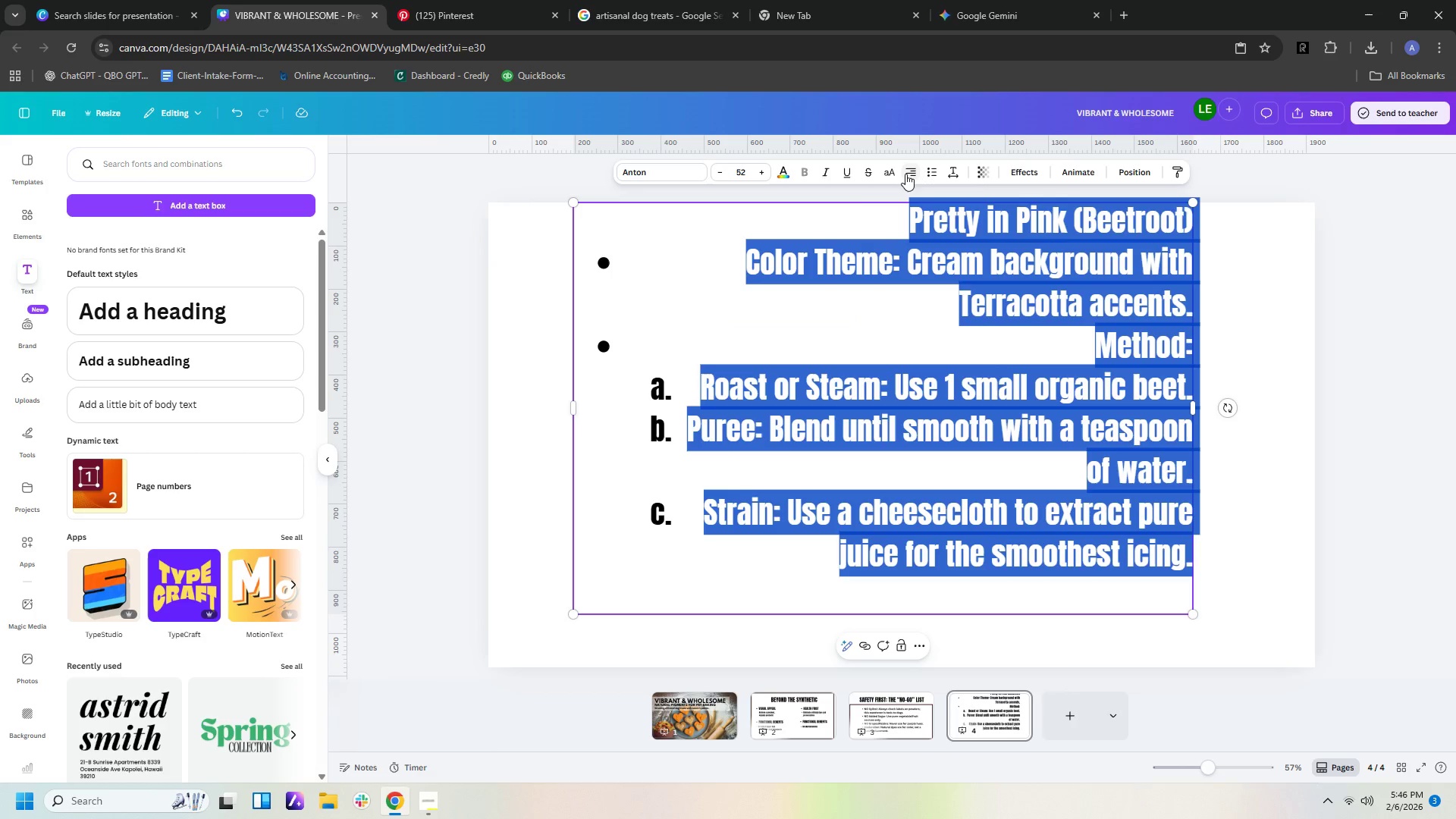 
left_click([905, 174])
 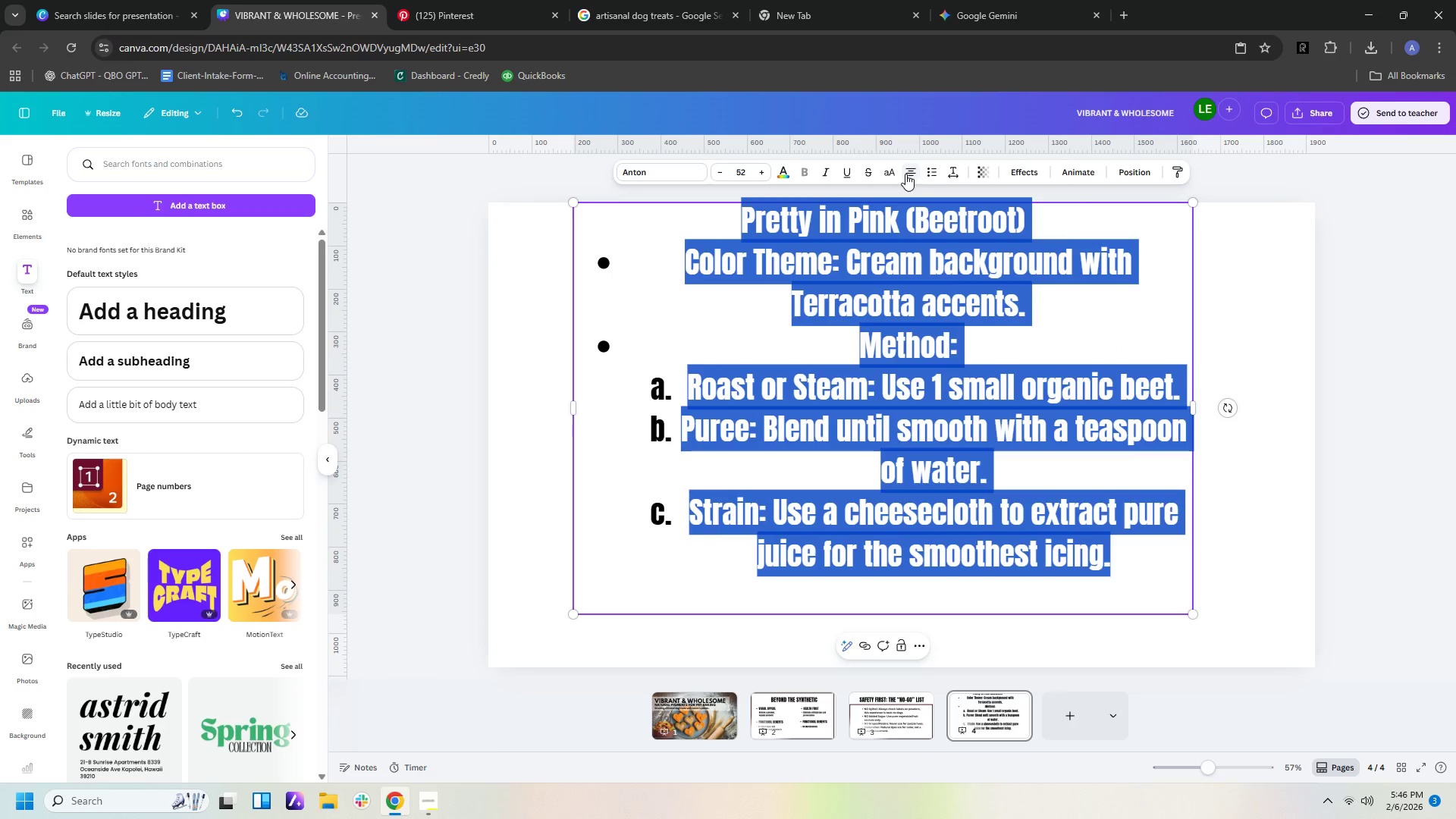 
left_click([905, 174])
 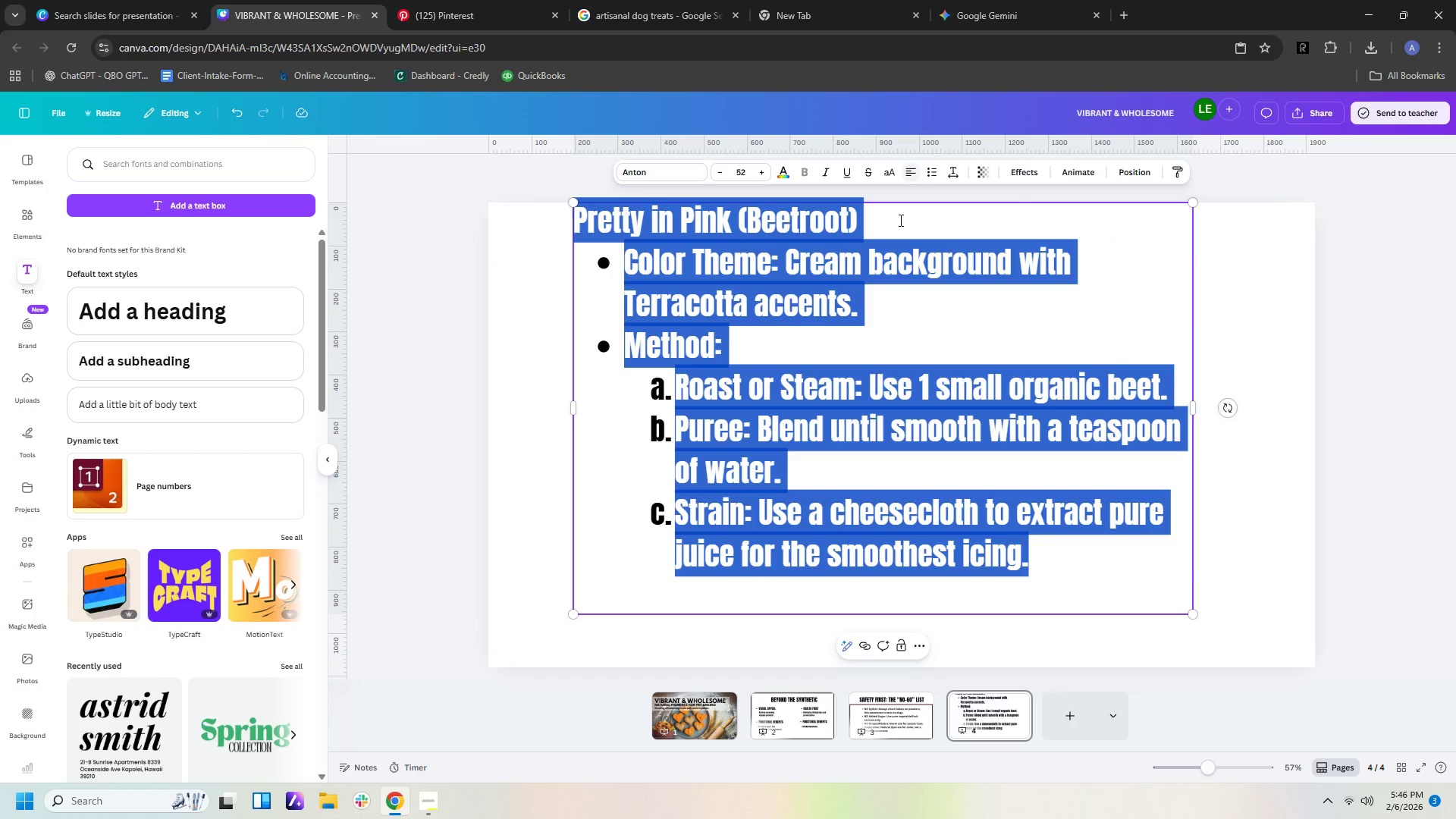 
left_click([899, 286])
 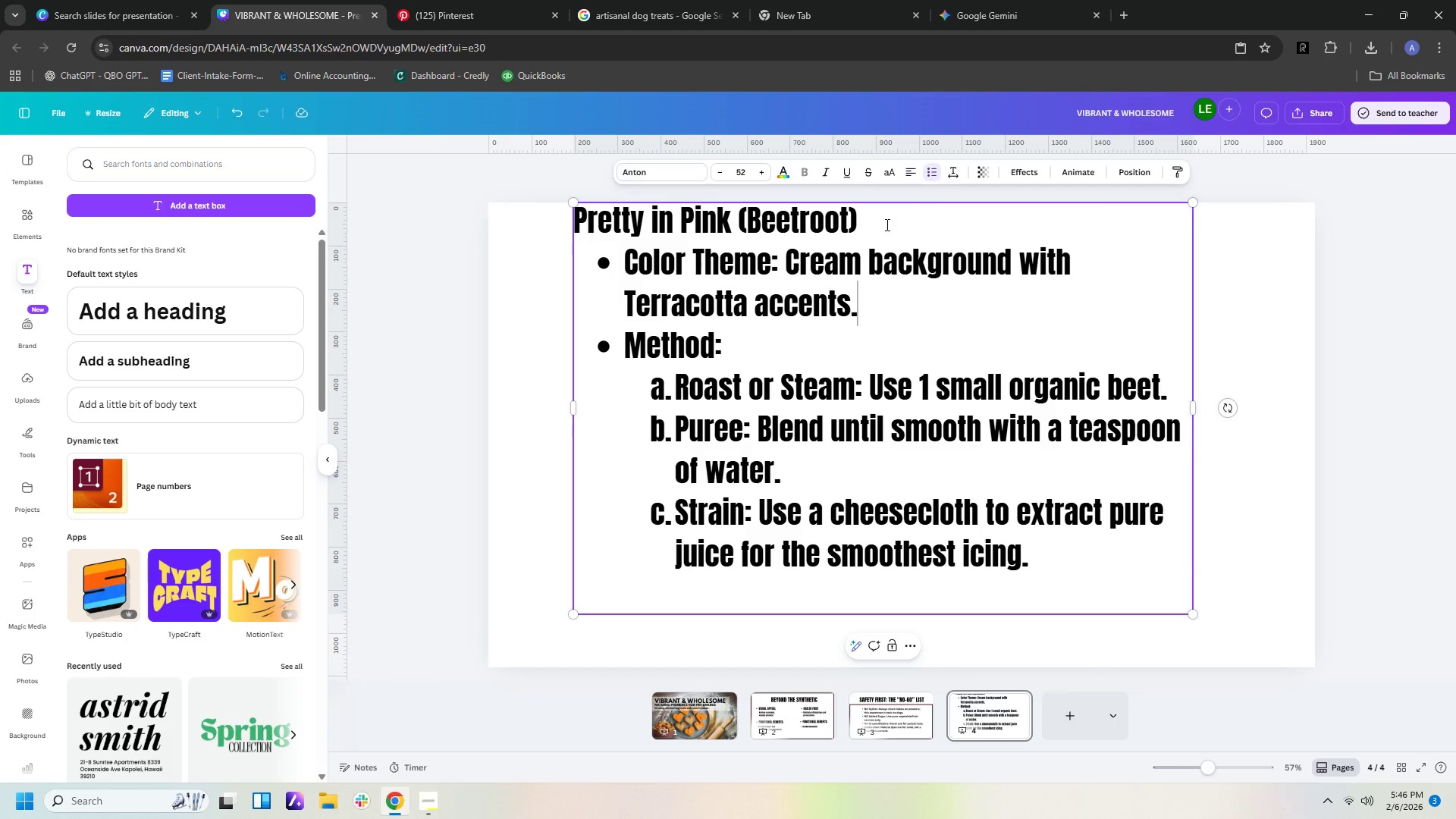 
left_click_drag(start_coordinate=[886, 224], to_coordinate=[574, 213])
 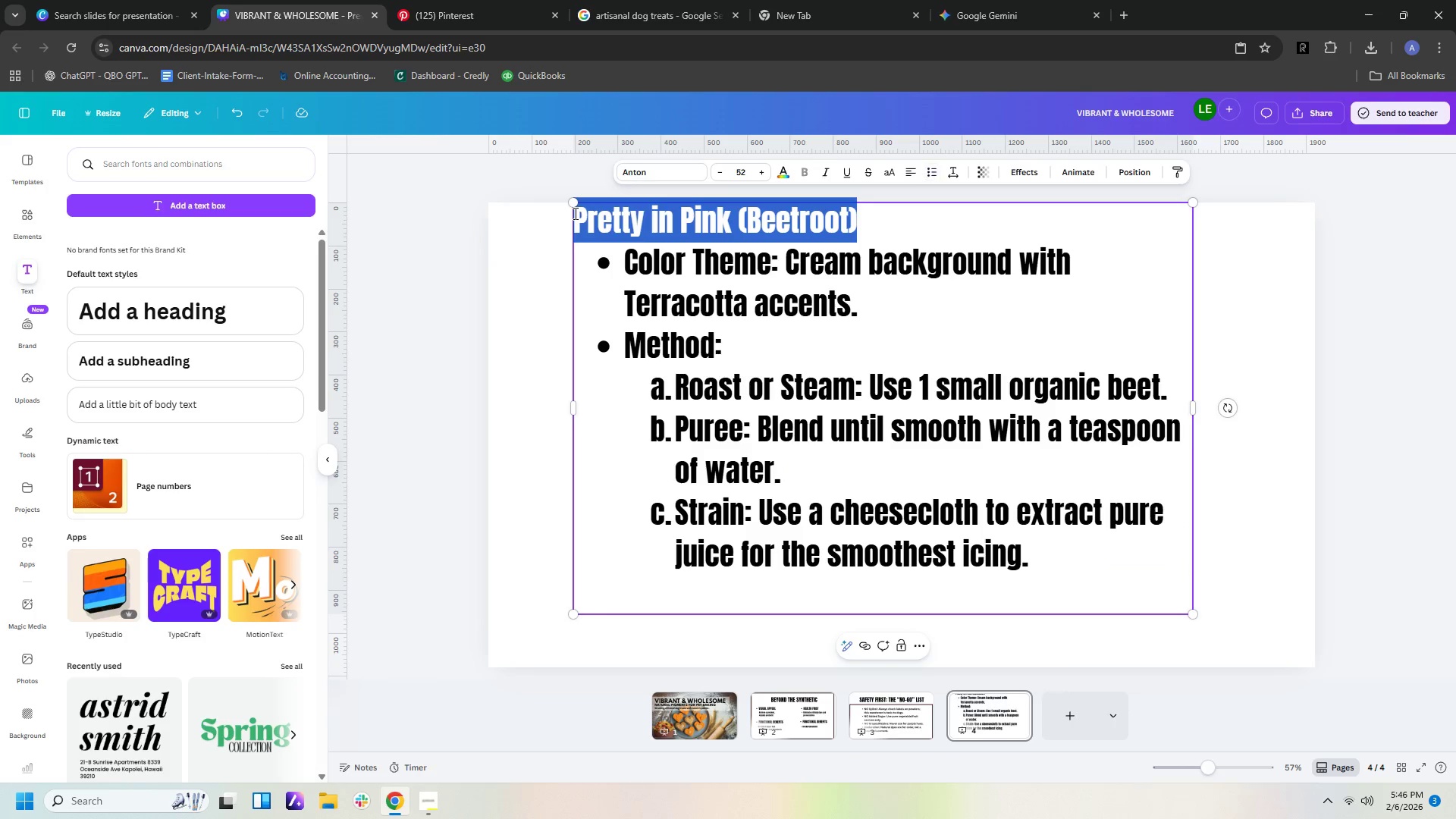 
key(Control+X)
 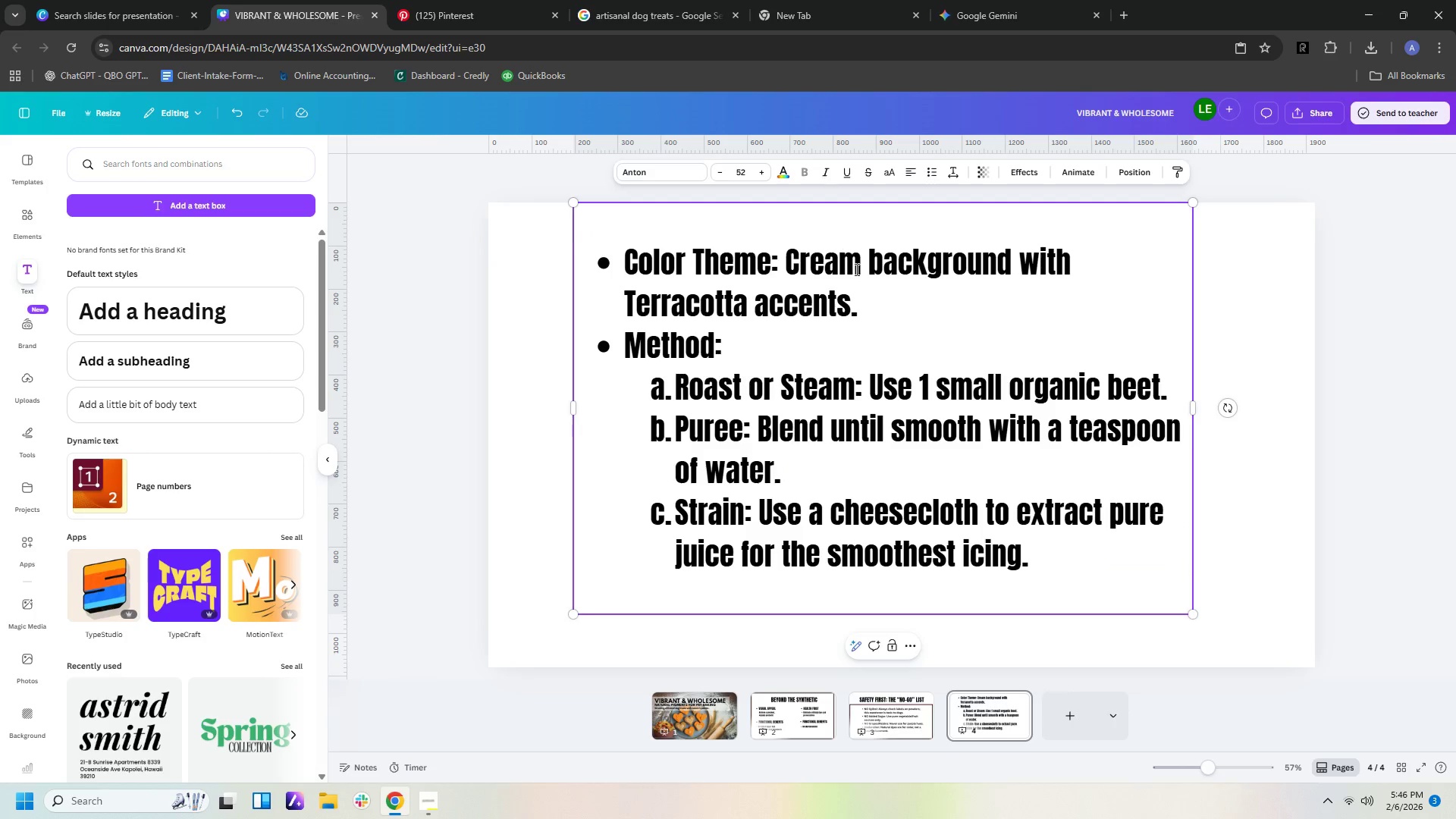 
left_click([864, 284])
 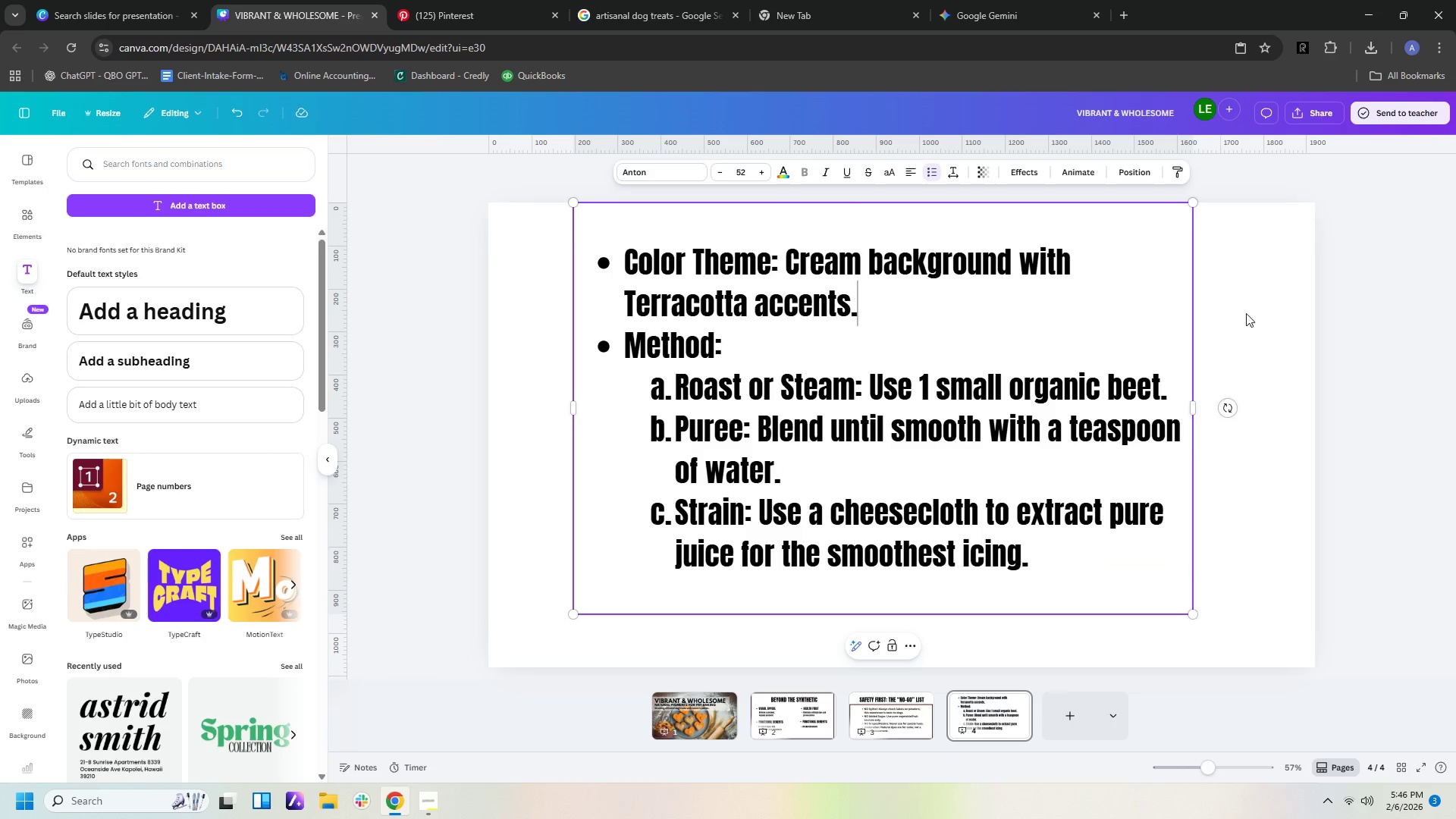 
left_click([1331, 320])
 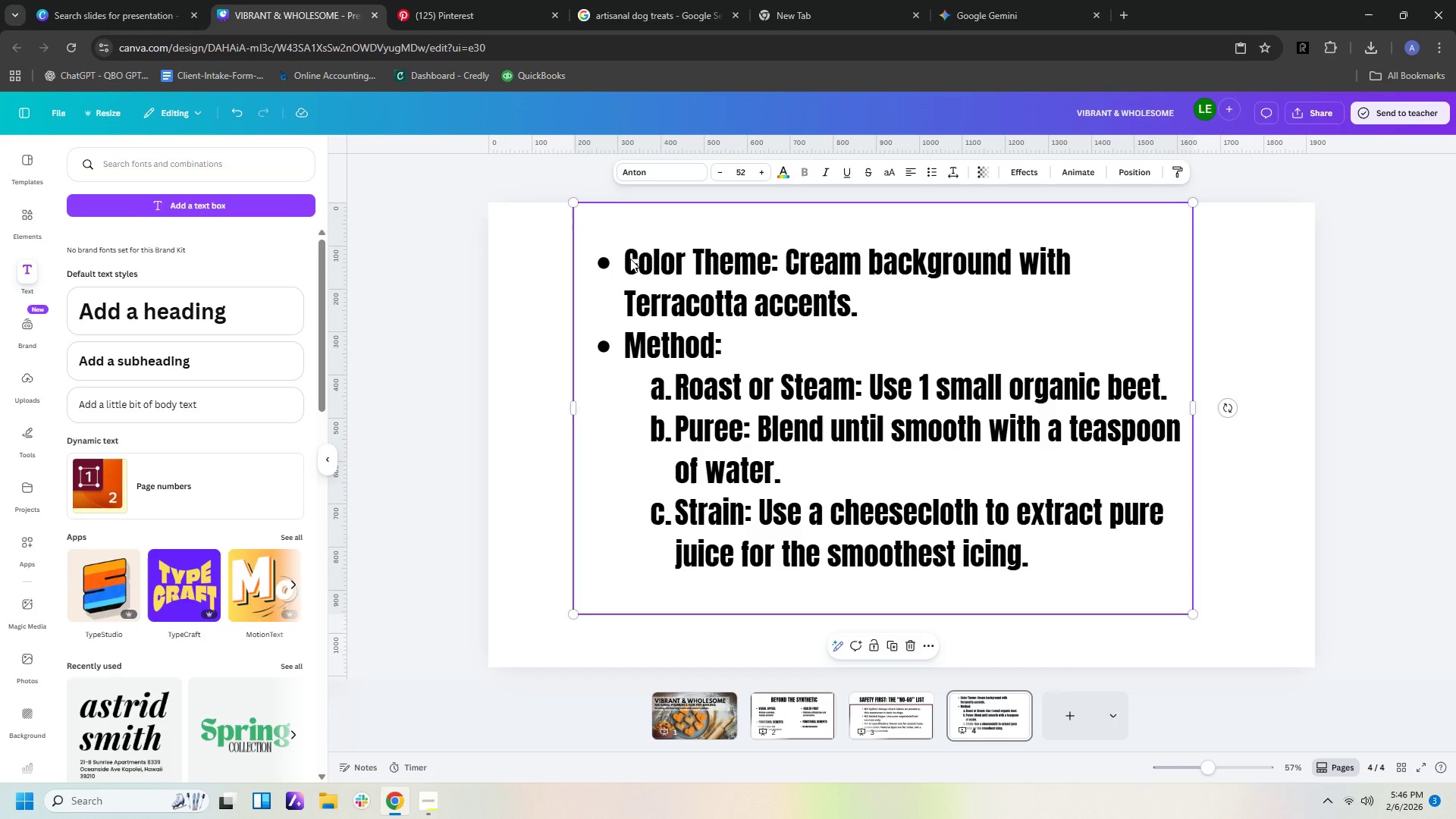 
double_click([629, 259])
 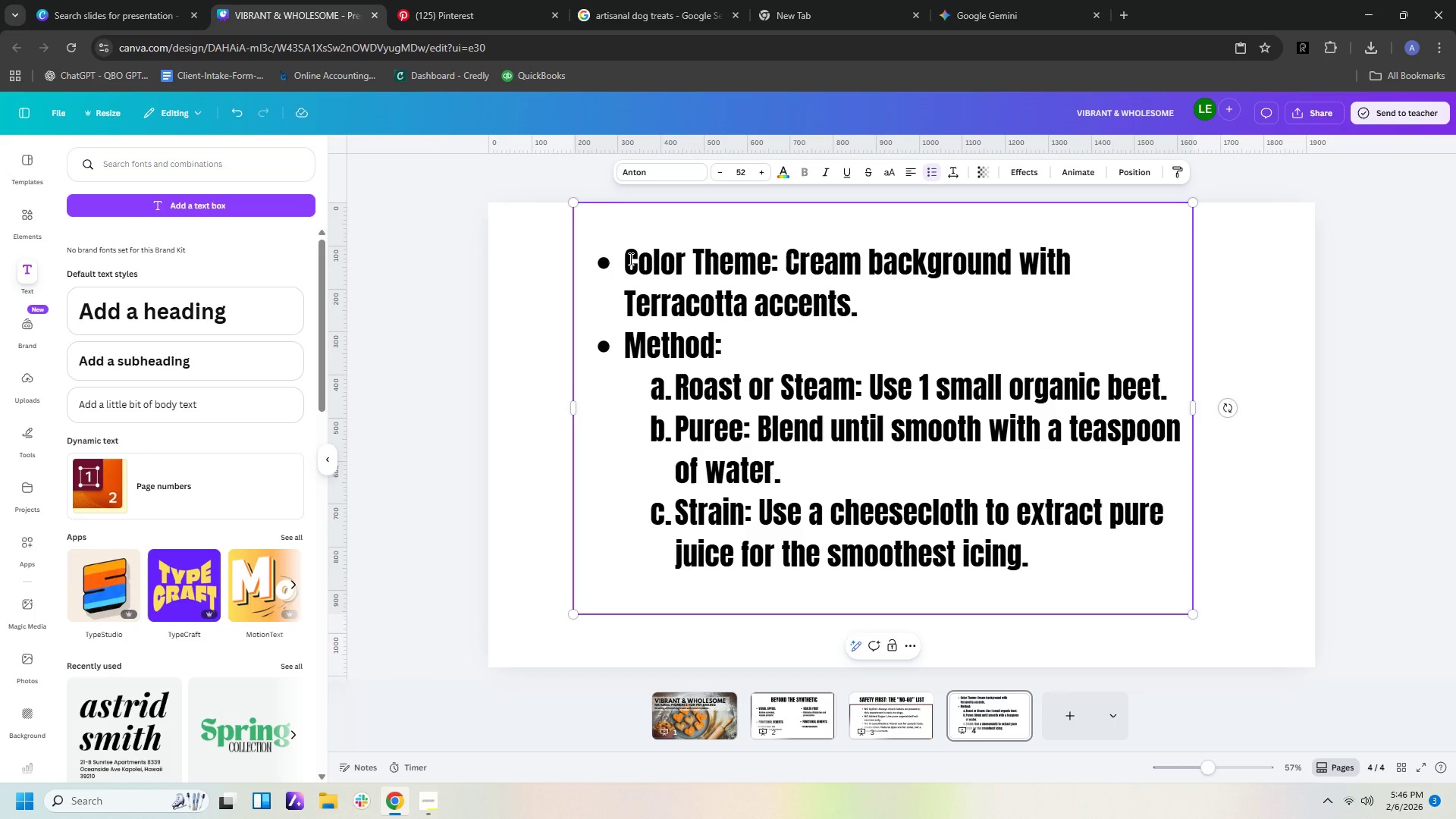 
key(Backspace)
 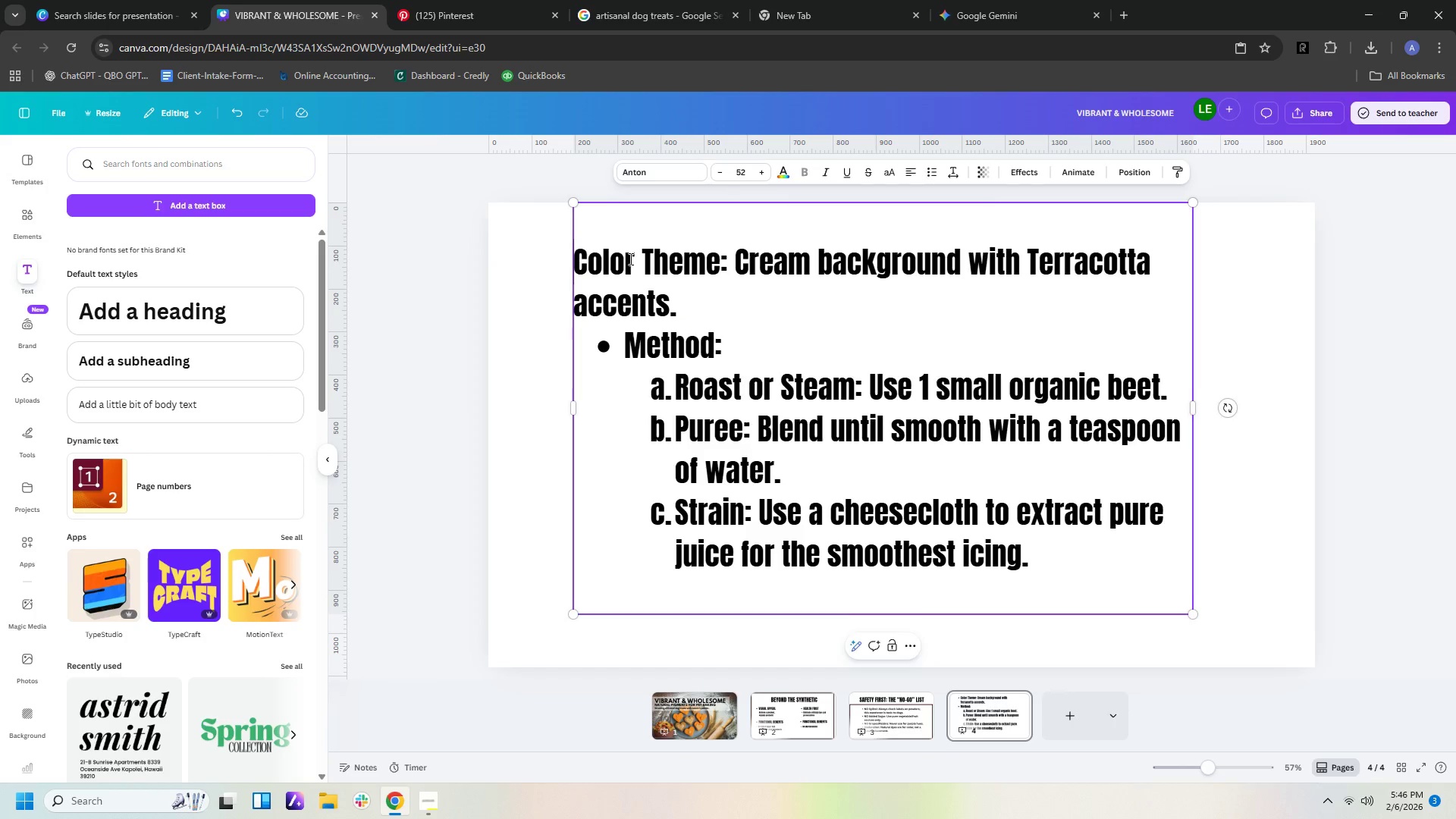 
key(Backspace)
 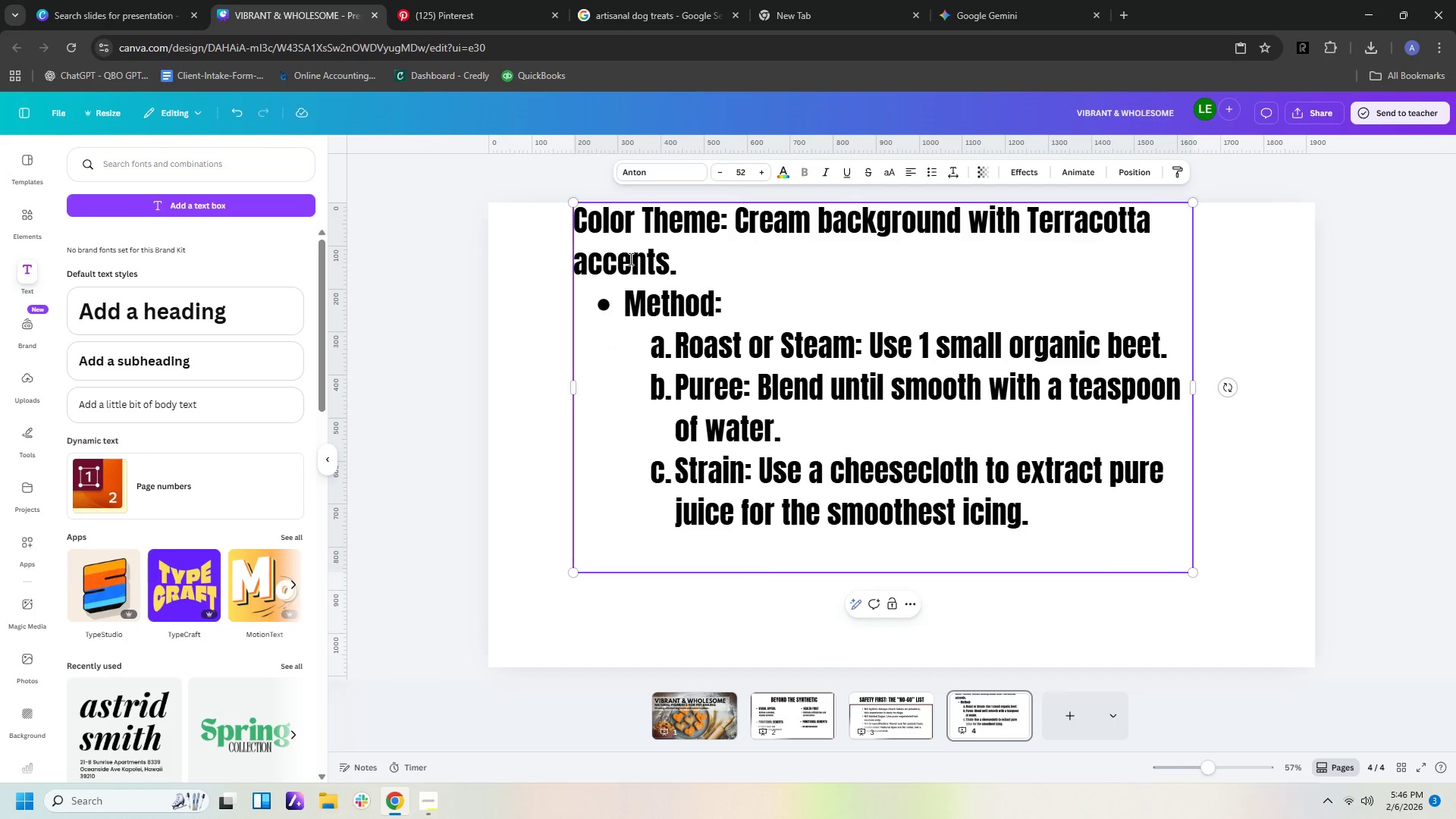 
key(Enter)
 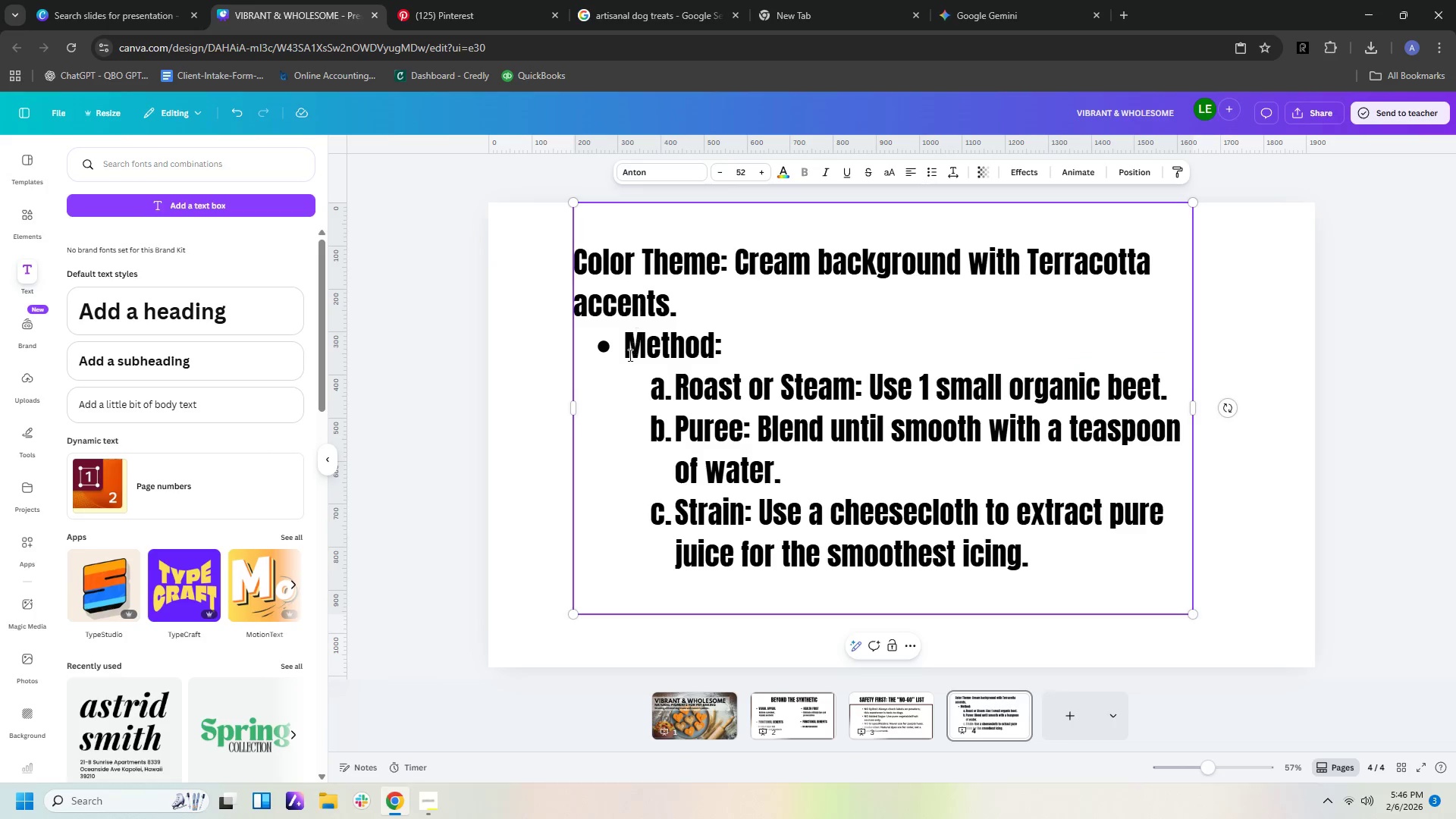 
left_click([621, 356])
 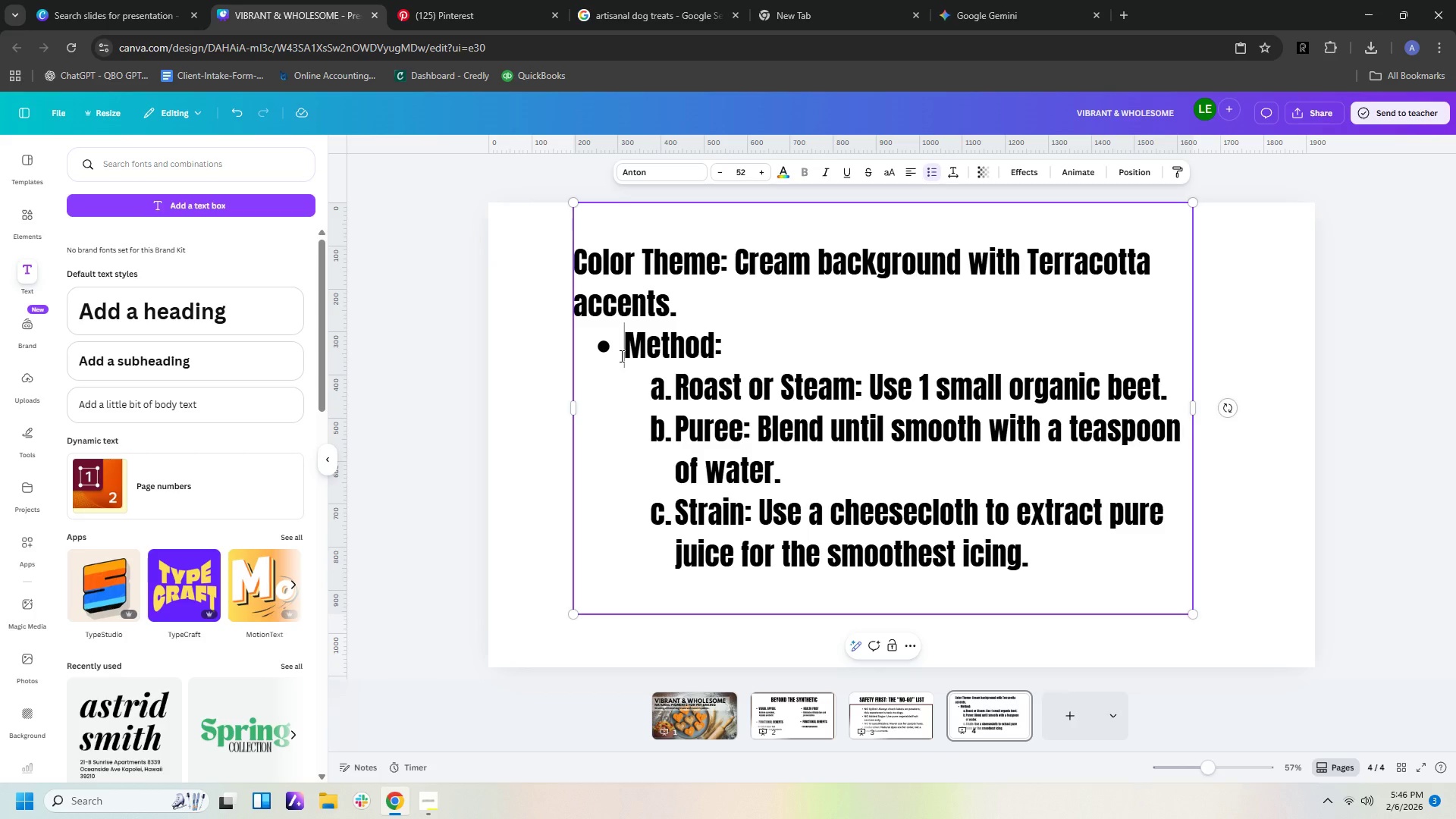 
key(Backspace)
 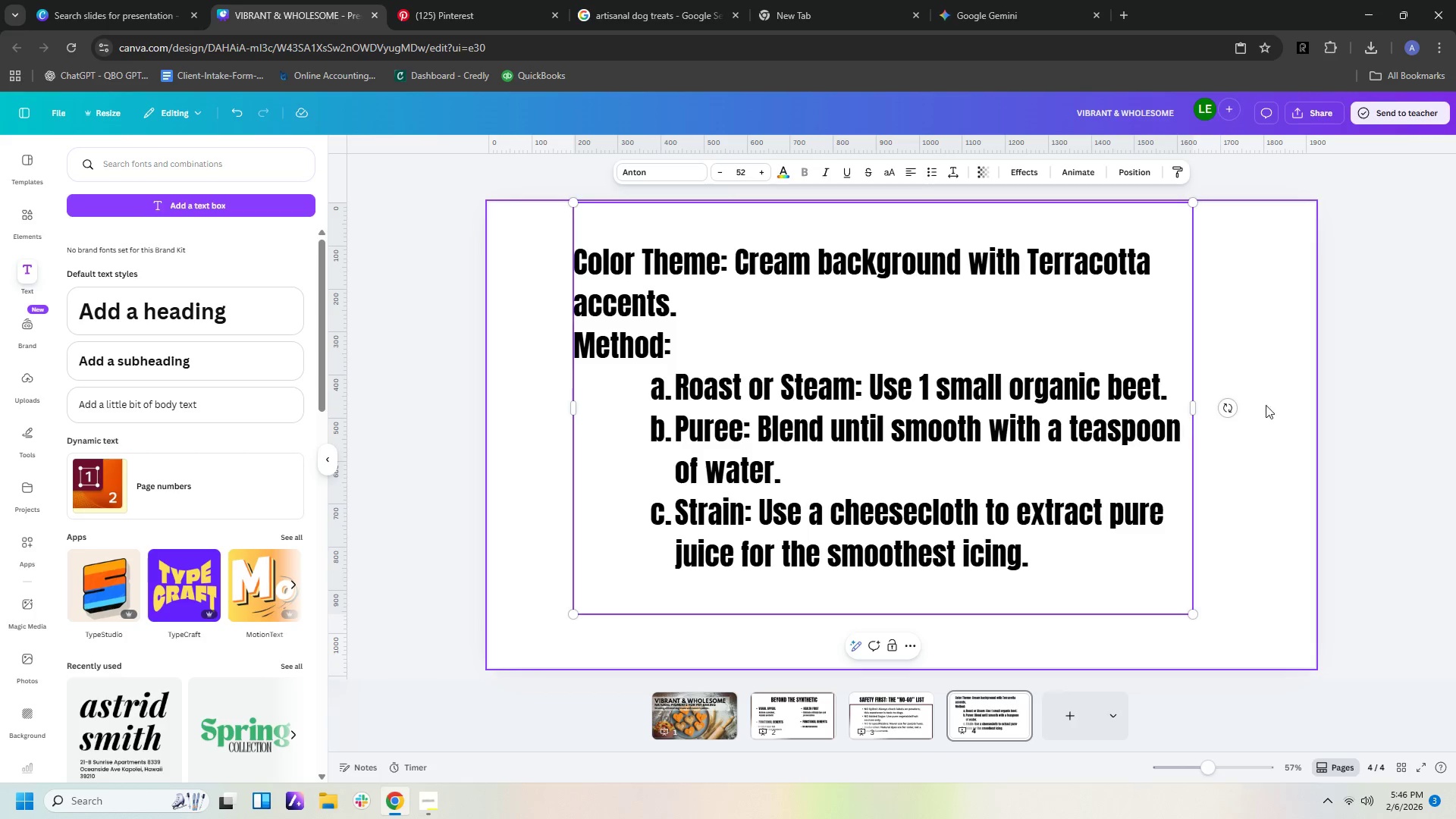 
scroll: coordinate [1276, 435], scroll_direction: up, amount: 2.0
 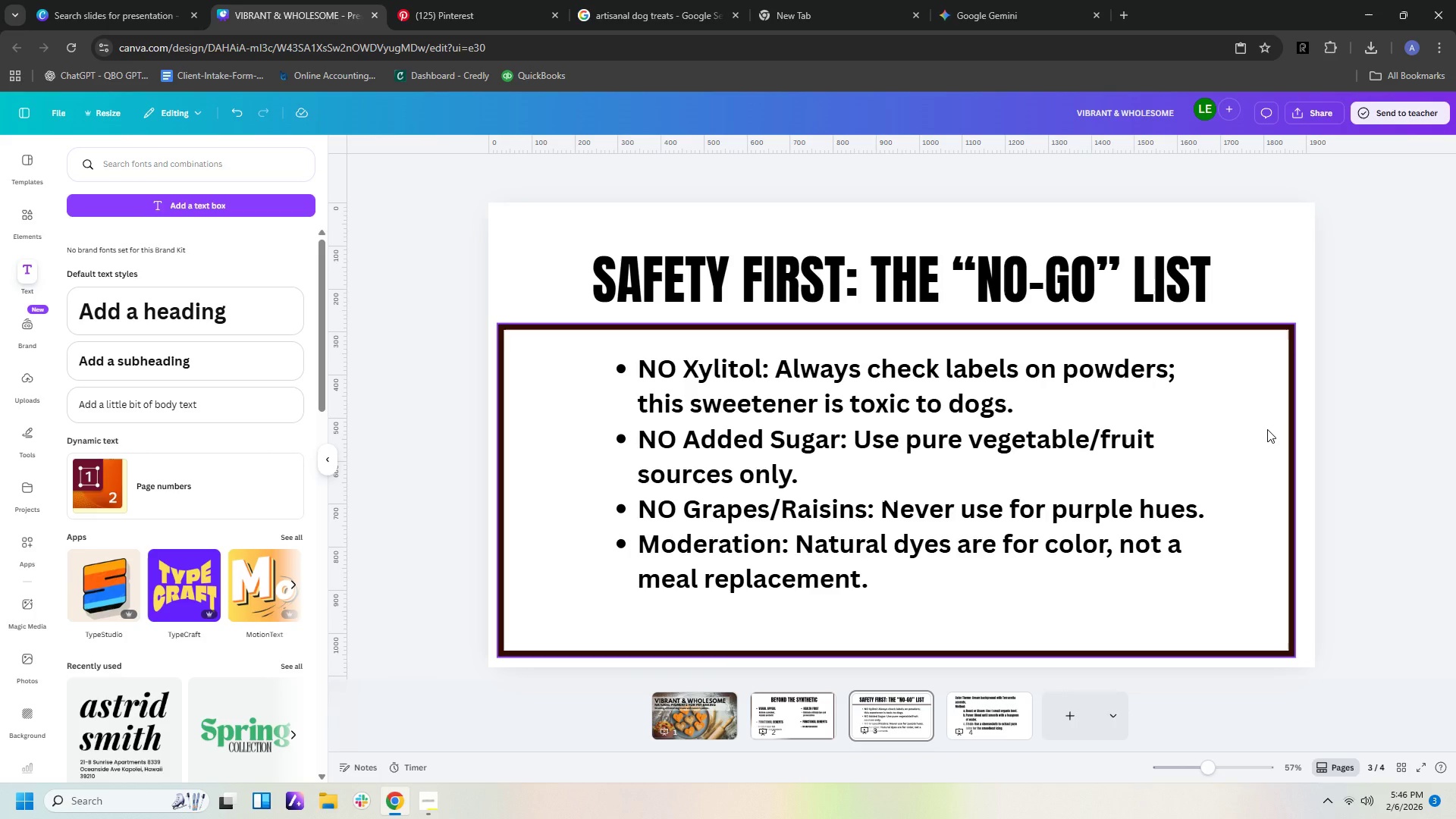 
scroll: coordinate [1267, 428], scroll_direction: down, amount: 2.0
 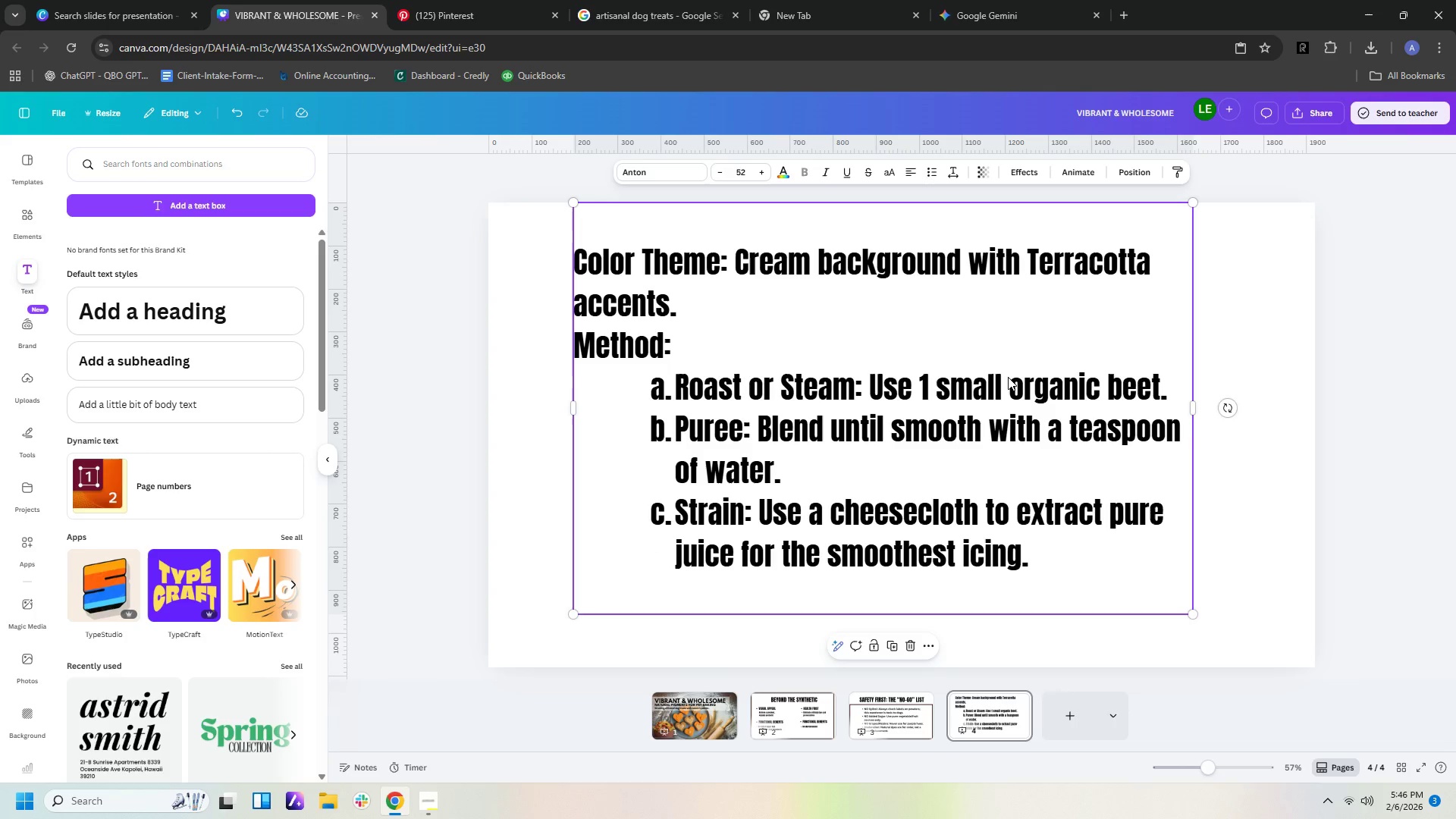 
double_click([1296, 353])
 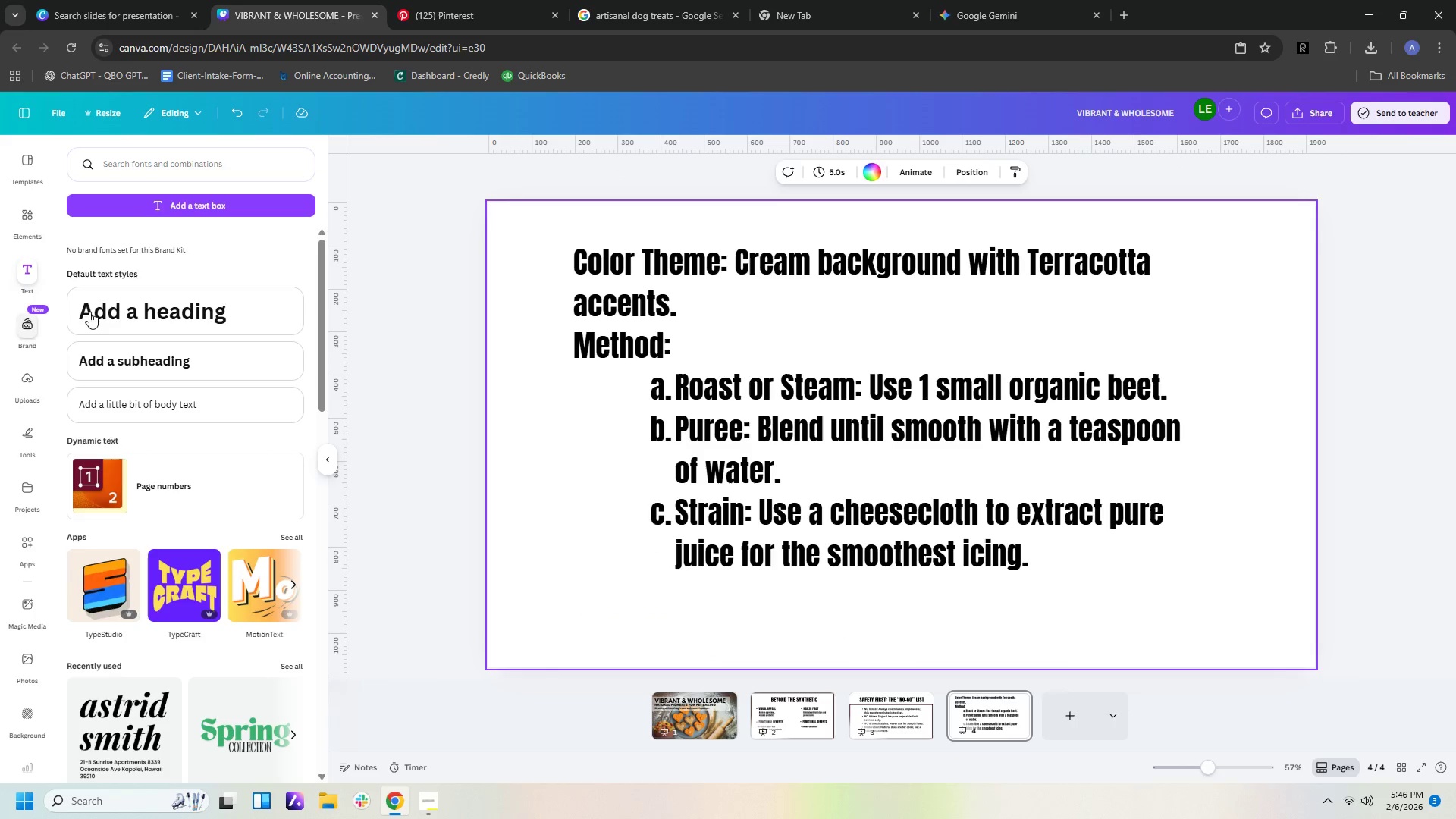 
left_click([119, 300])
 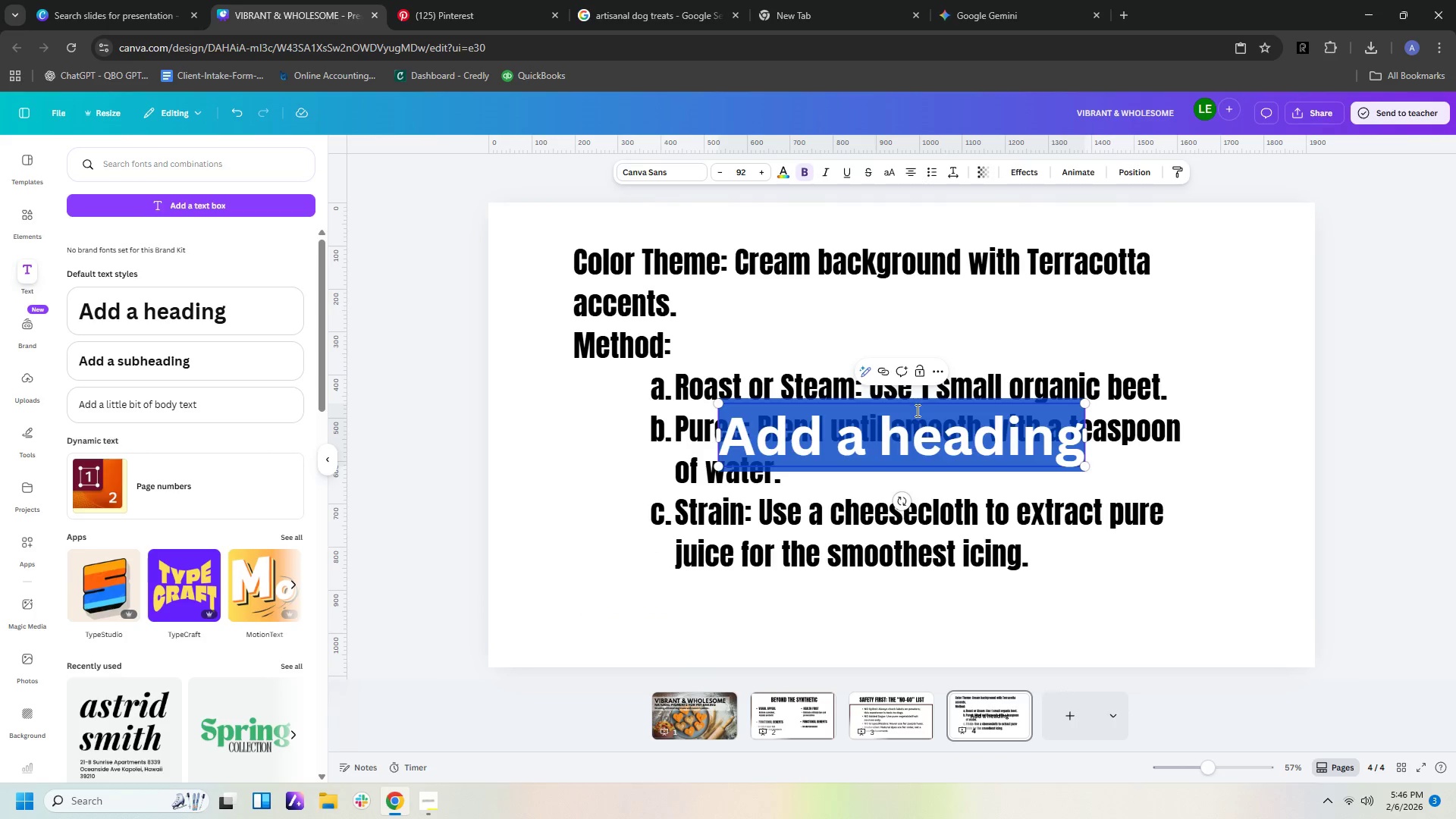 
left_click([914, 424])
 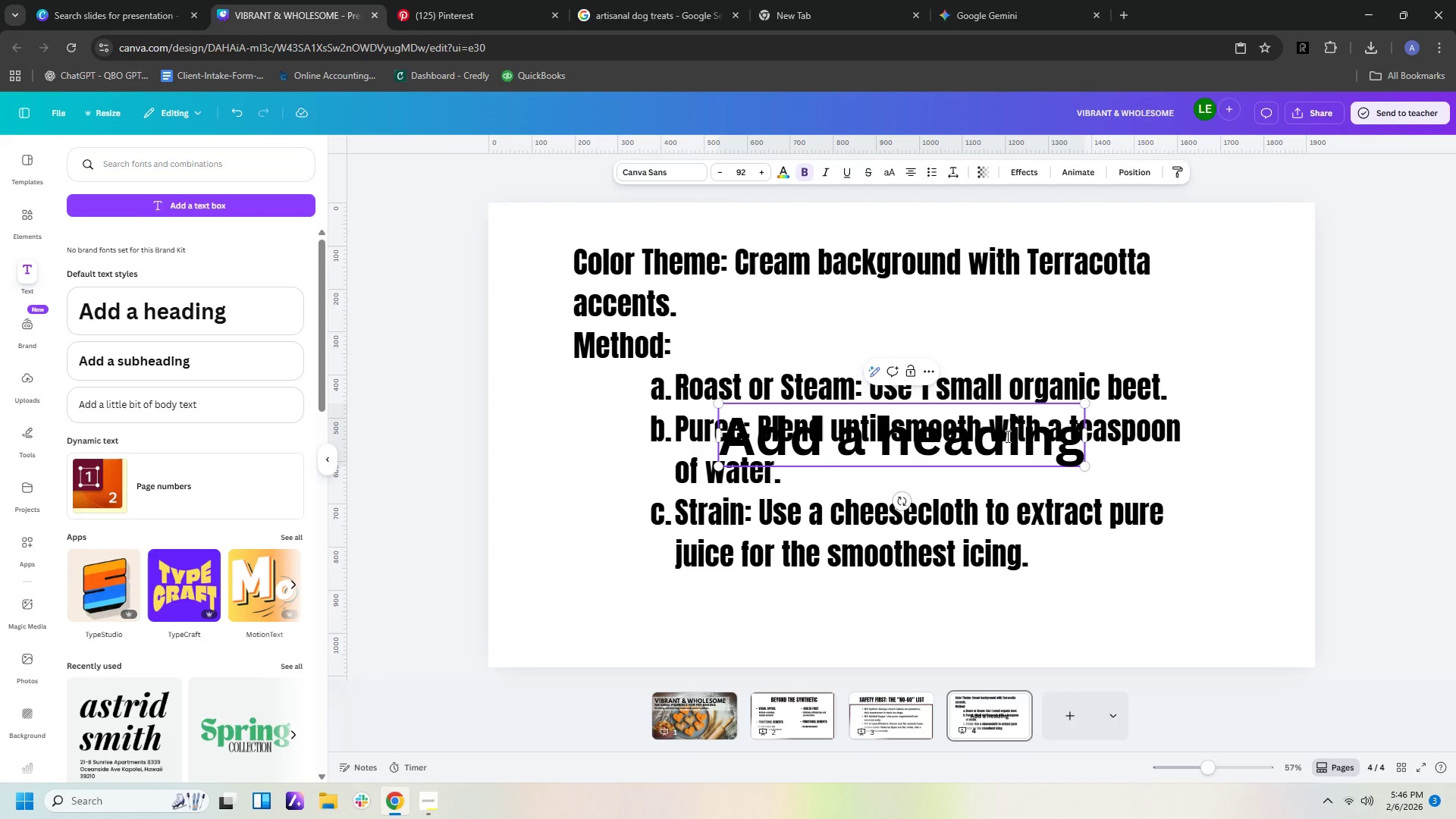 
key(Control+A)
 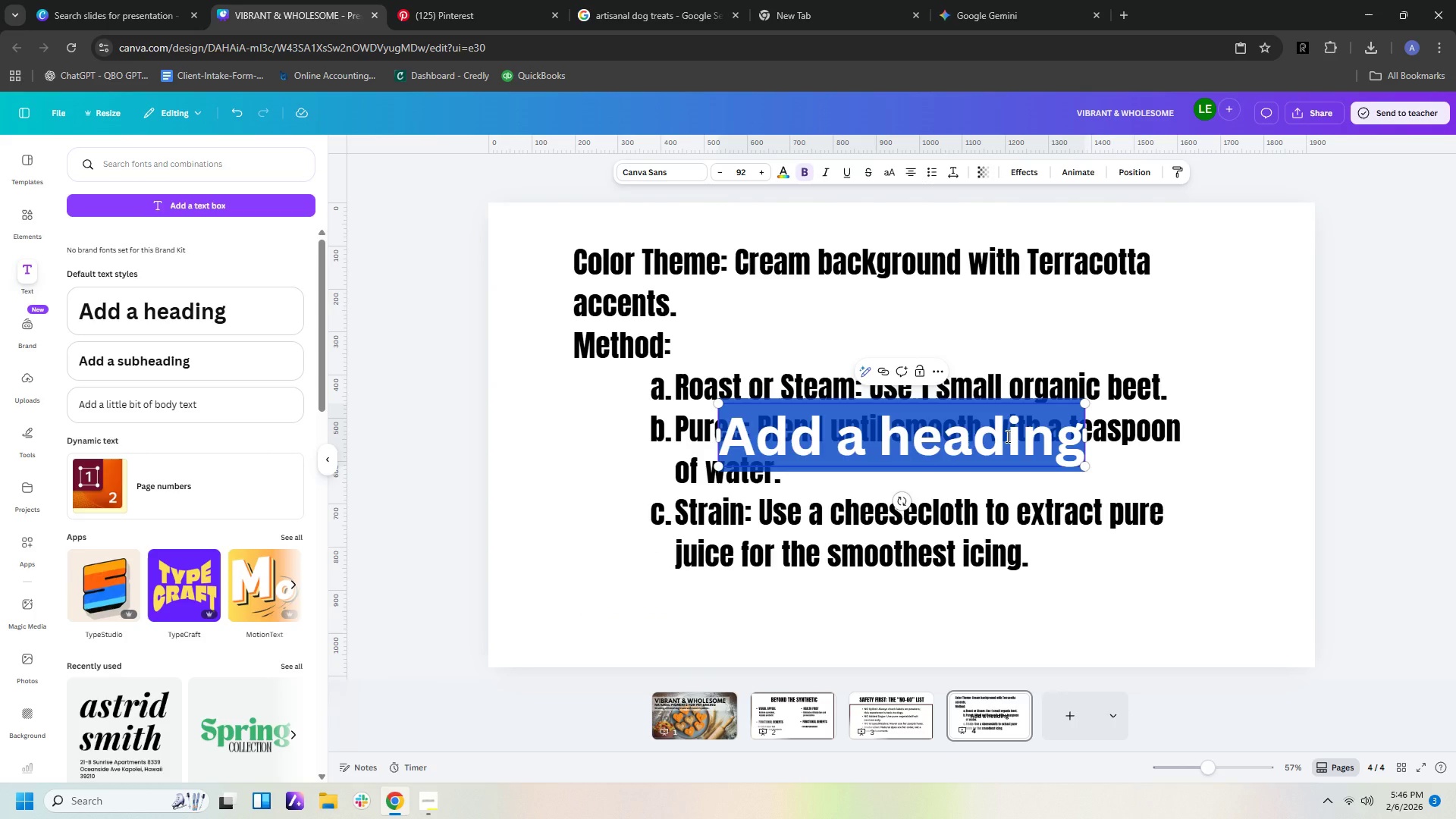 
key(Control+ControlLeft)
 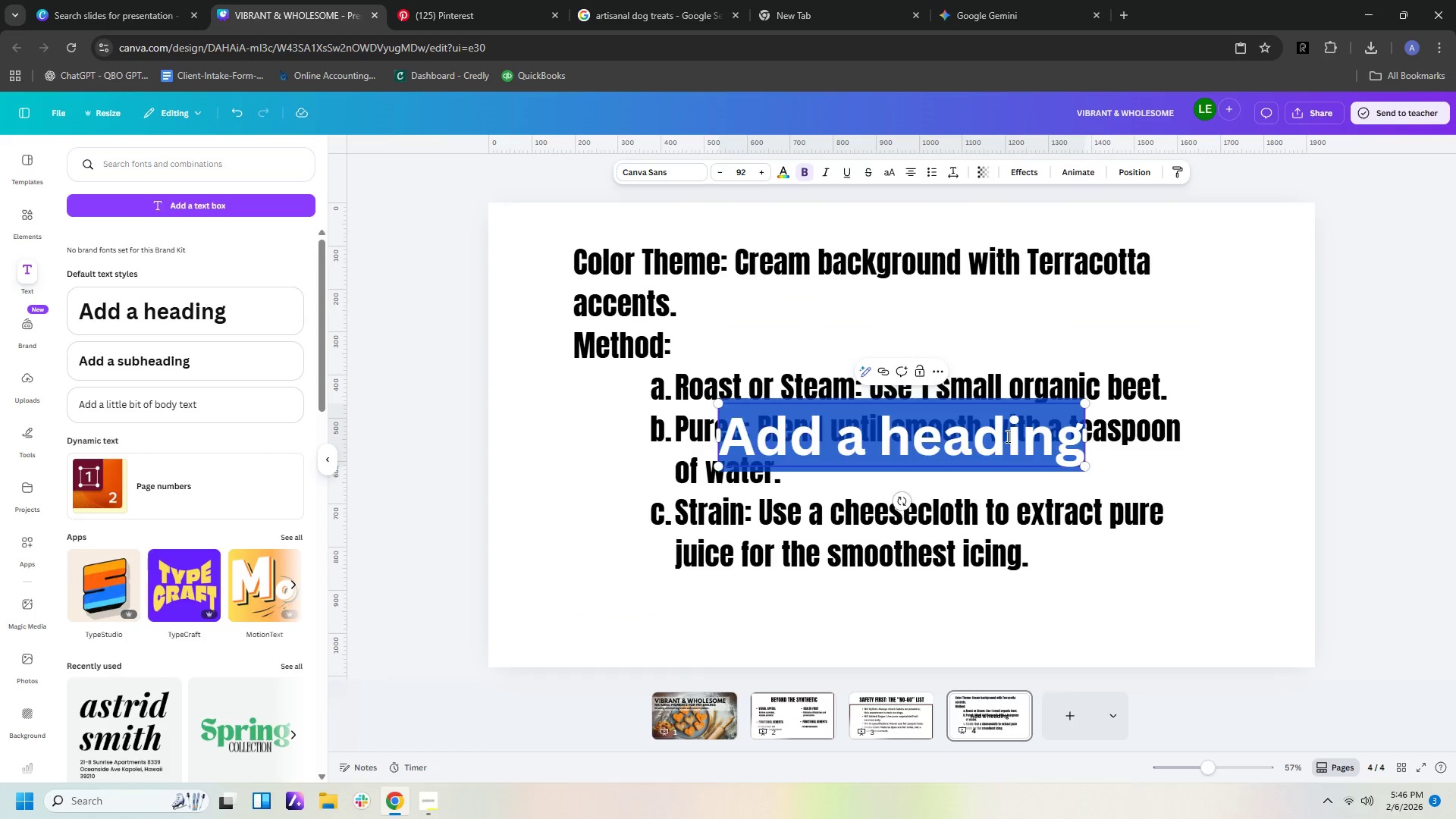 
key(Control+V)
 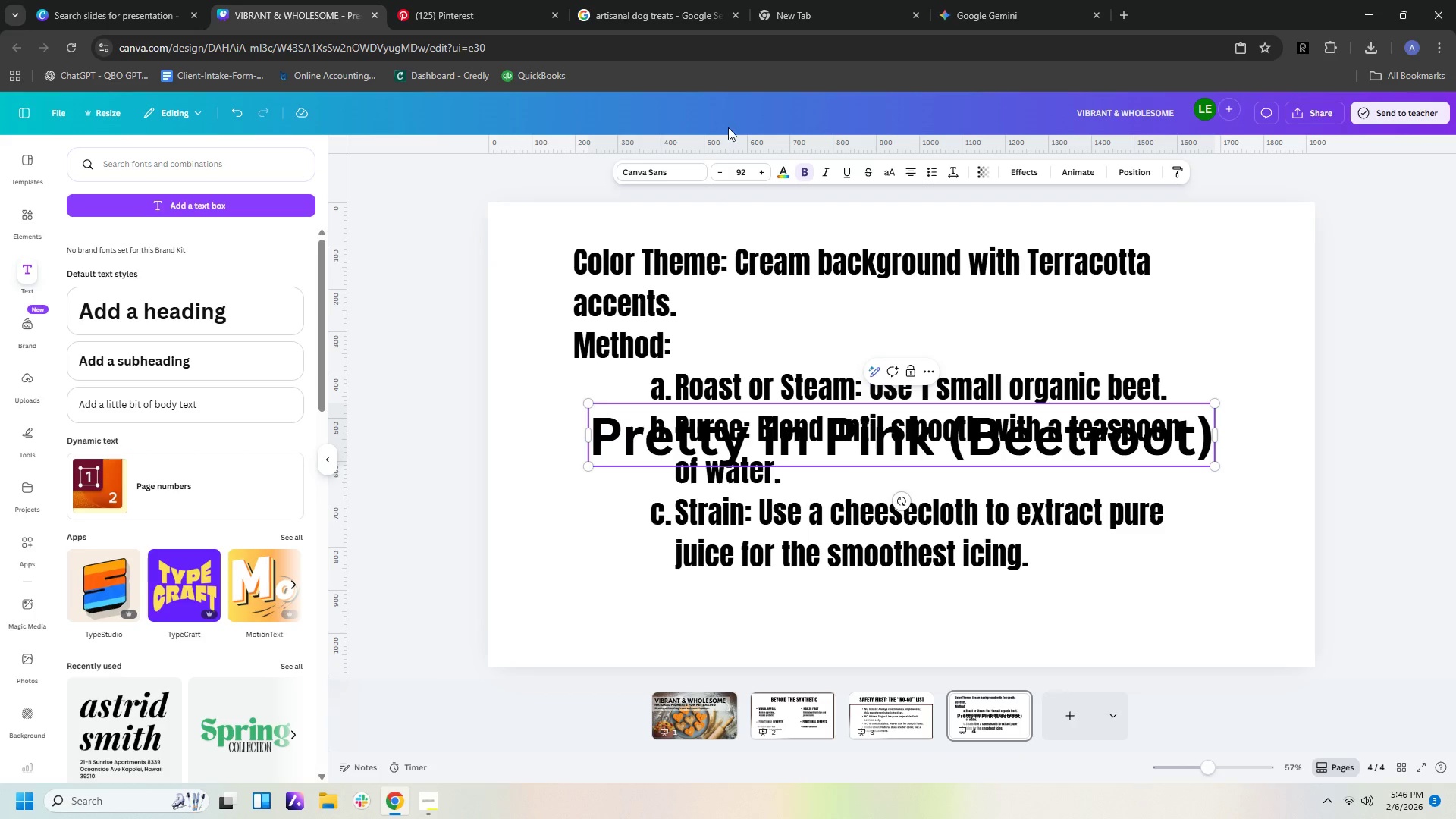 
left_click([689, 177])
 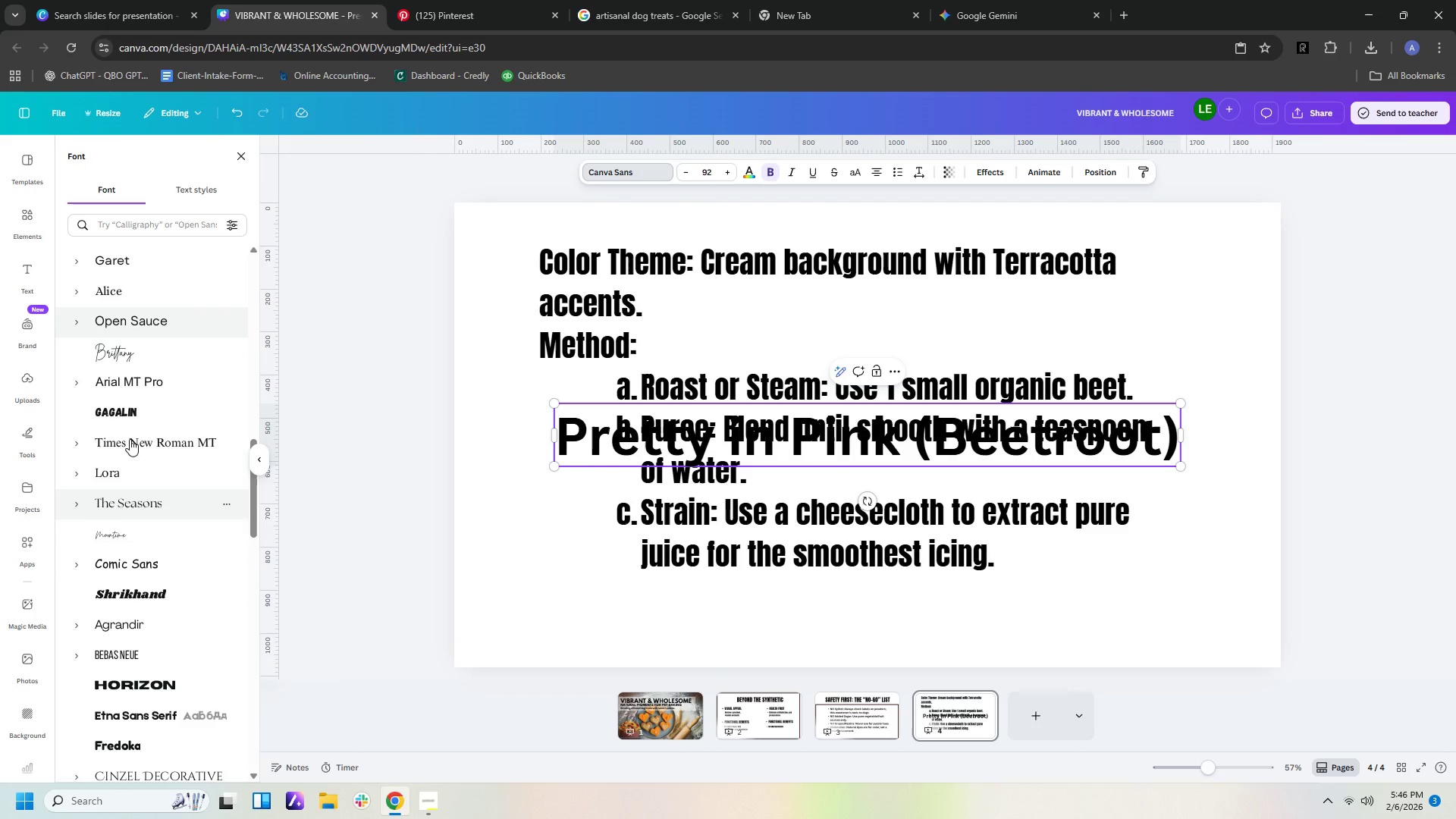 
scroll: coordinate [146, 343], scroll_direction: down, amount: 3.0
 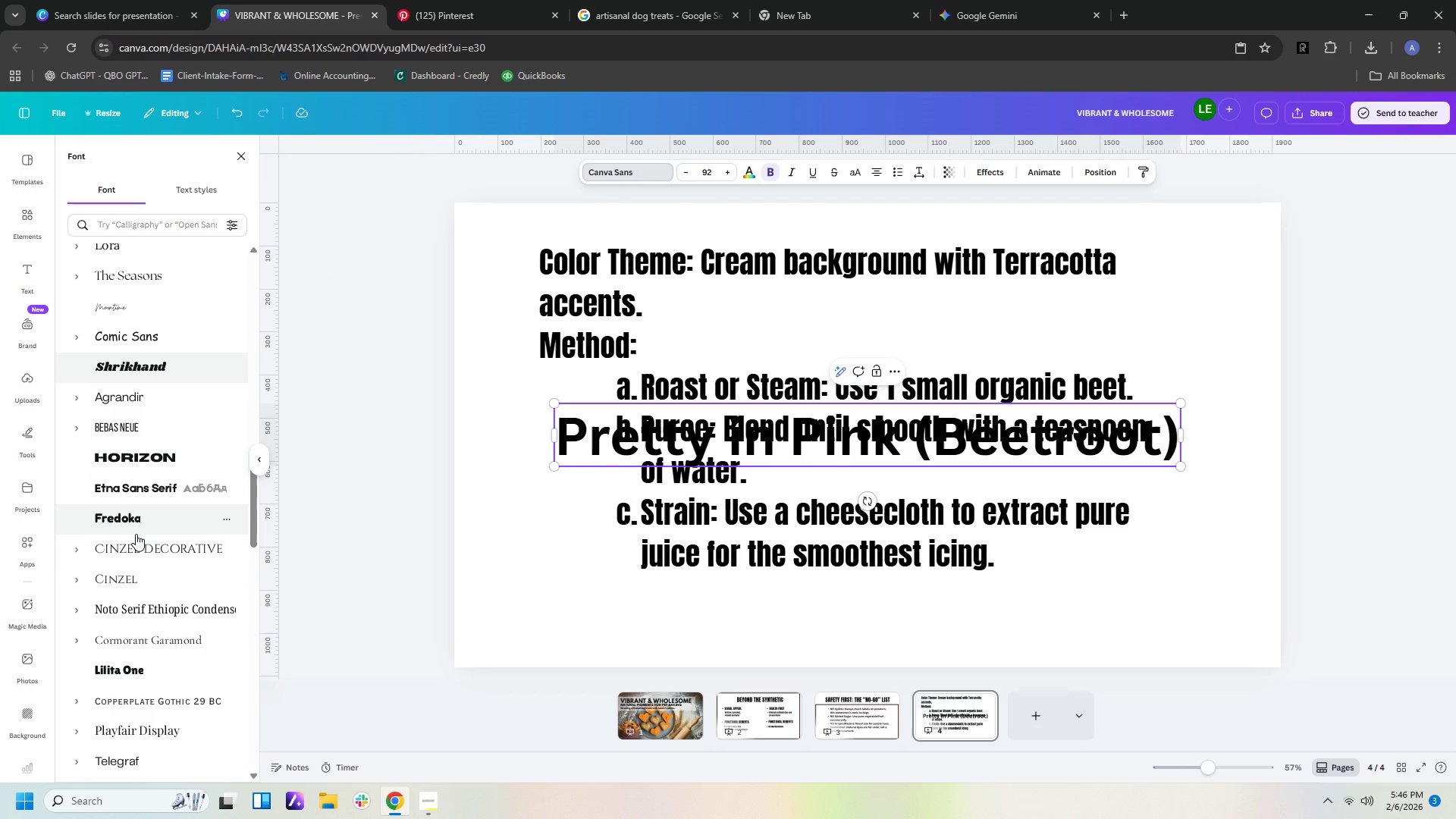 
scroll: coordinate [152, 500], scroll_direction: up, amount: 17.0
 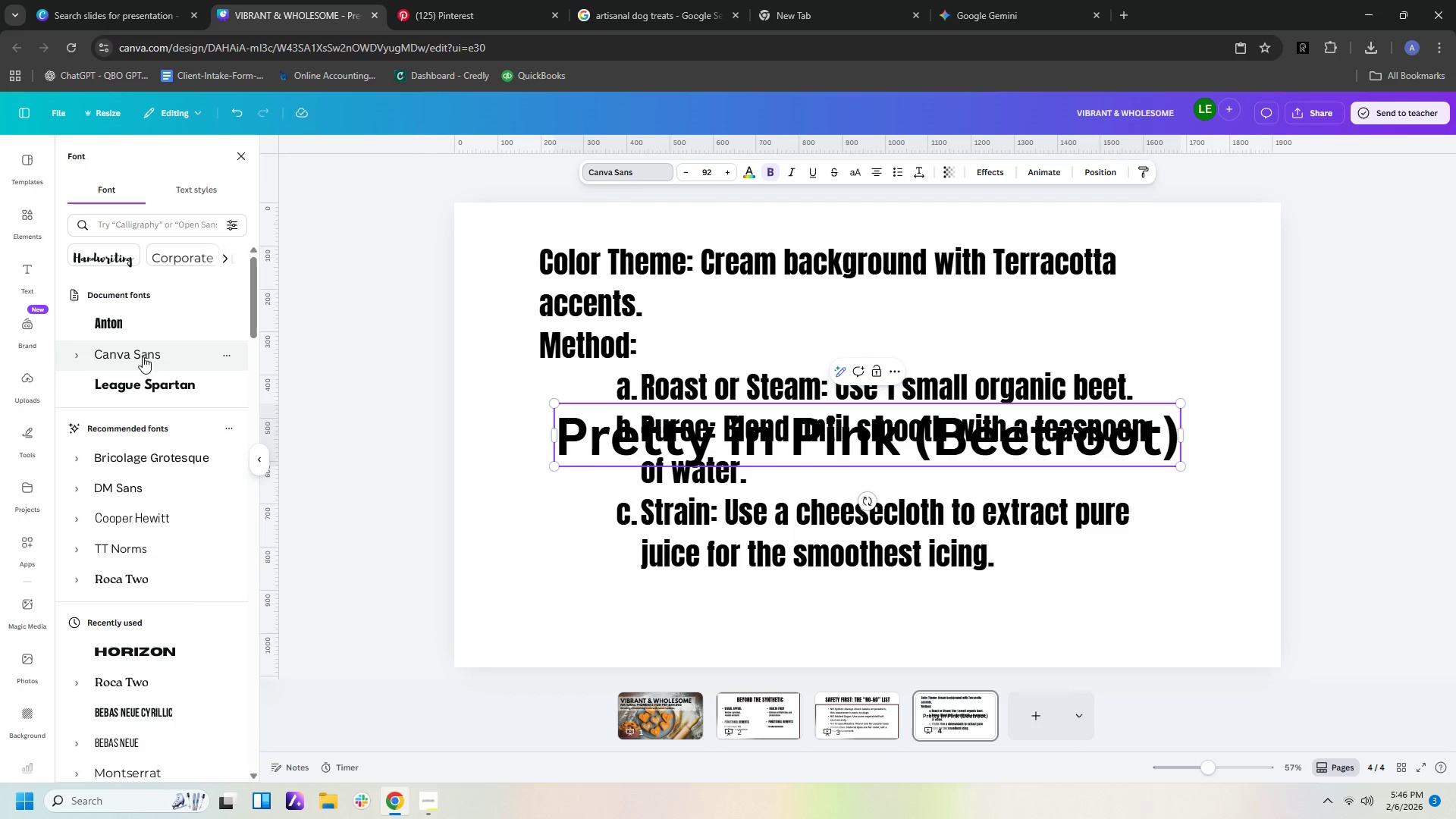 
left_click([153, 327])
 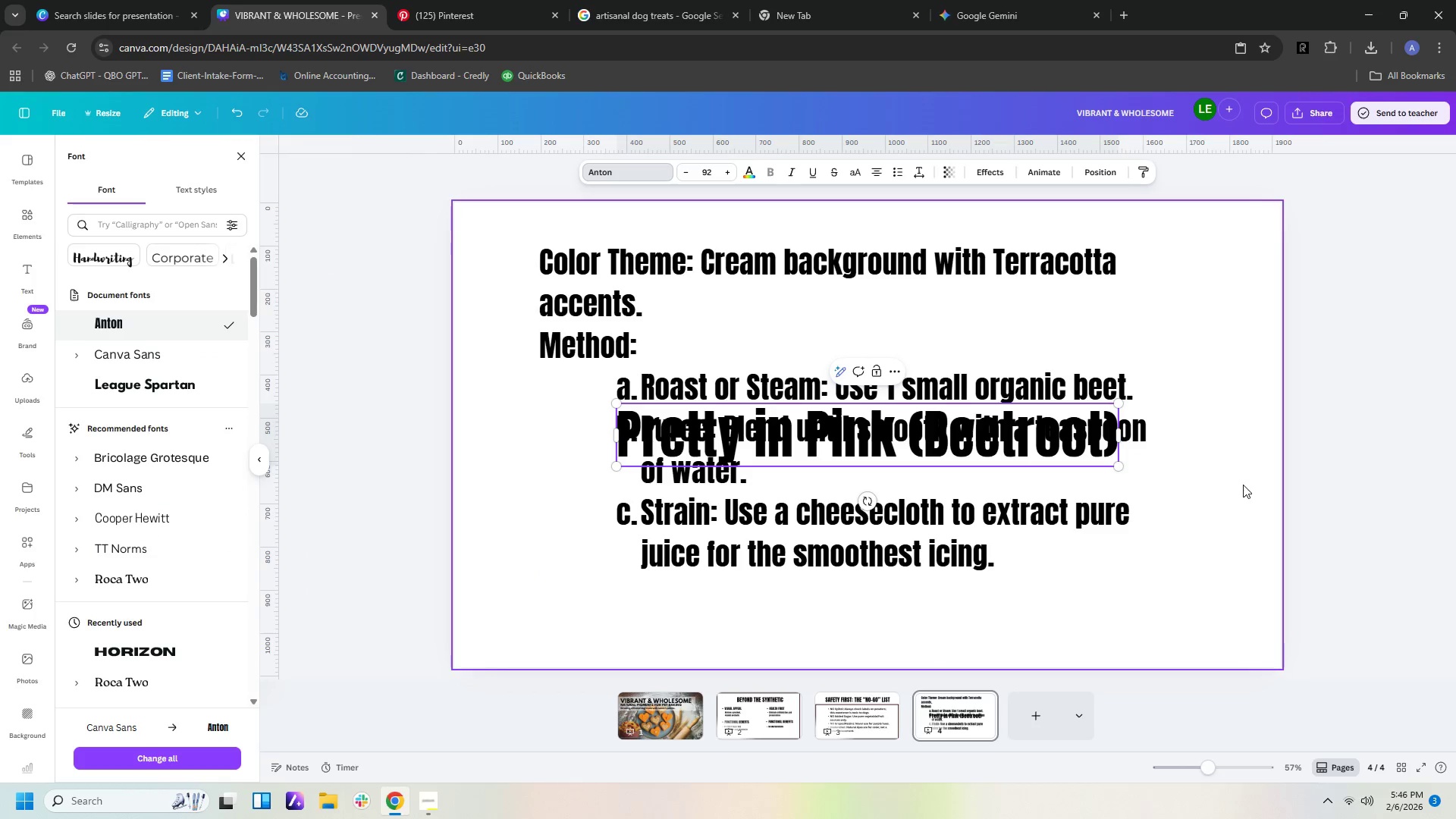 
left_click_drag(start_coordinate=[944, 431], to_coordinate=[923, 210])
 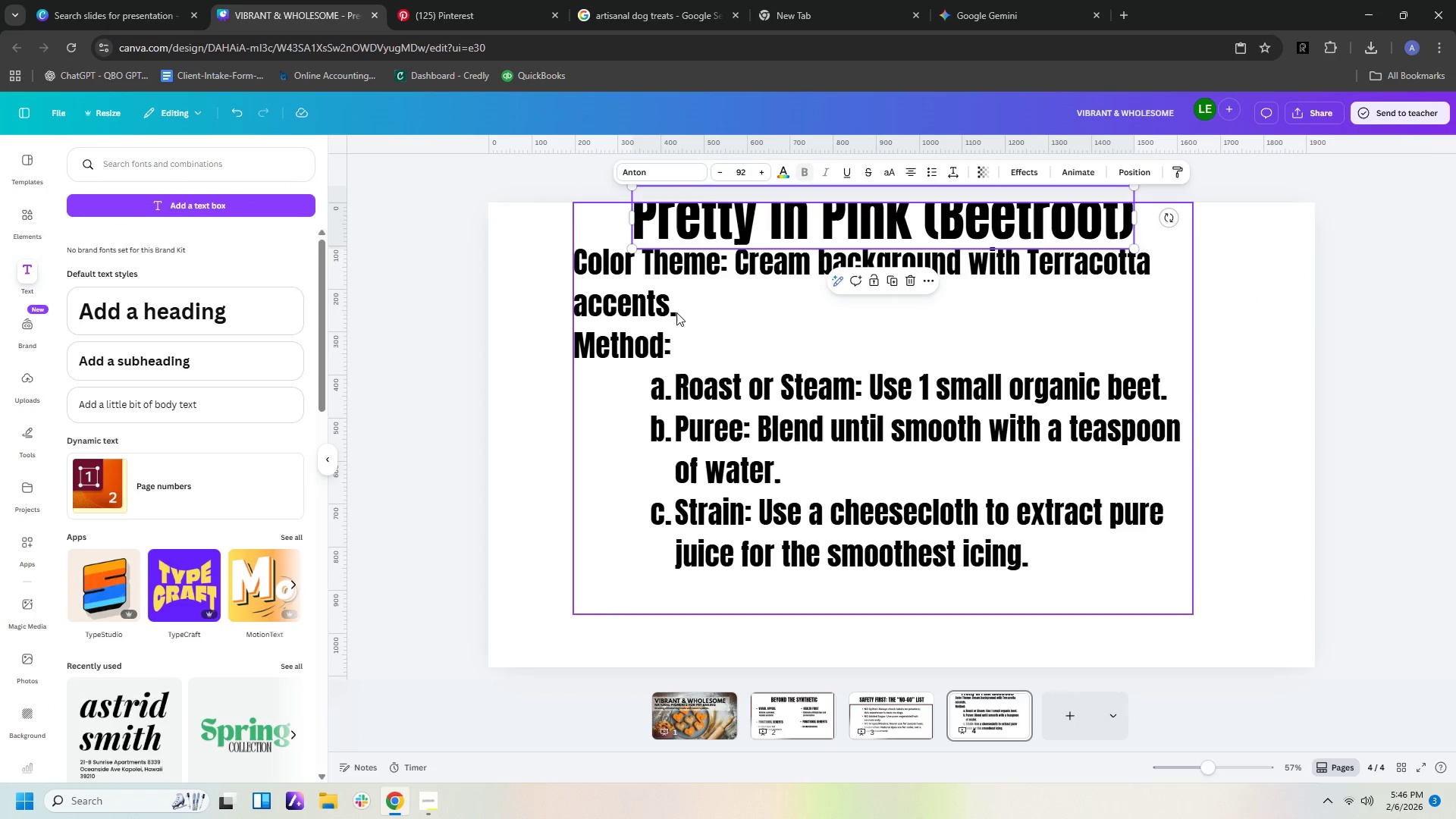 
left_click_drag(start_coordinate=[673, 312], to_coordinate=[672, 370])
 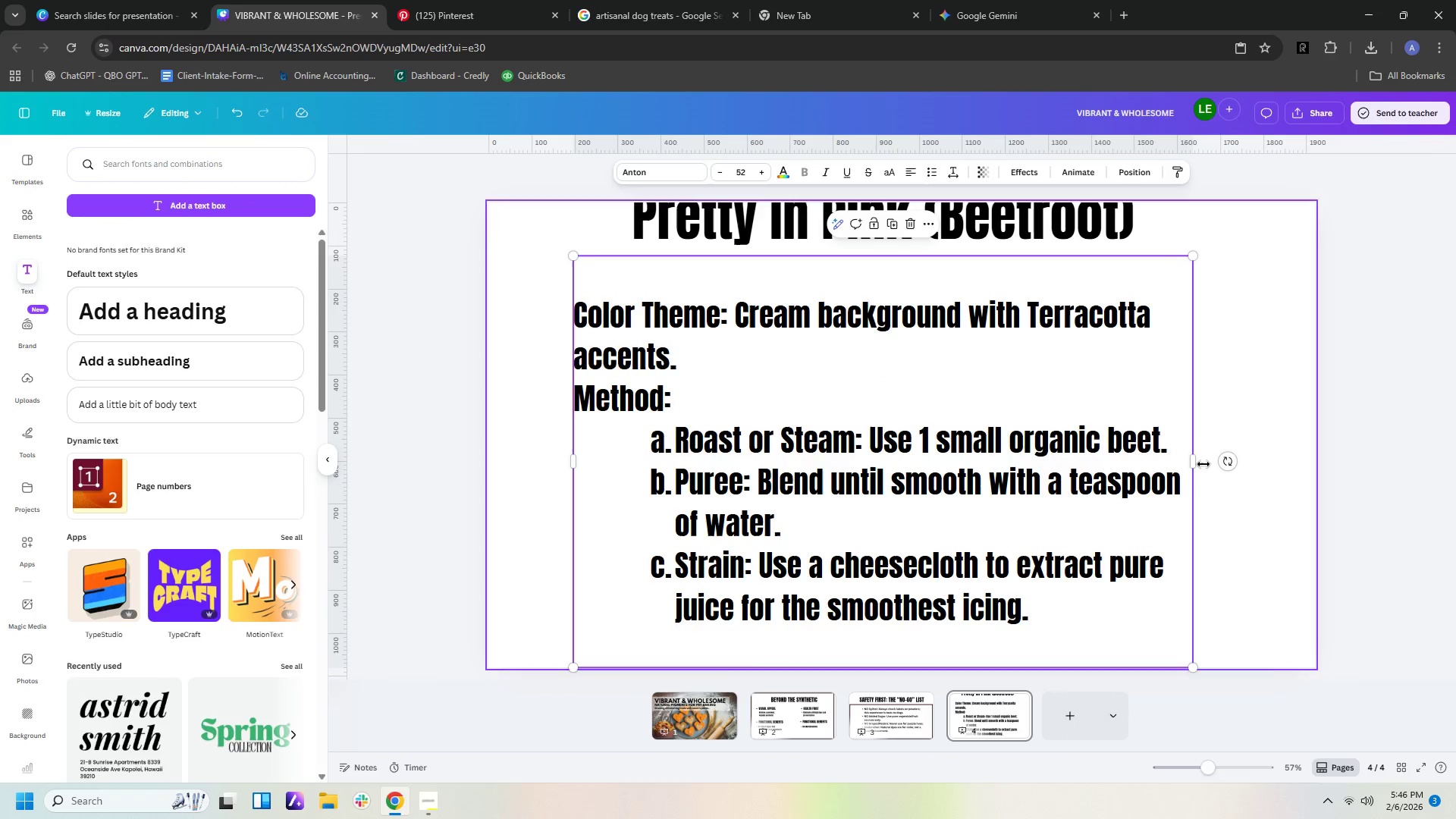 
left_click([1190, 463])
 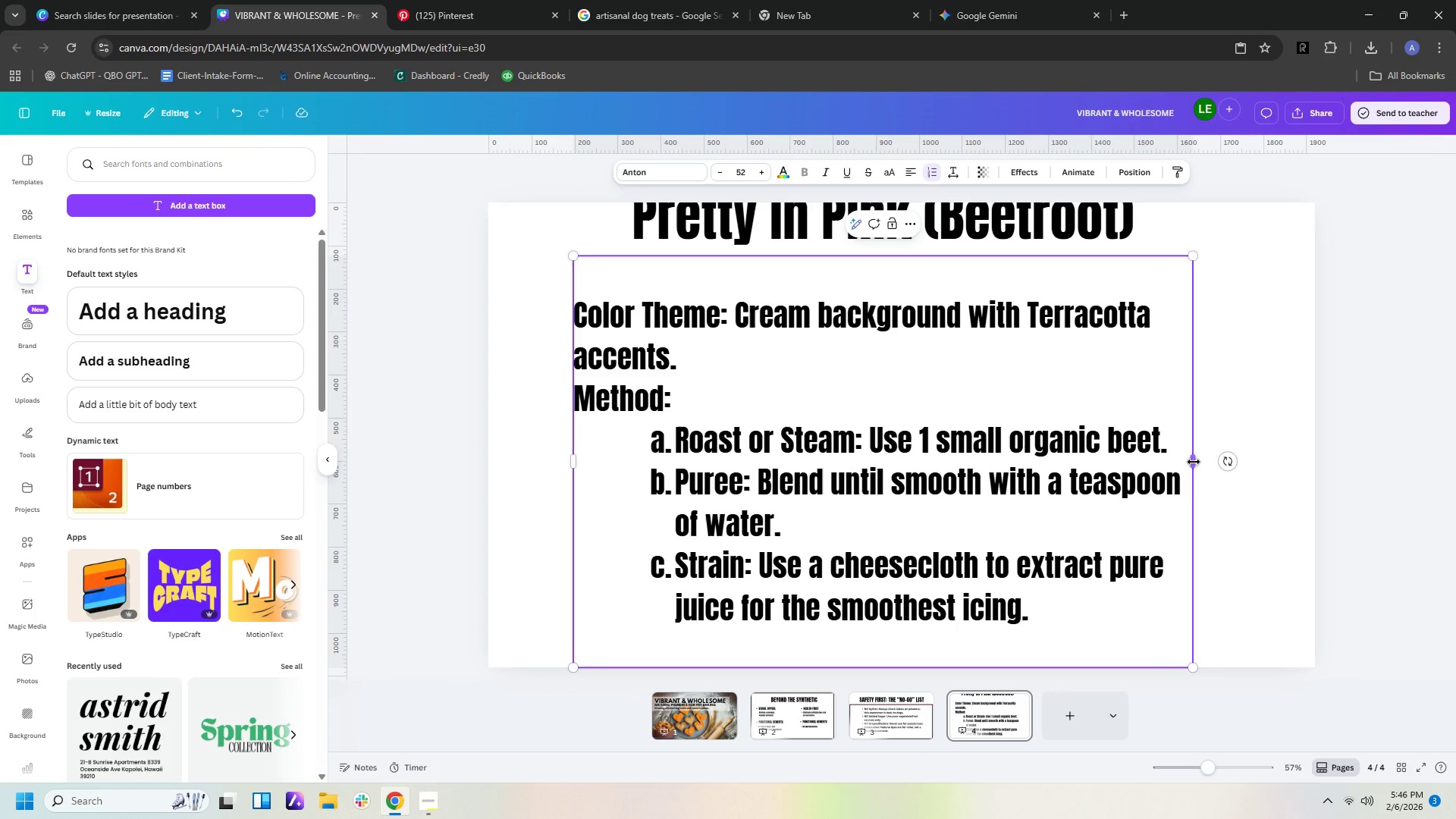 
left_click([1194, 462])
 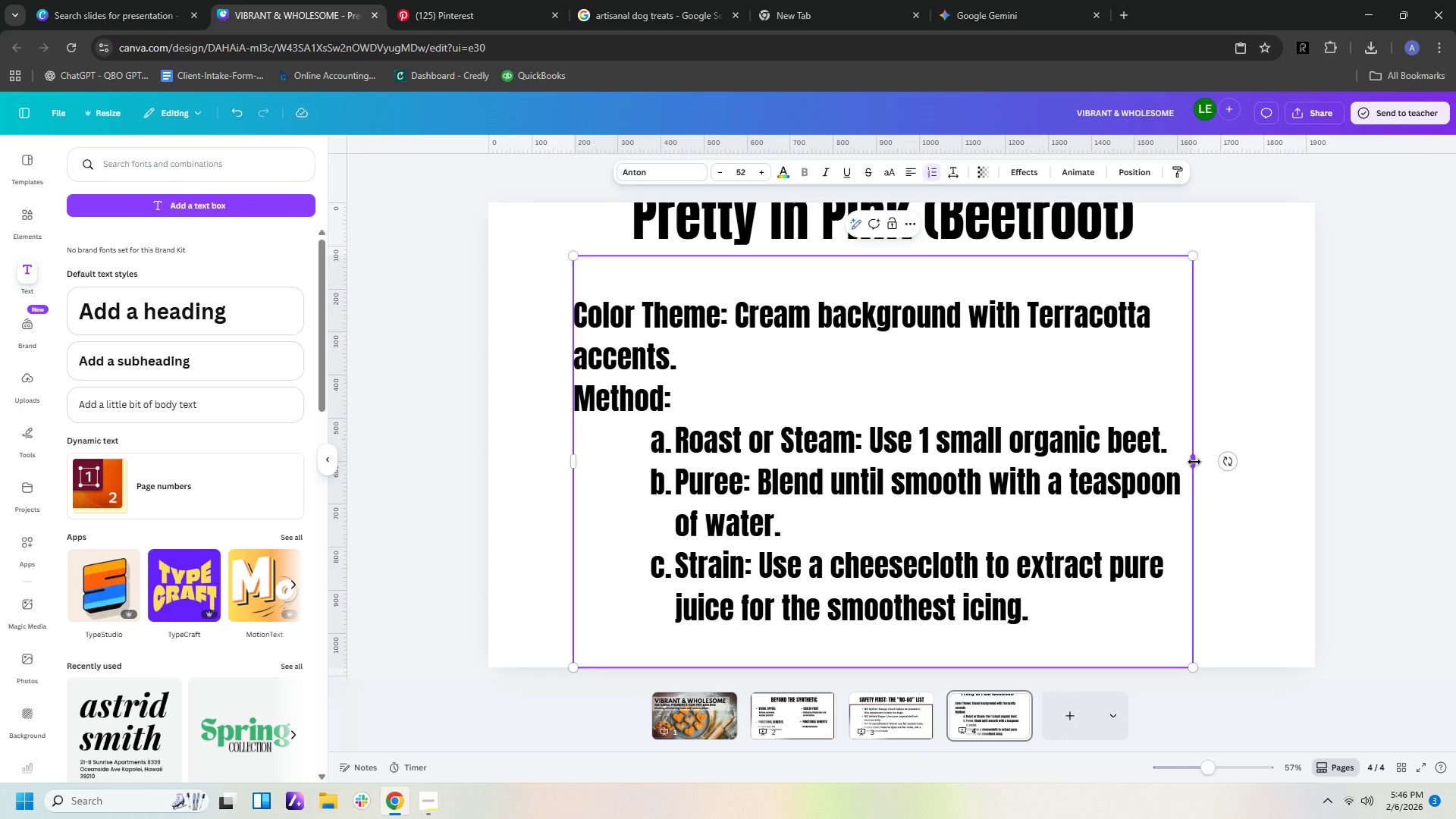 
left_click_drag(start_coordinate=[1194, 462], to_coordinate=[1272, 461])
 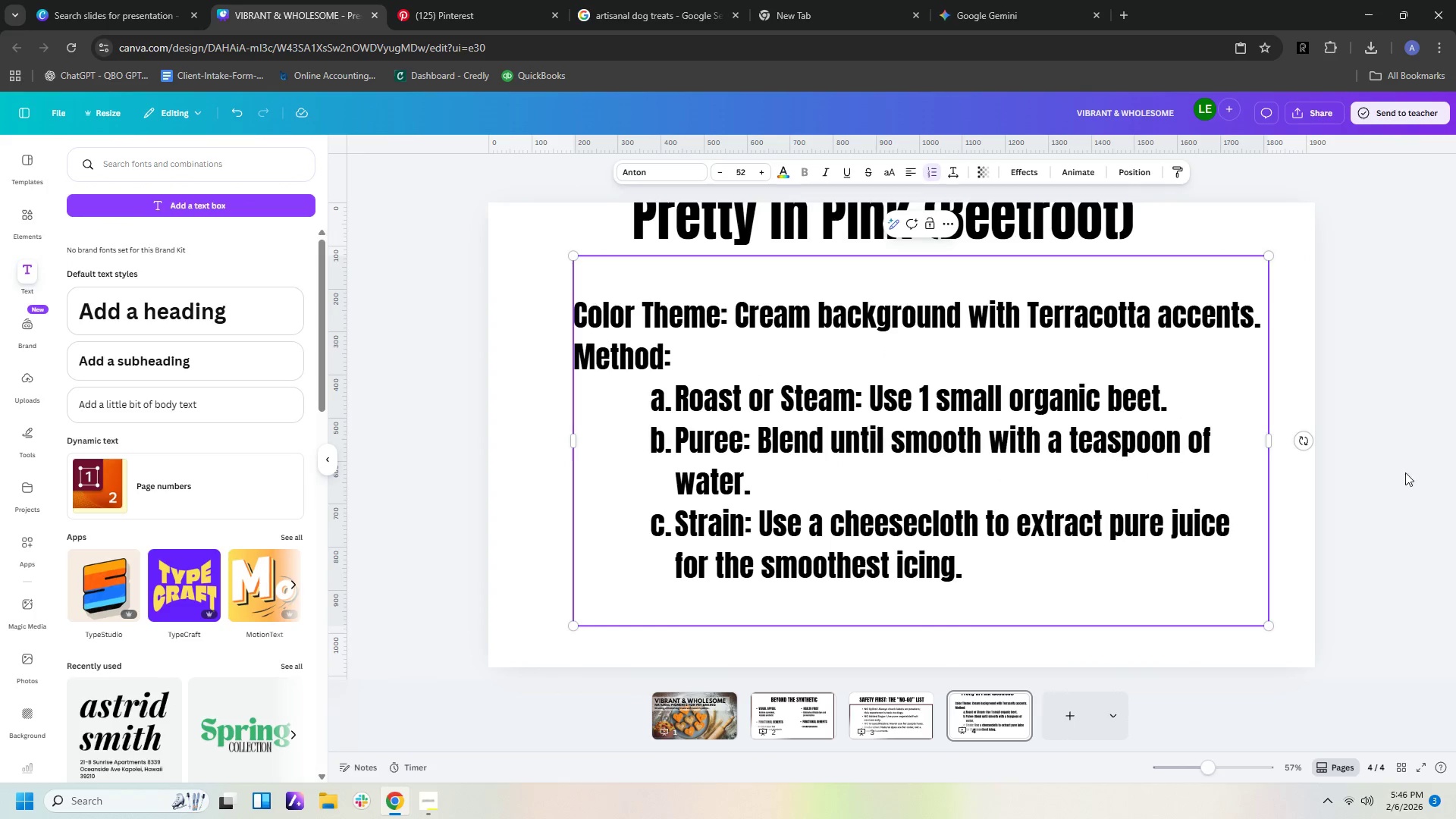 
left_click([1420, 472])
 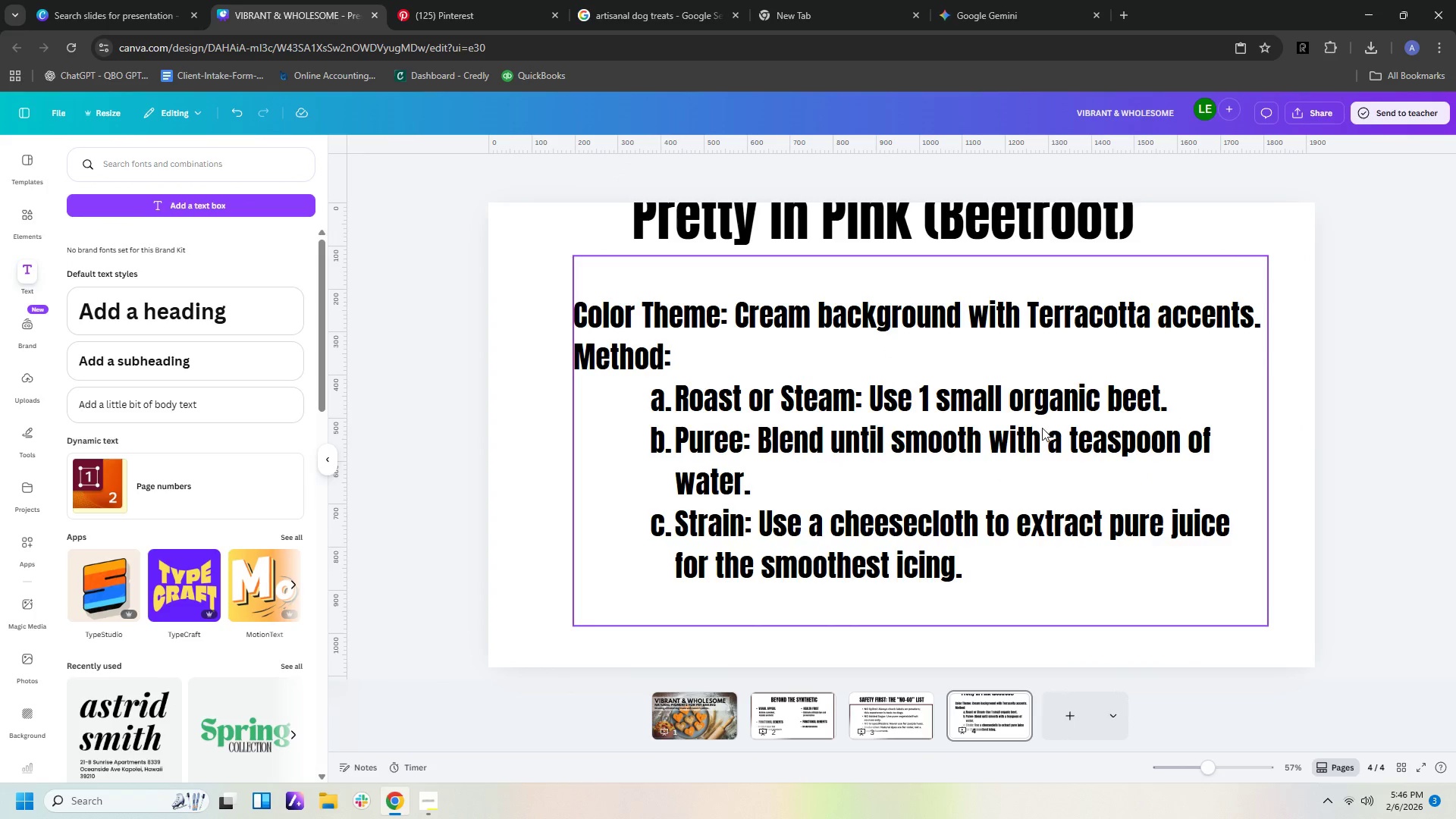 
left_click_drag(start_coordinate=[1042, 428], to_coordinate=[1043, 452])
 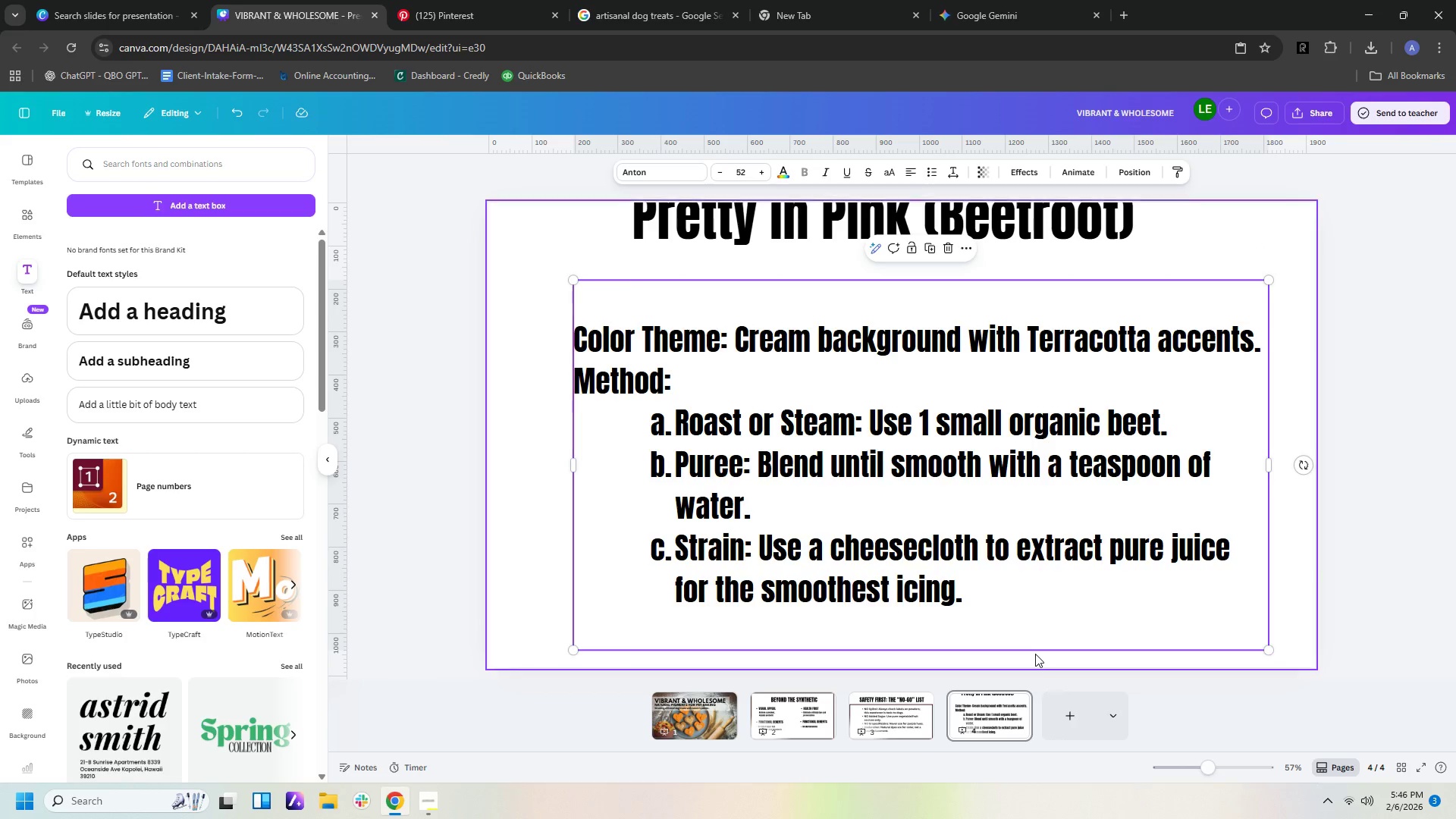 
left_click([1035, 651])
 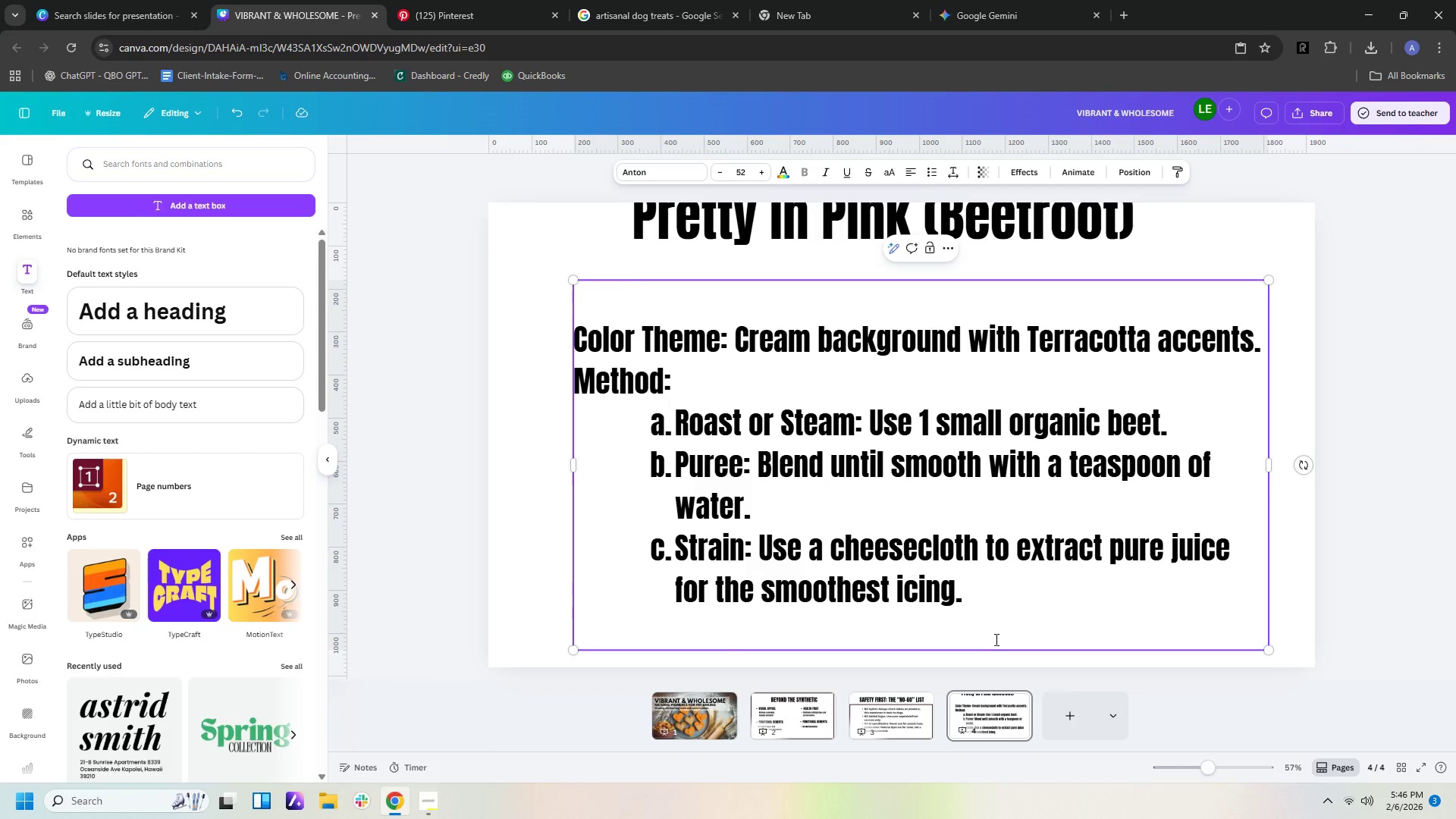 
double_click([989, 635])
 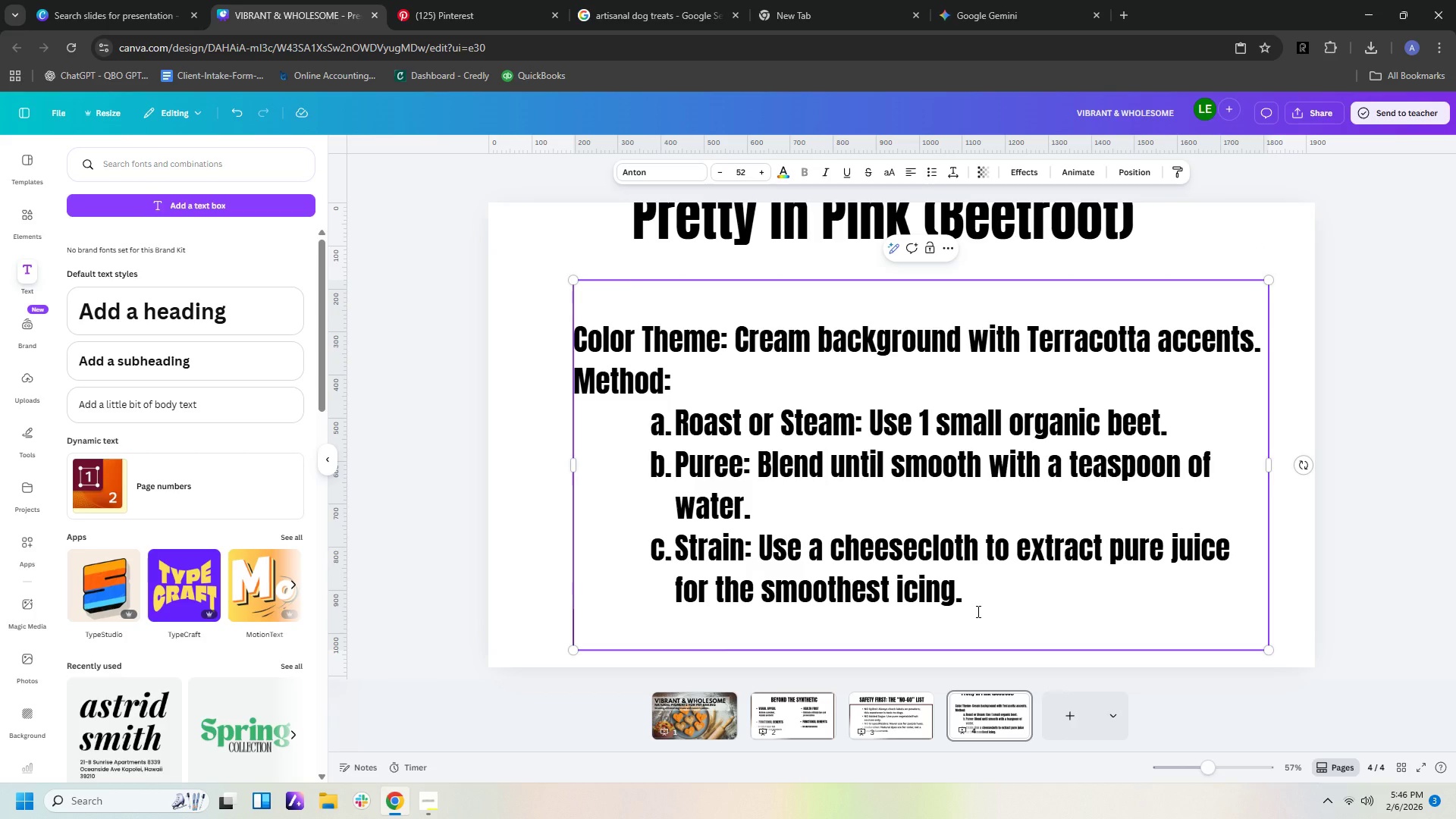 
triple_click([977, 611])
 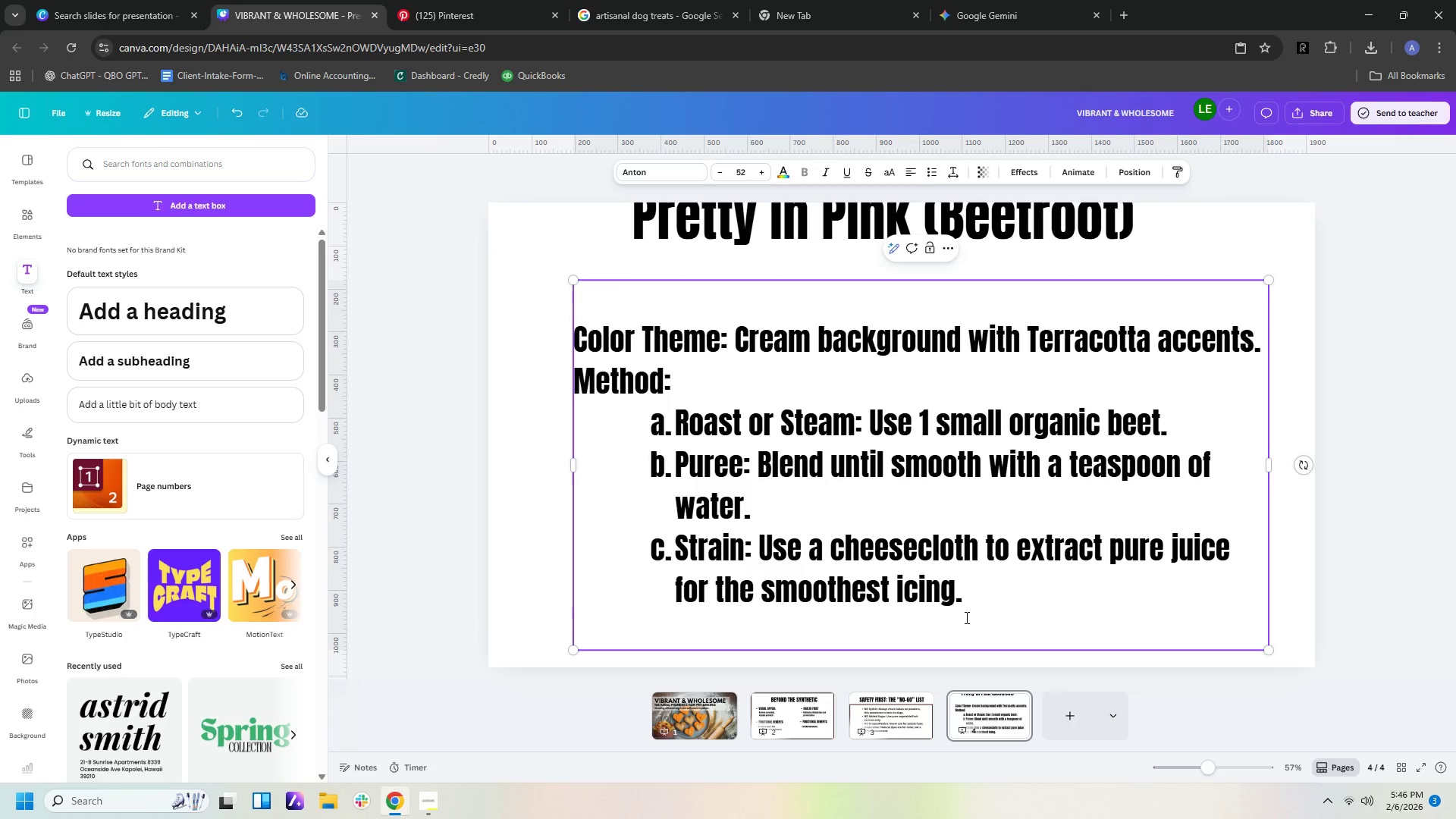 
triple_click([965, 617])
 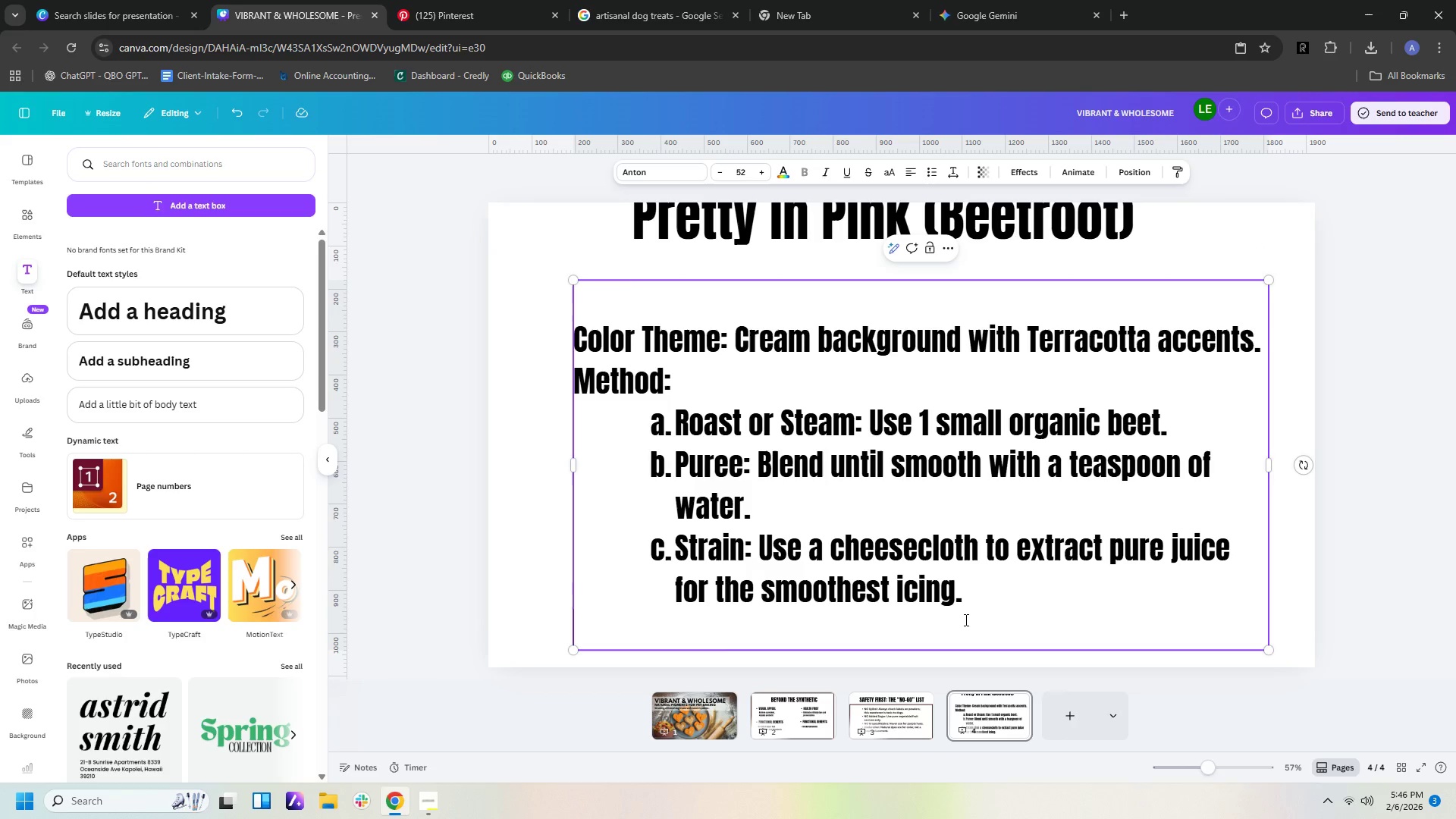 
triple_click([965, 620])
 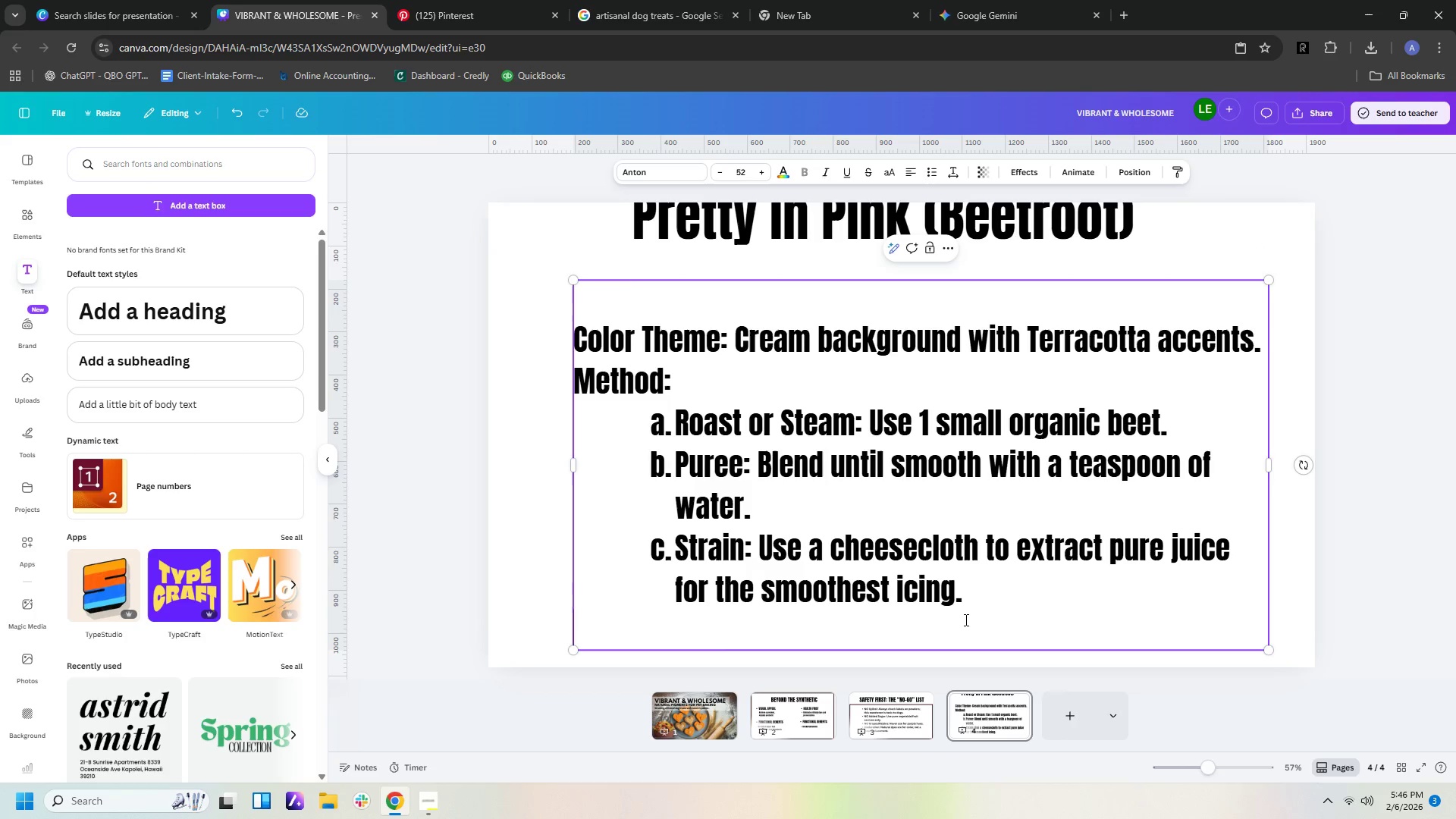 
triple_click([965, 620])
 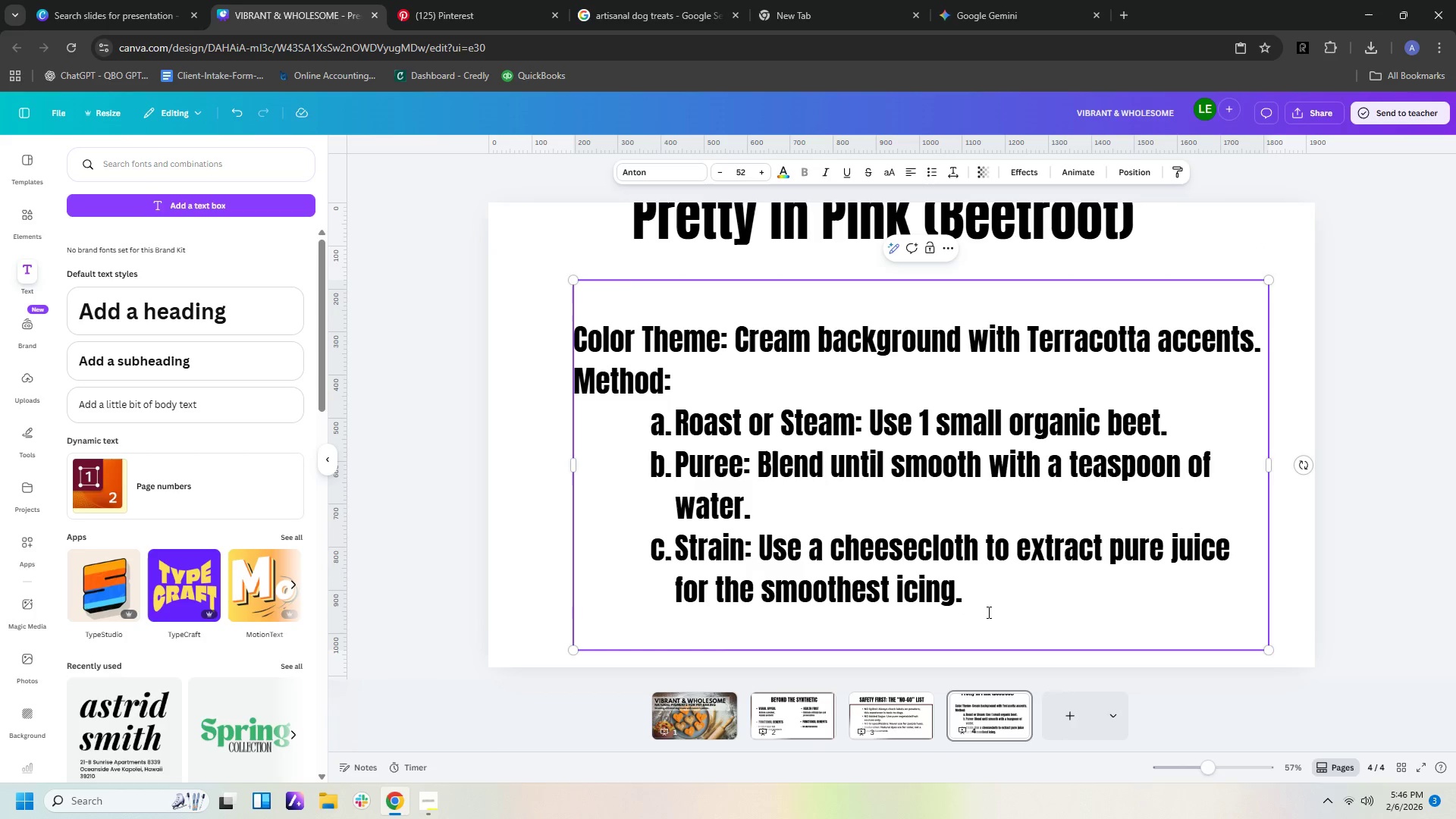 
triple_click([987, 611])
 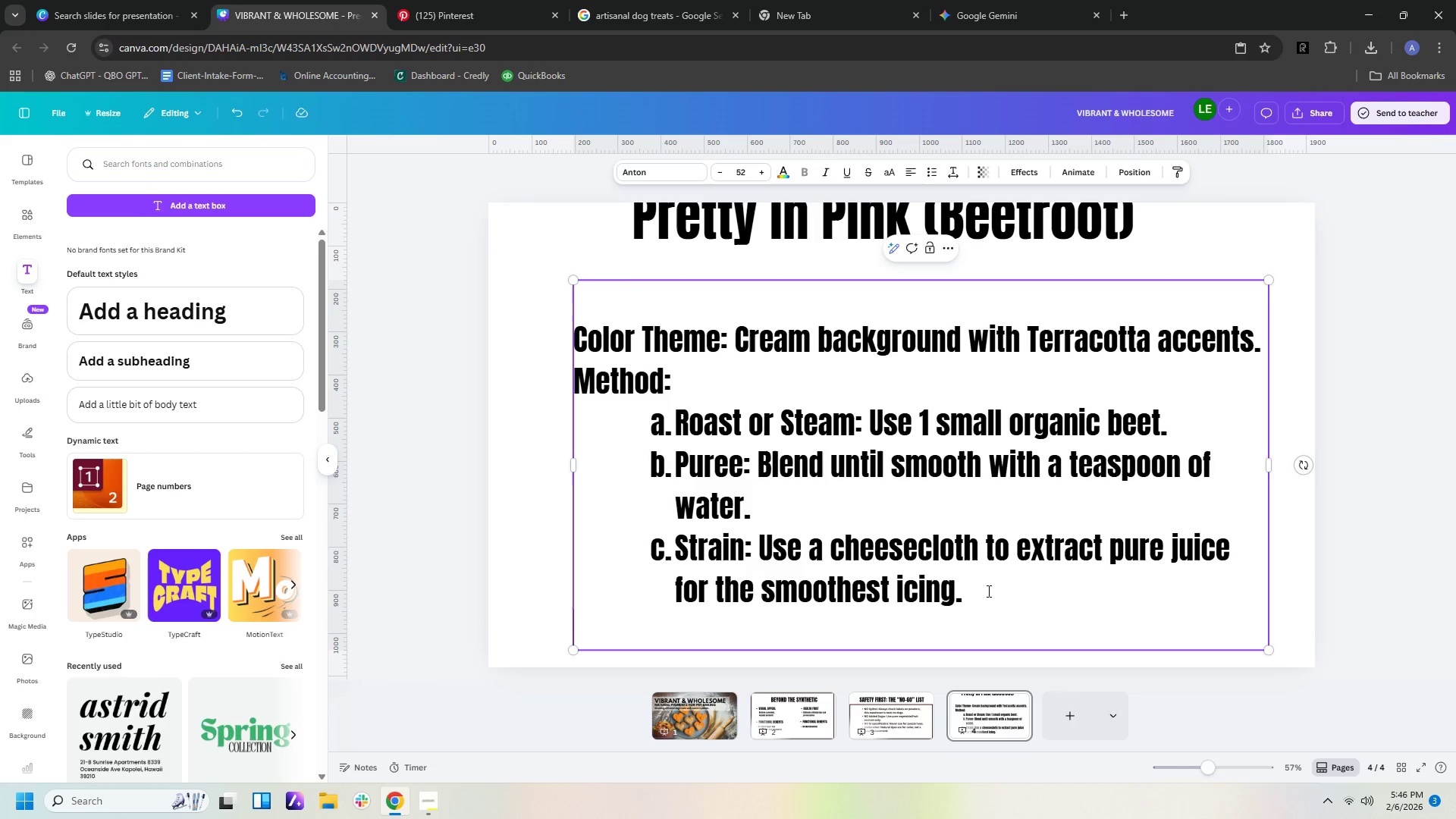 
triple_click([987, 591])
 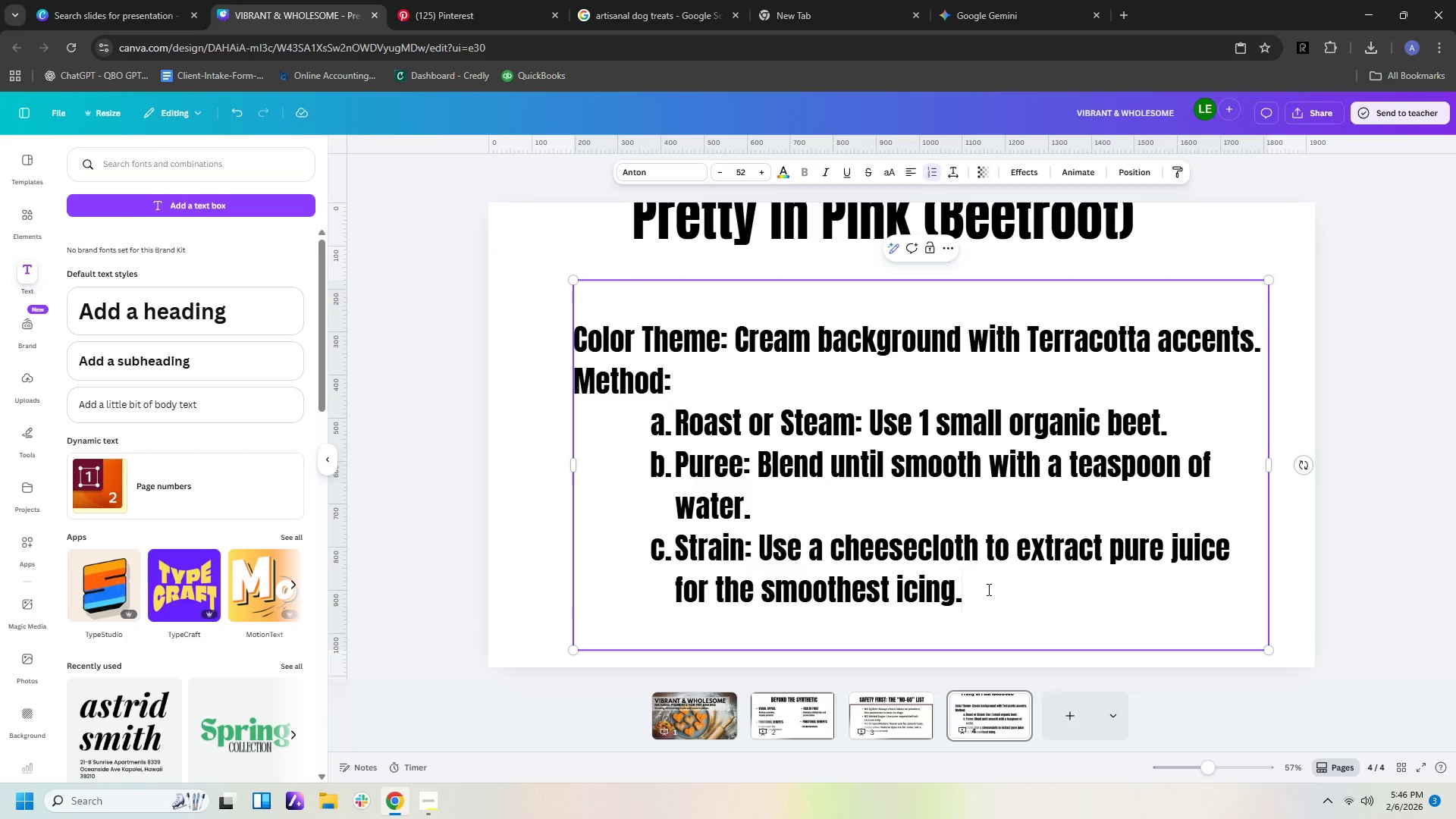 
key(ArrowDown)
 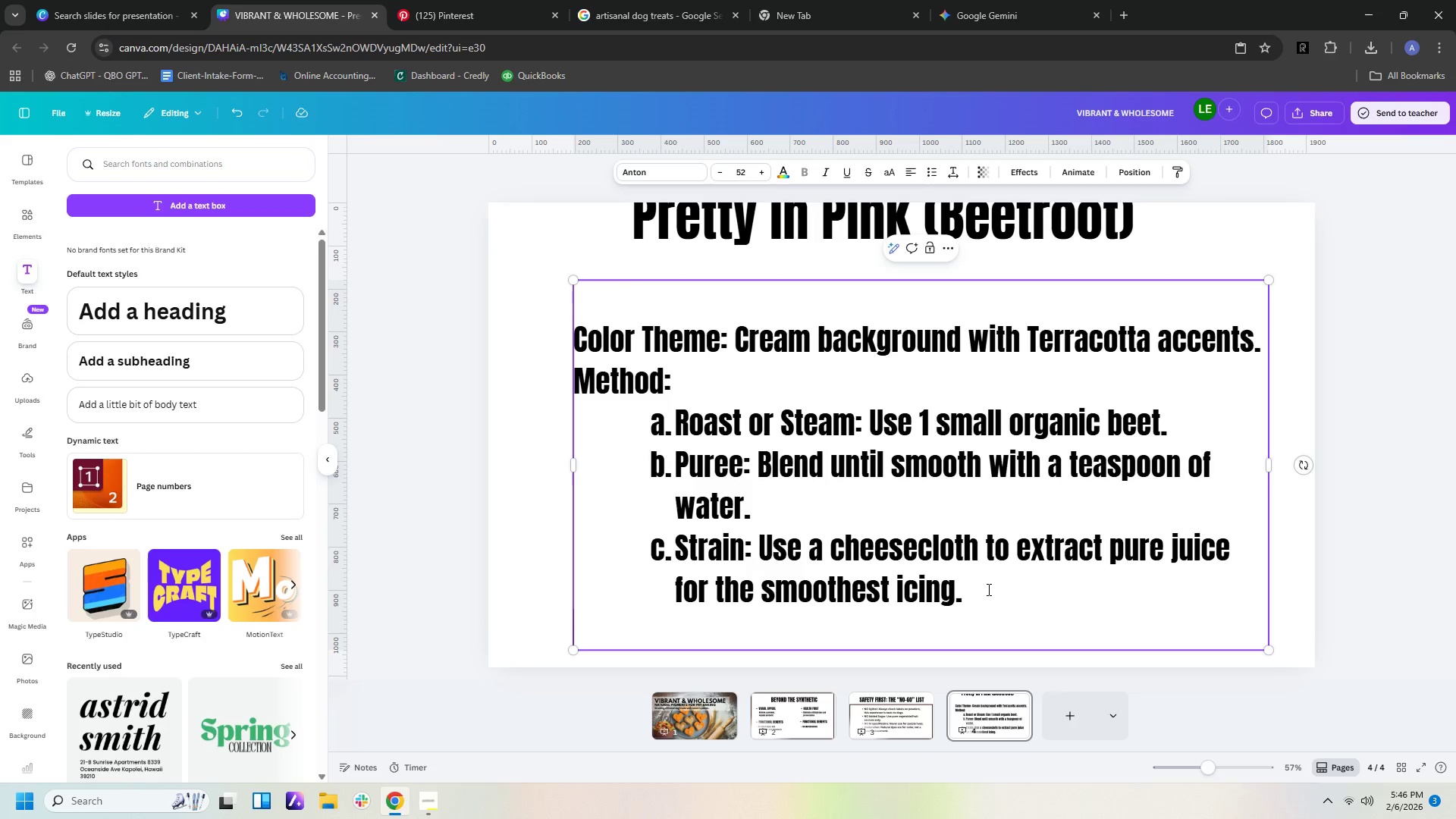 
key(ArrowDown)
 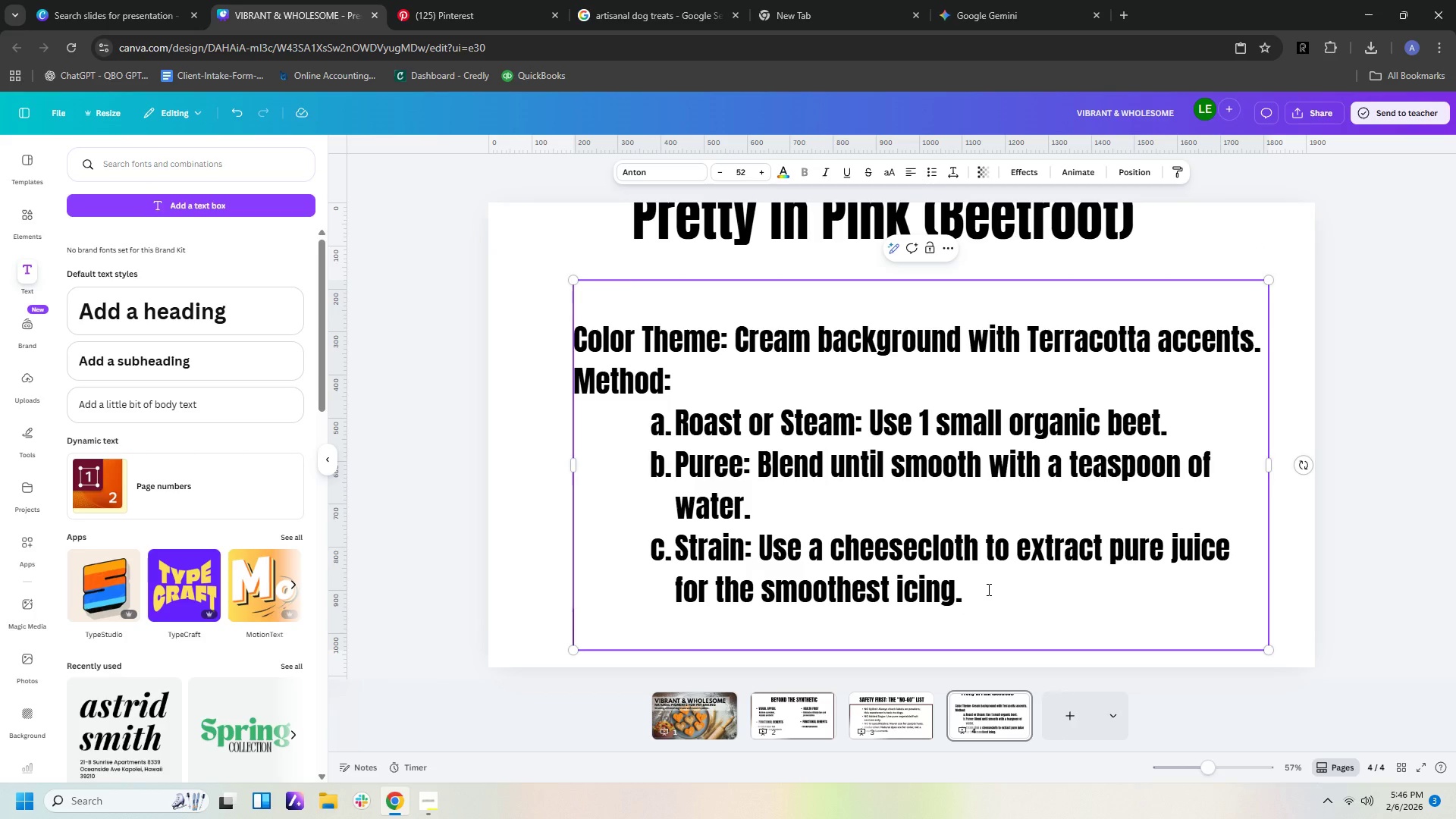 
key(ArrowDown)
 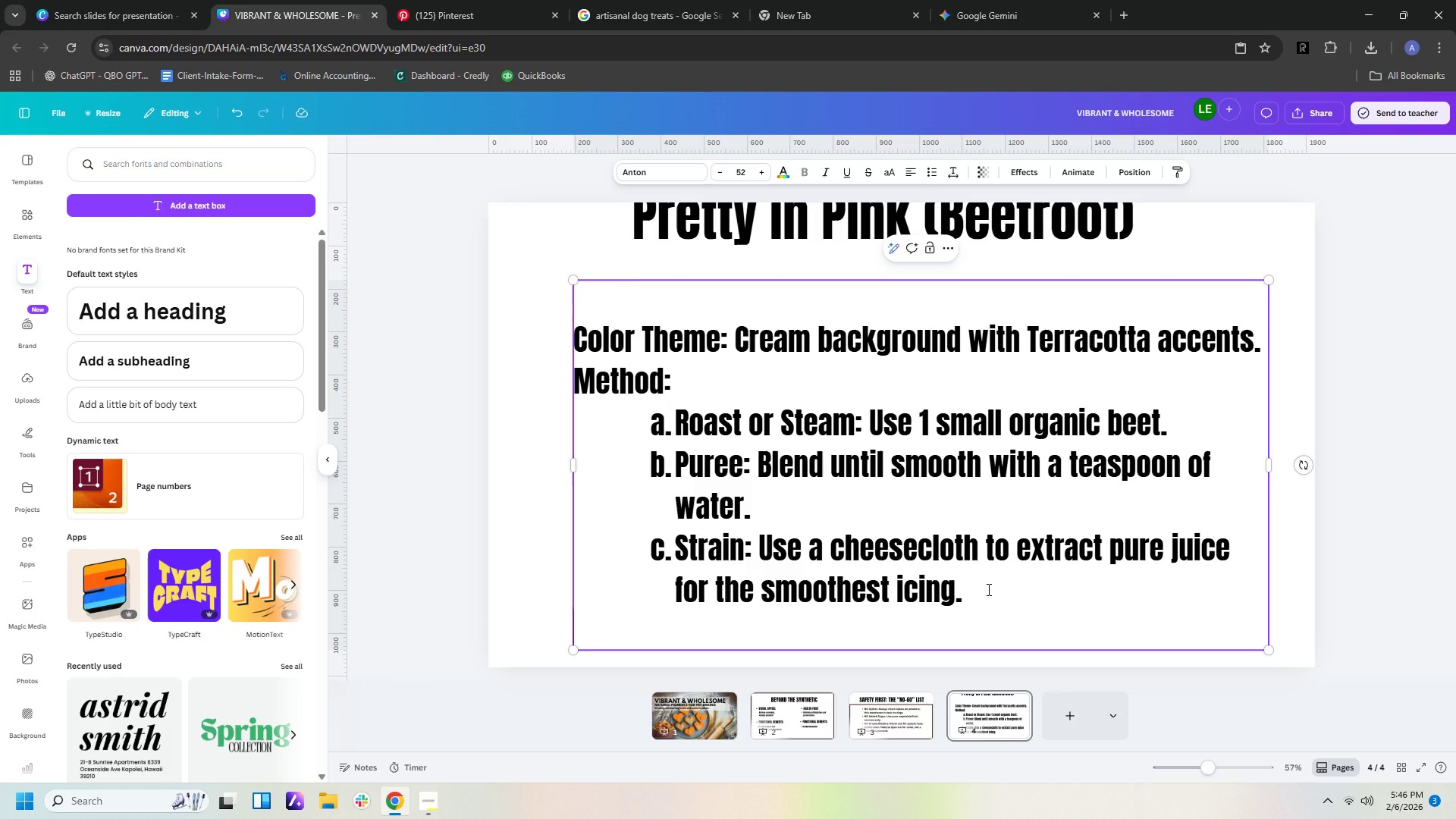 
key(Backspace)
 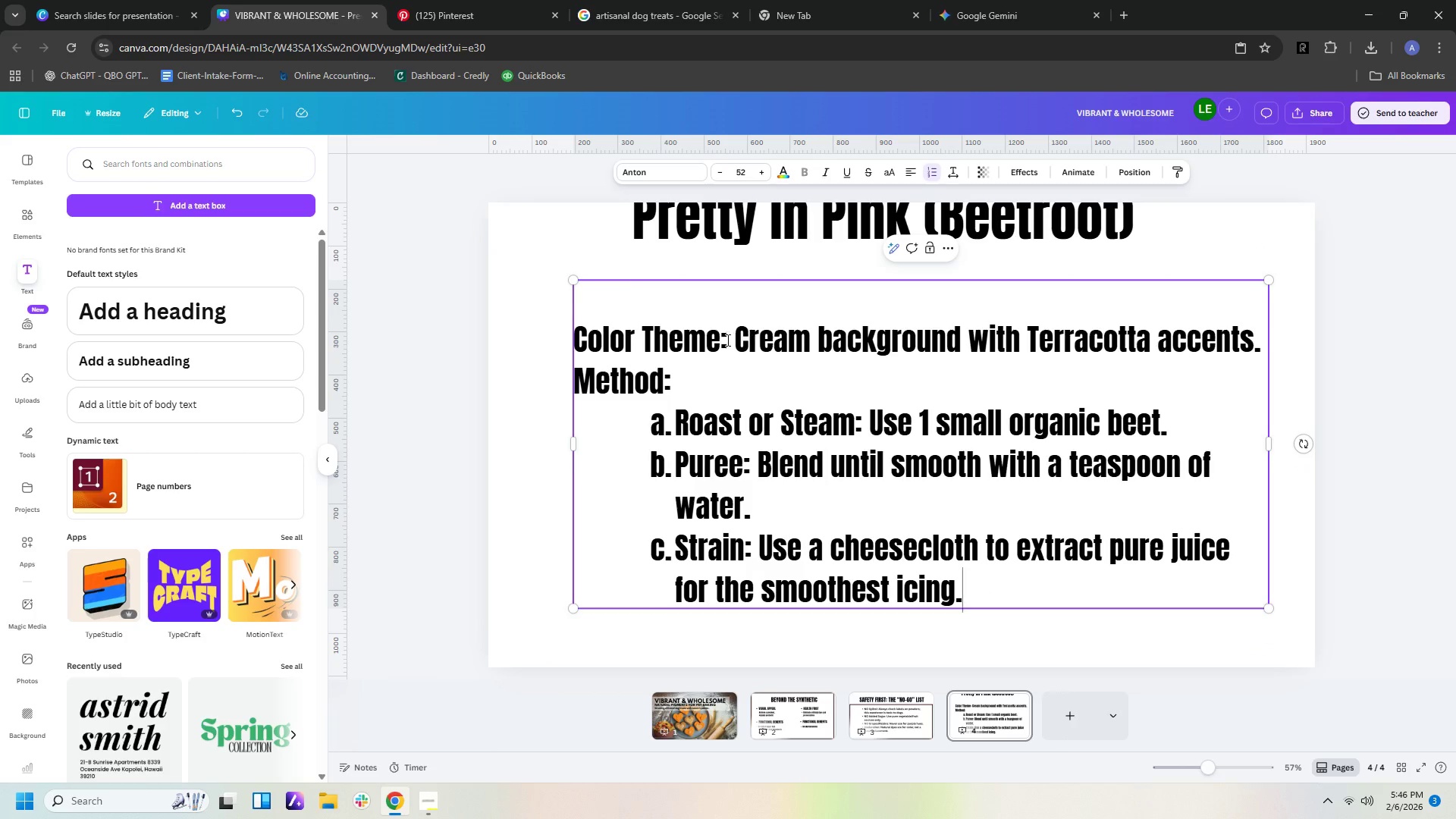 
left_click([650, 419])
 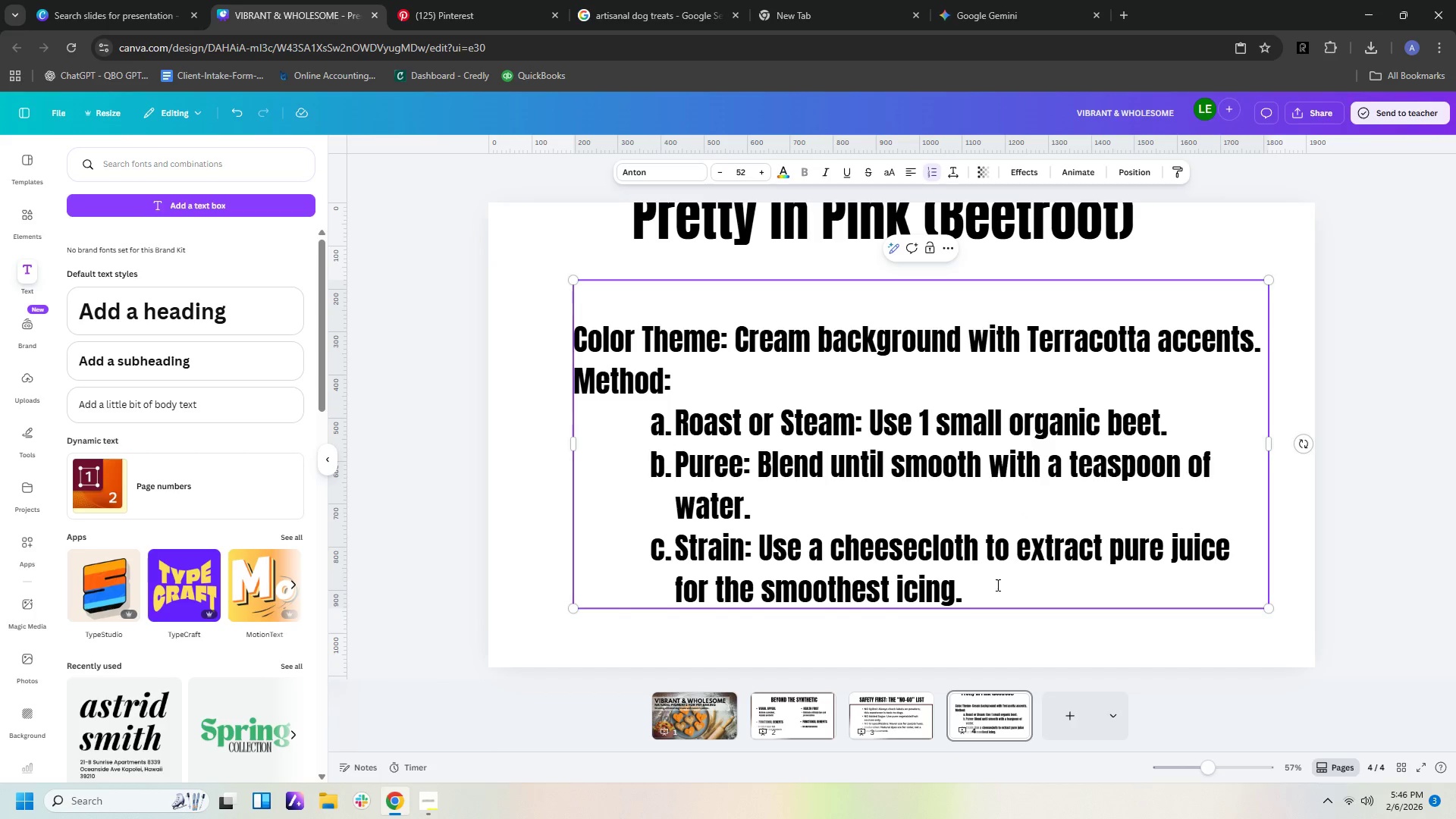 
left_click_drag(start_coordinate=[985, 596], to_coordinate=[649, 419])
 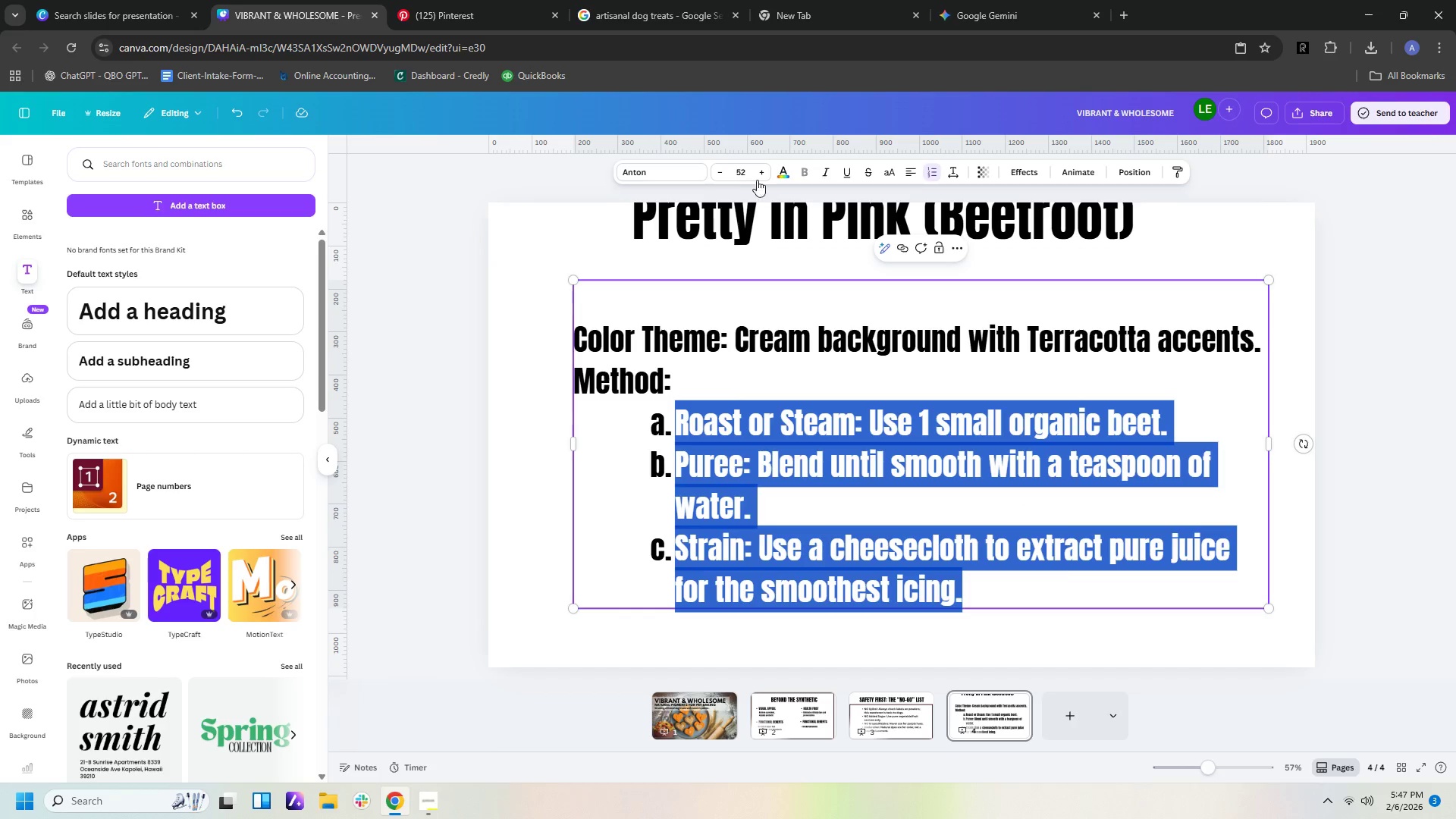 
left_click([741, 173])
 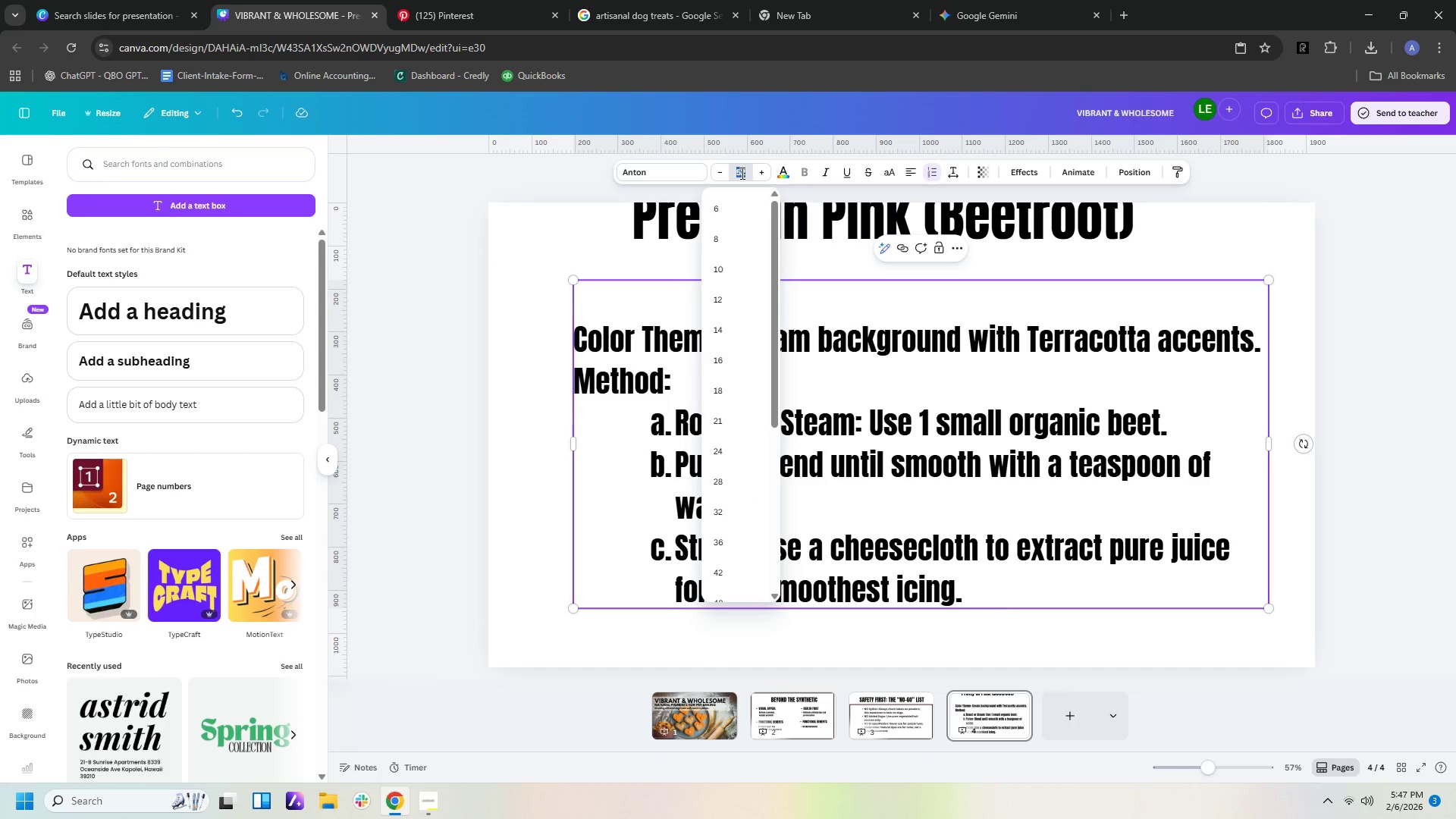 
key(Numpad4)
 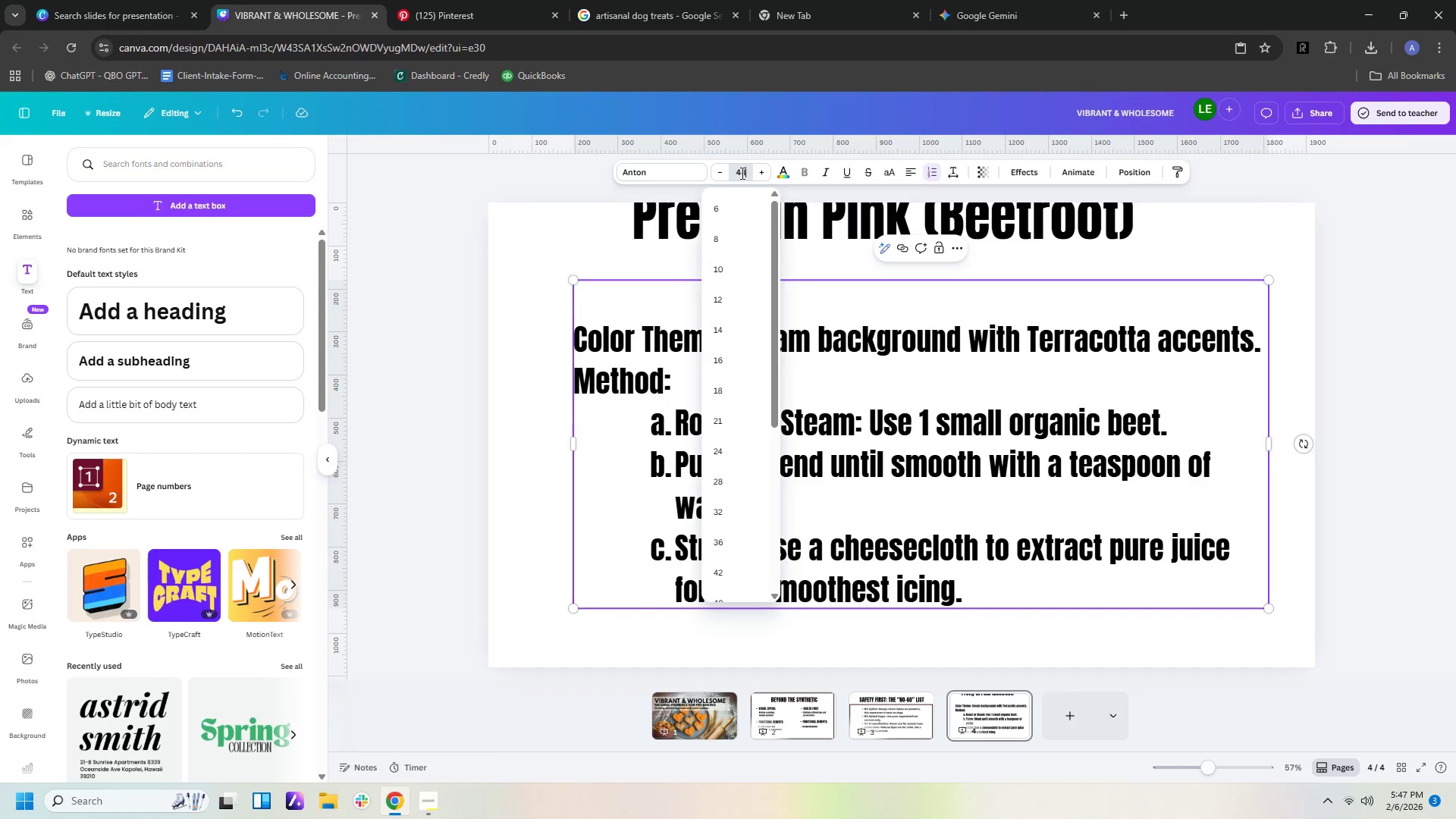 
key(Numpad8)
 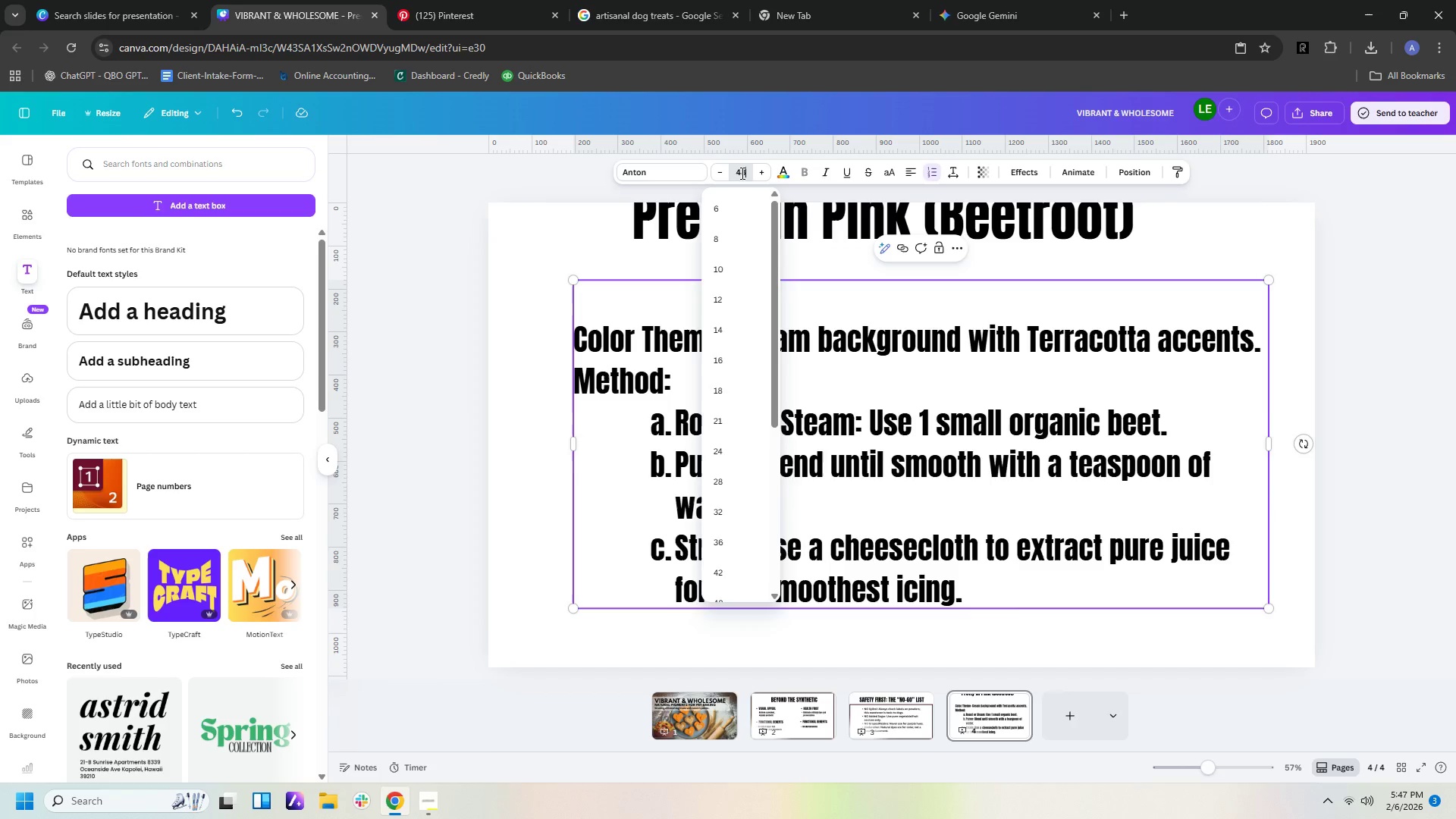 
key(NumpadEnter)
 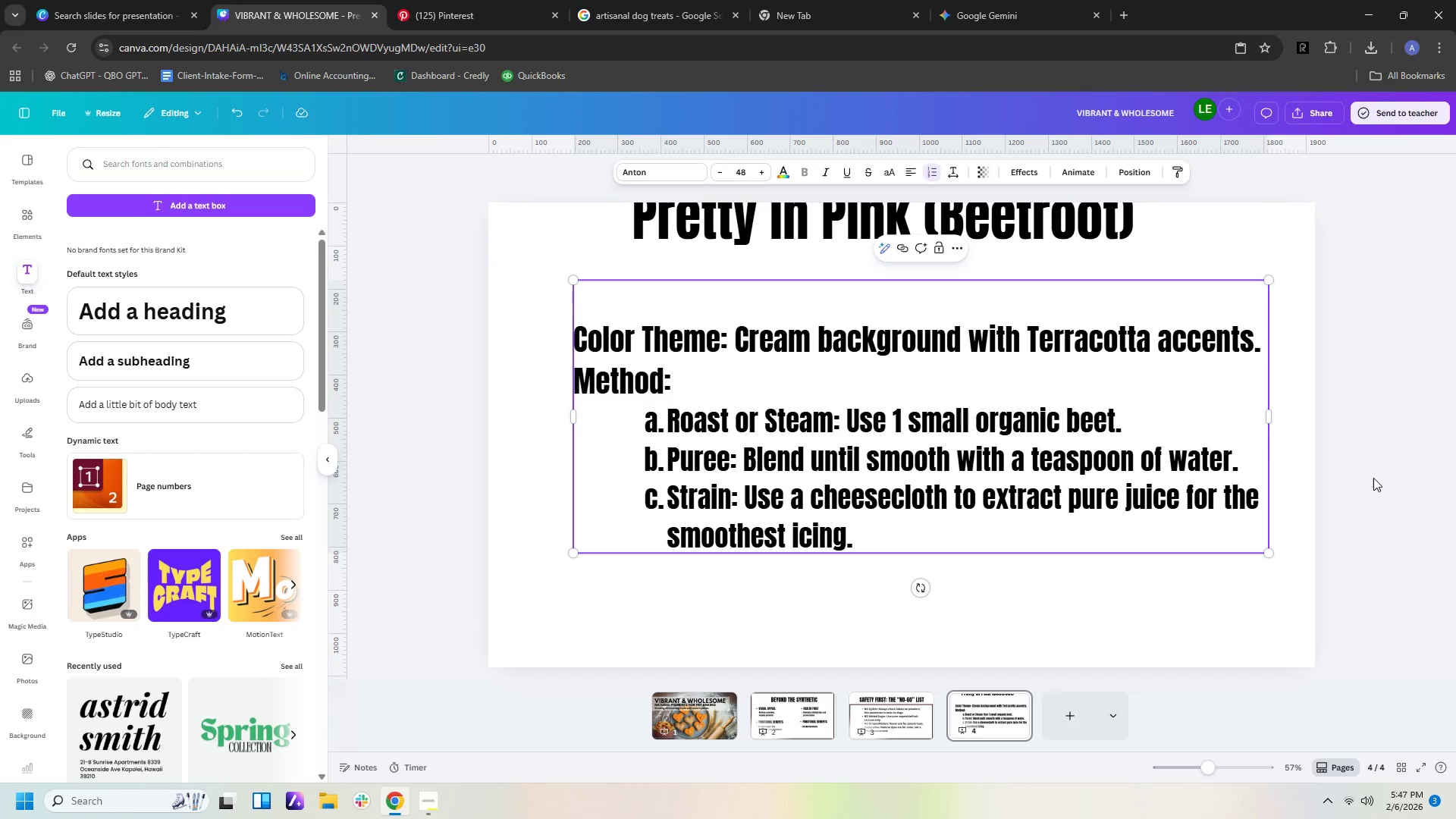 
left_click([1417, 527])
 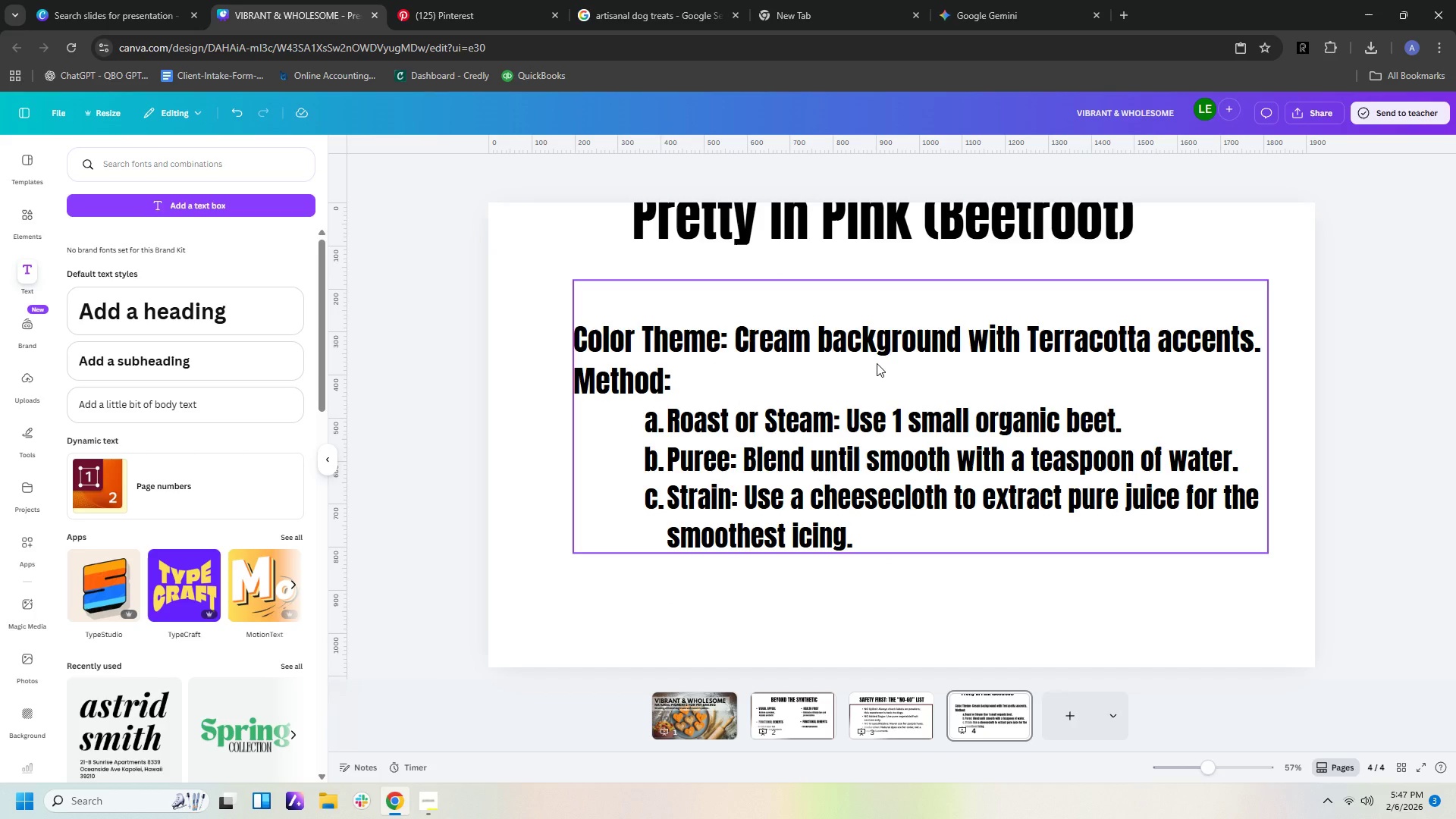 
left_click([924, 303])
 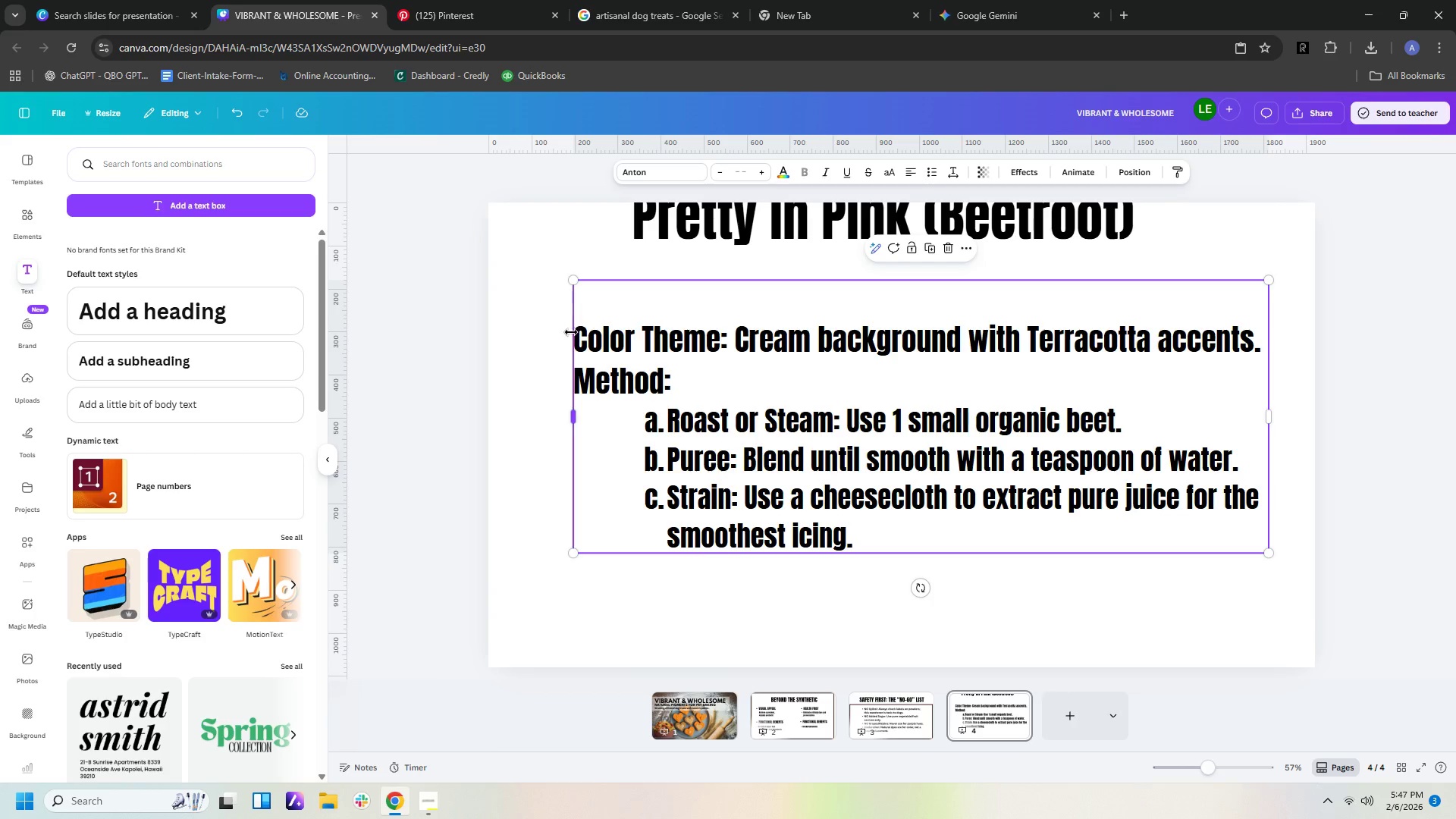 
left_click([579, 335])
 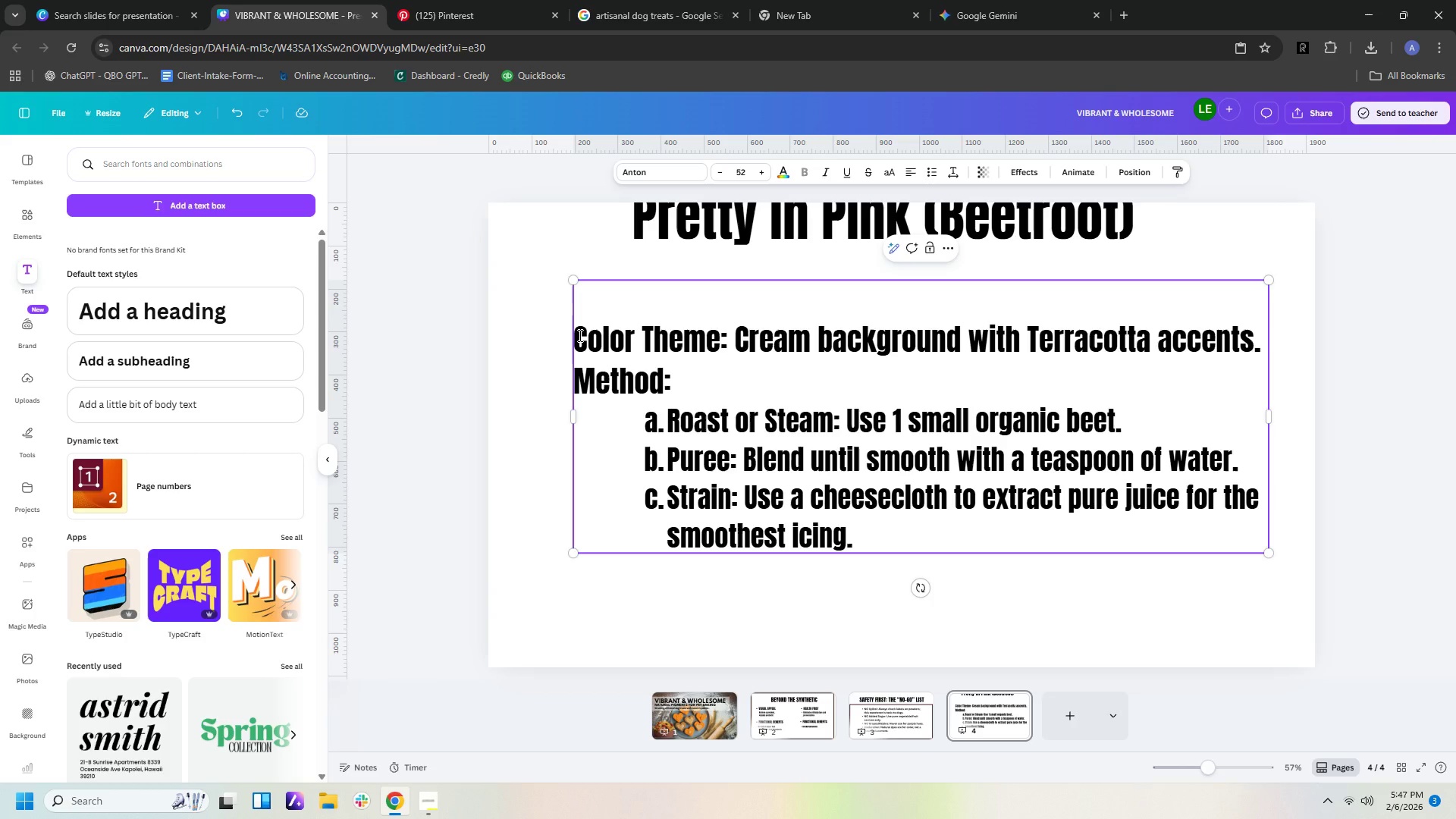 
key(Backspace)
 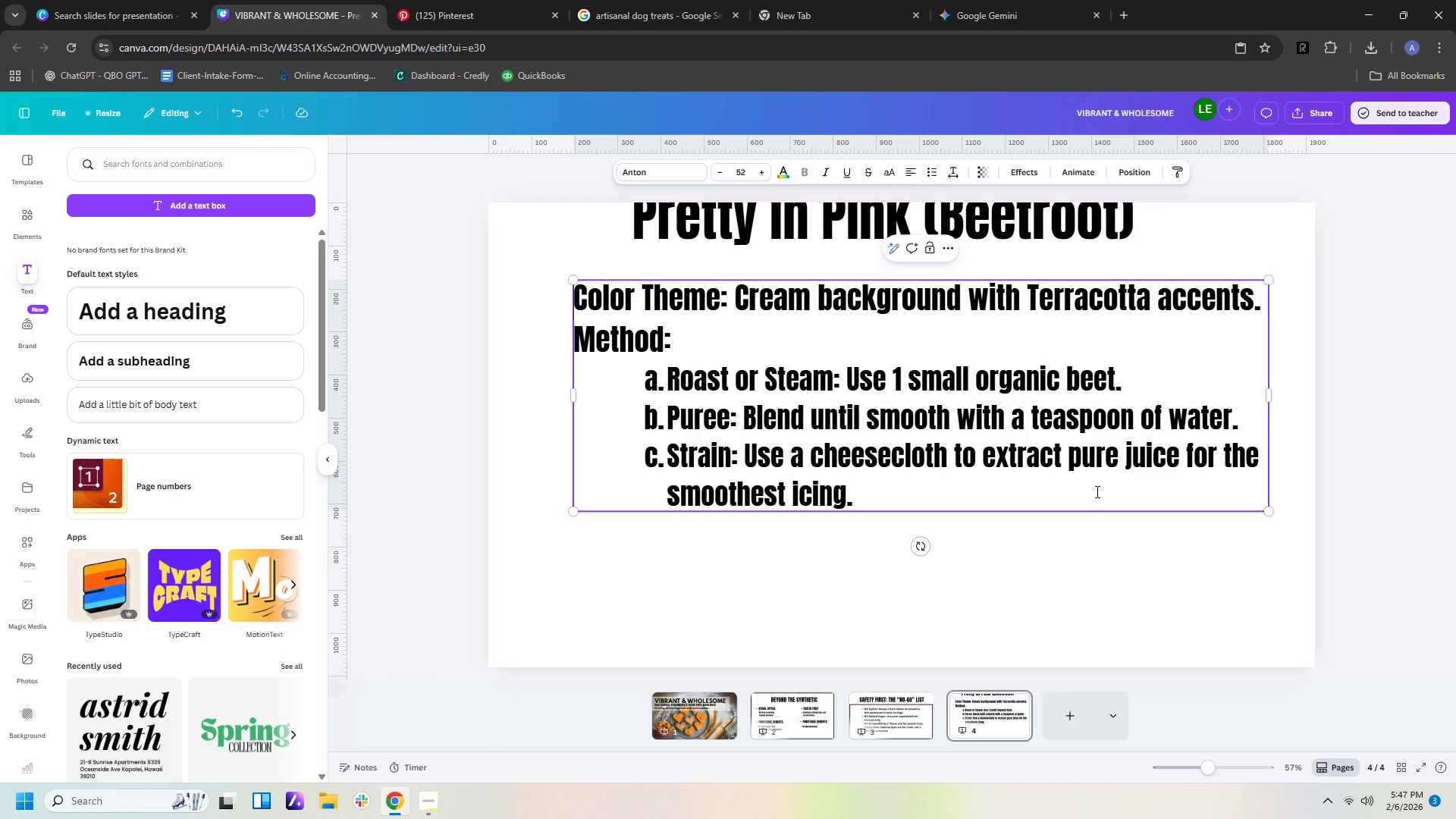 
left_click([1197, 573])
 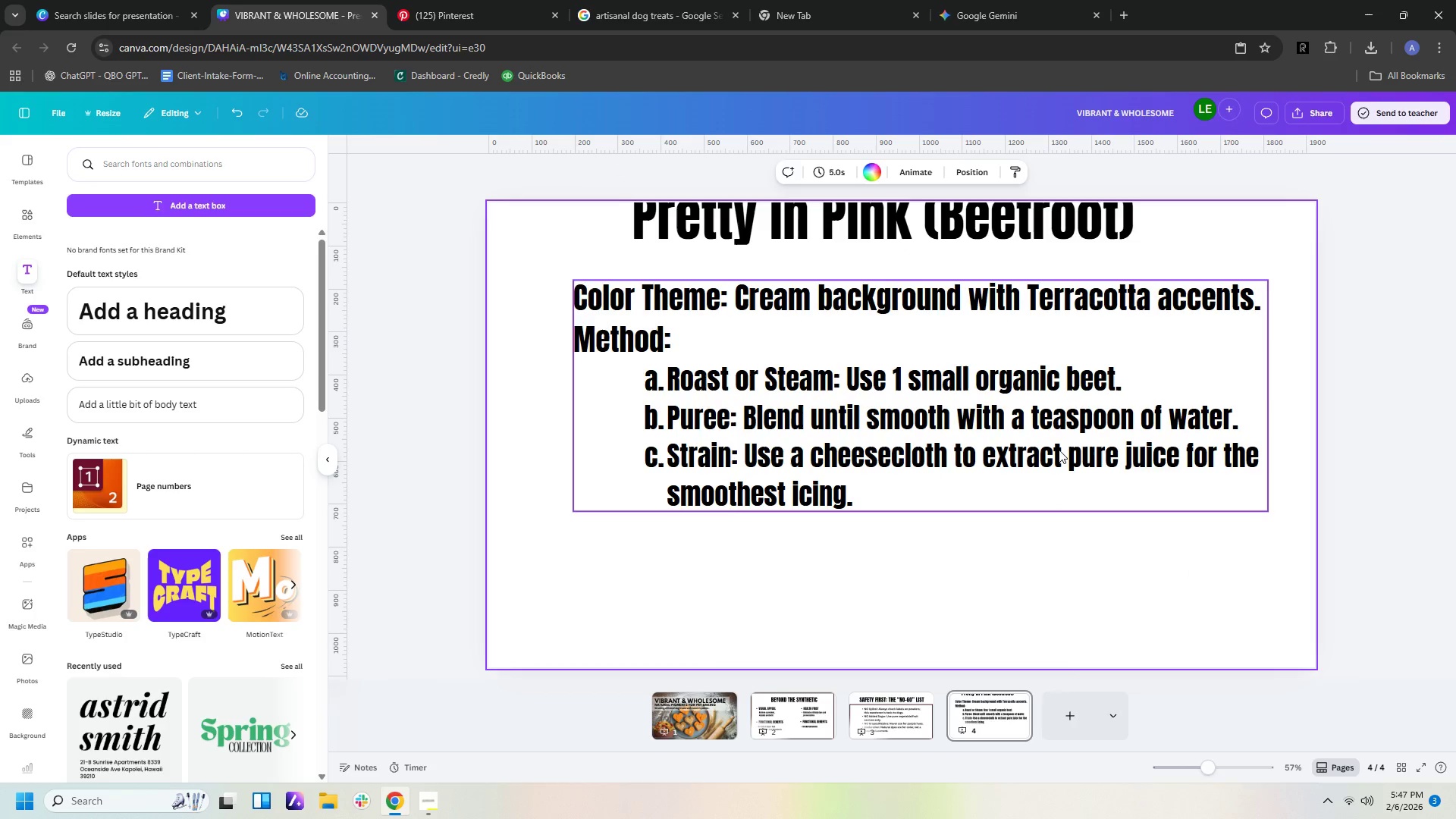 
left_click_drag(start_coordinate=[1059, 449], to_coordinate=[1056, 518])
 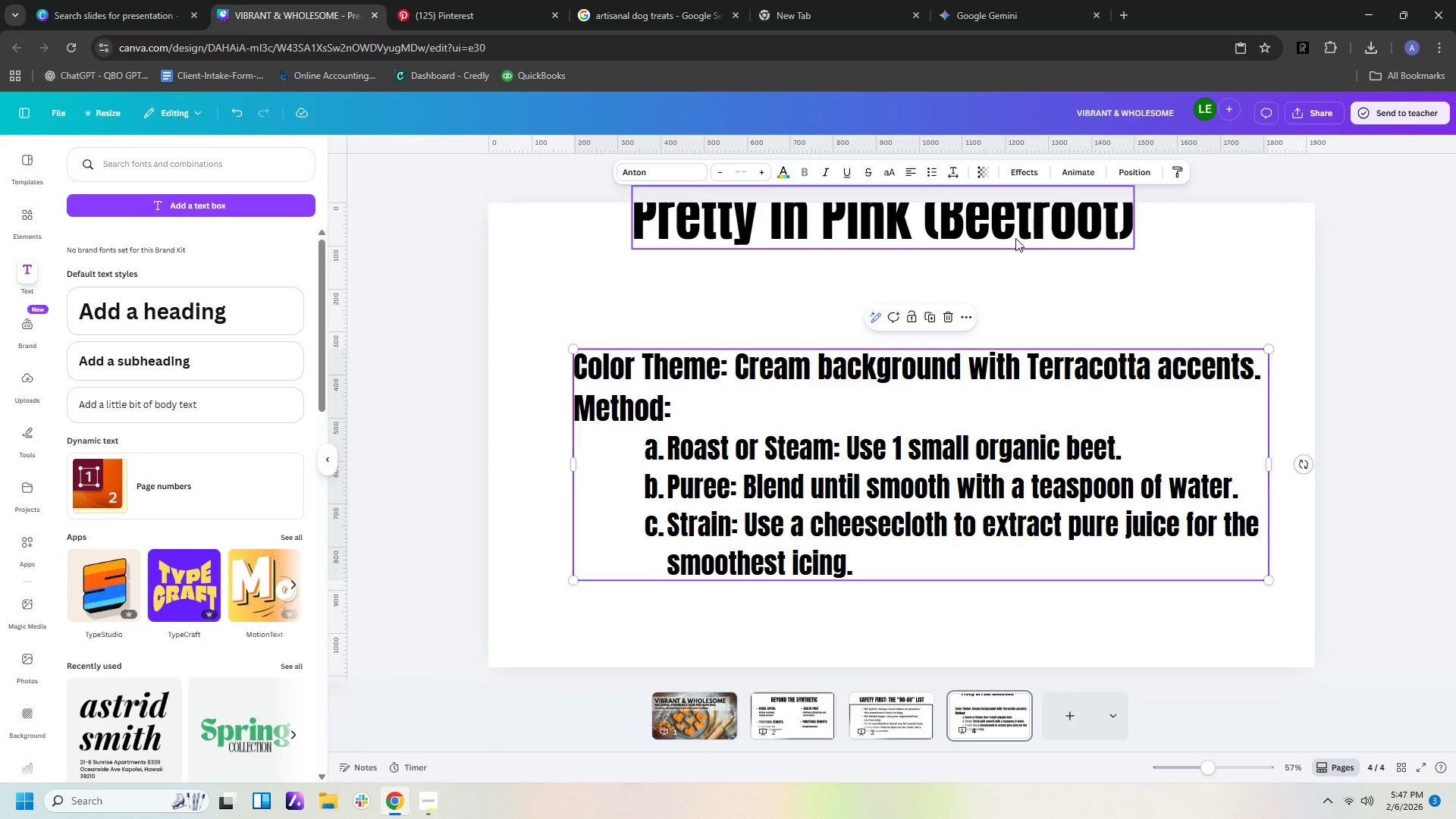 
left_click_drag(start_coordinate=[1010, 226], to_coordinate=[944, 275])
 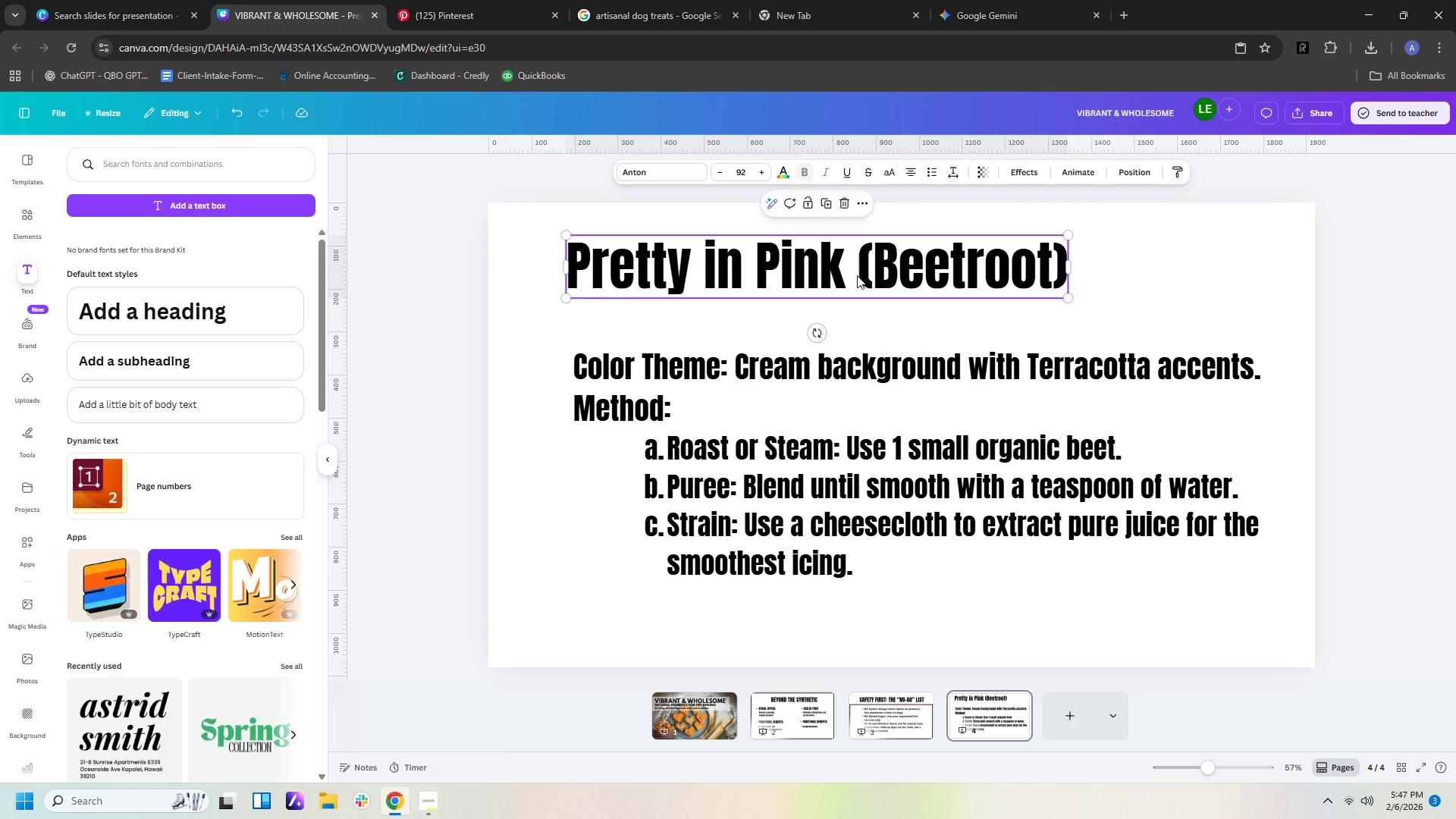 
left_click([857, 275])
 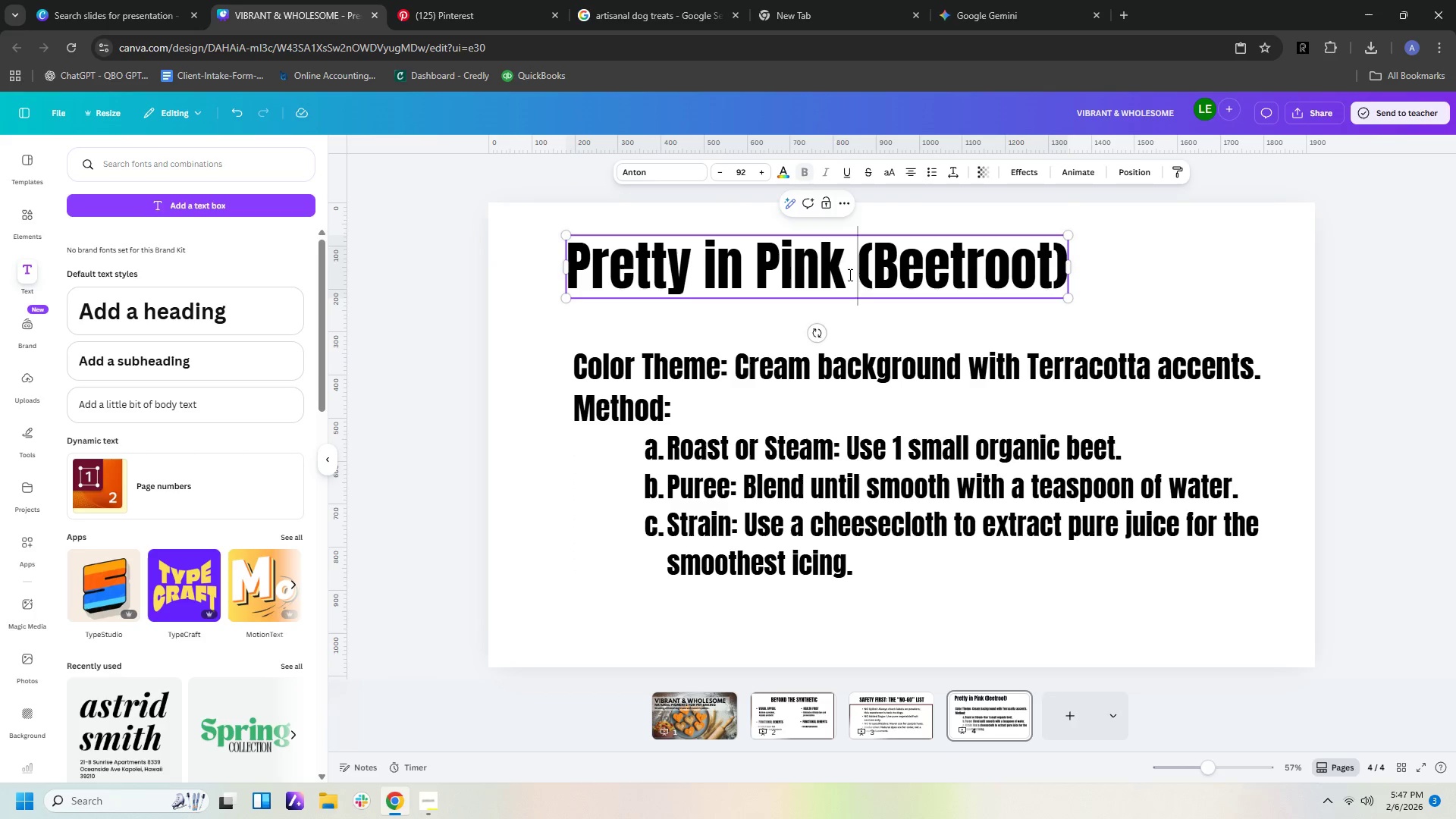 
left_click_drag(start_coordinate=[849, 275], to_coordinate=[581, 259])
 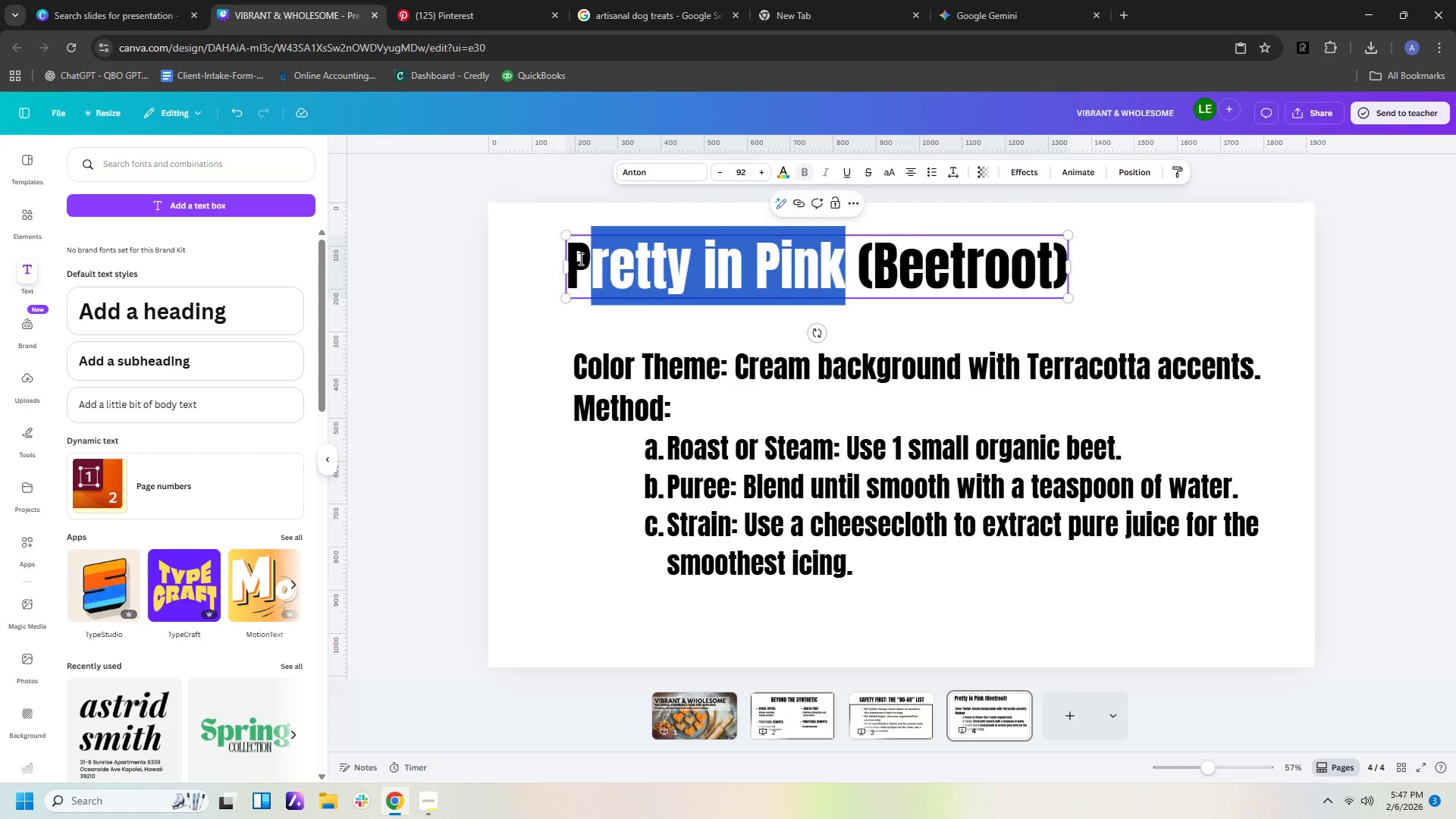 
type(retty in pink)
 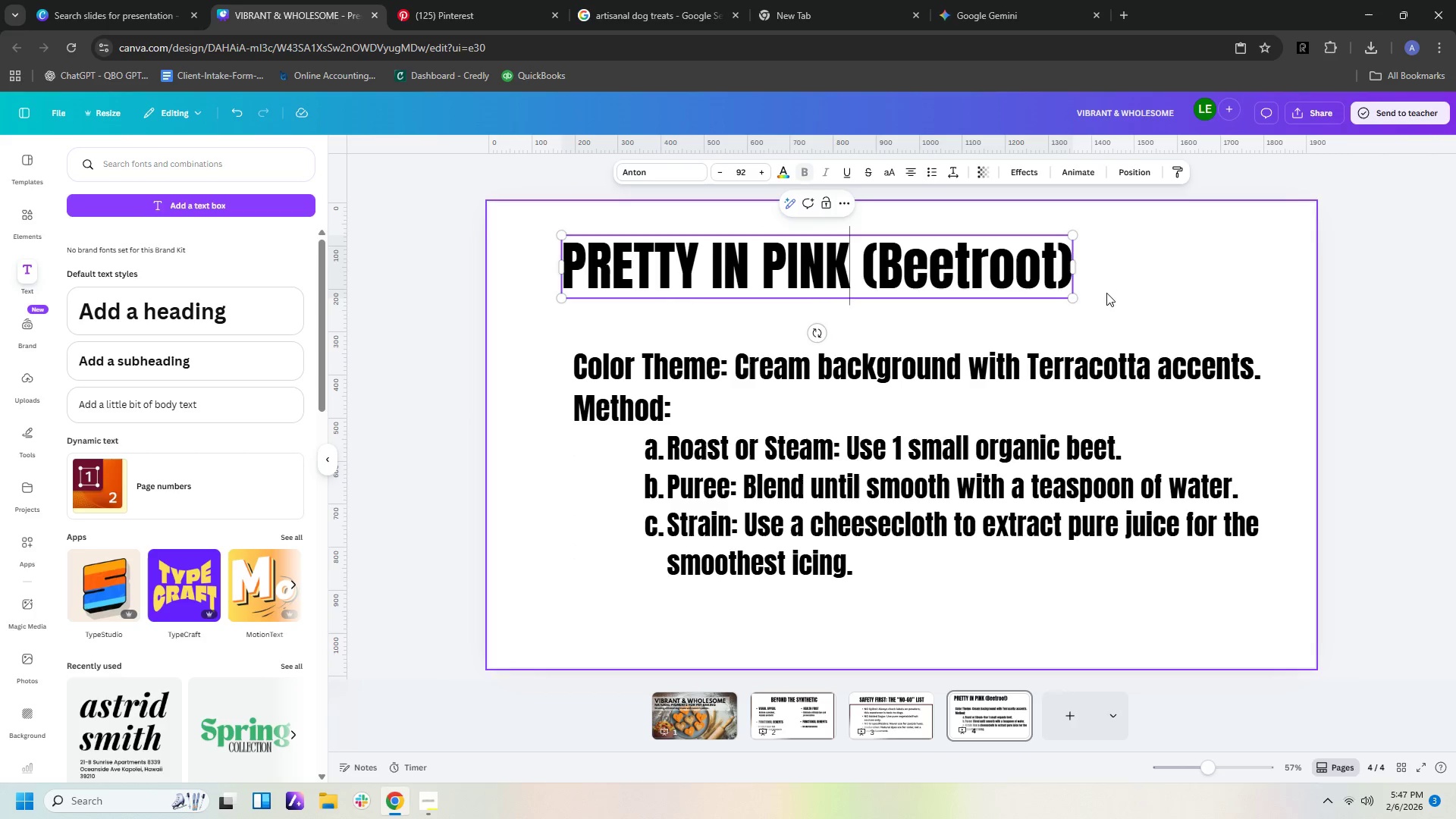 
left_click([1063, 257])
 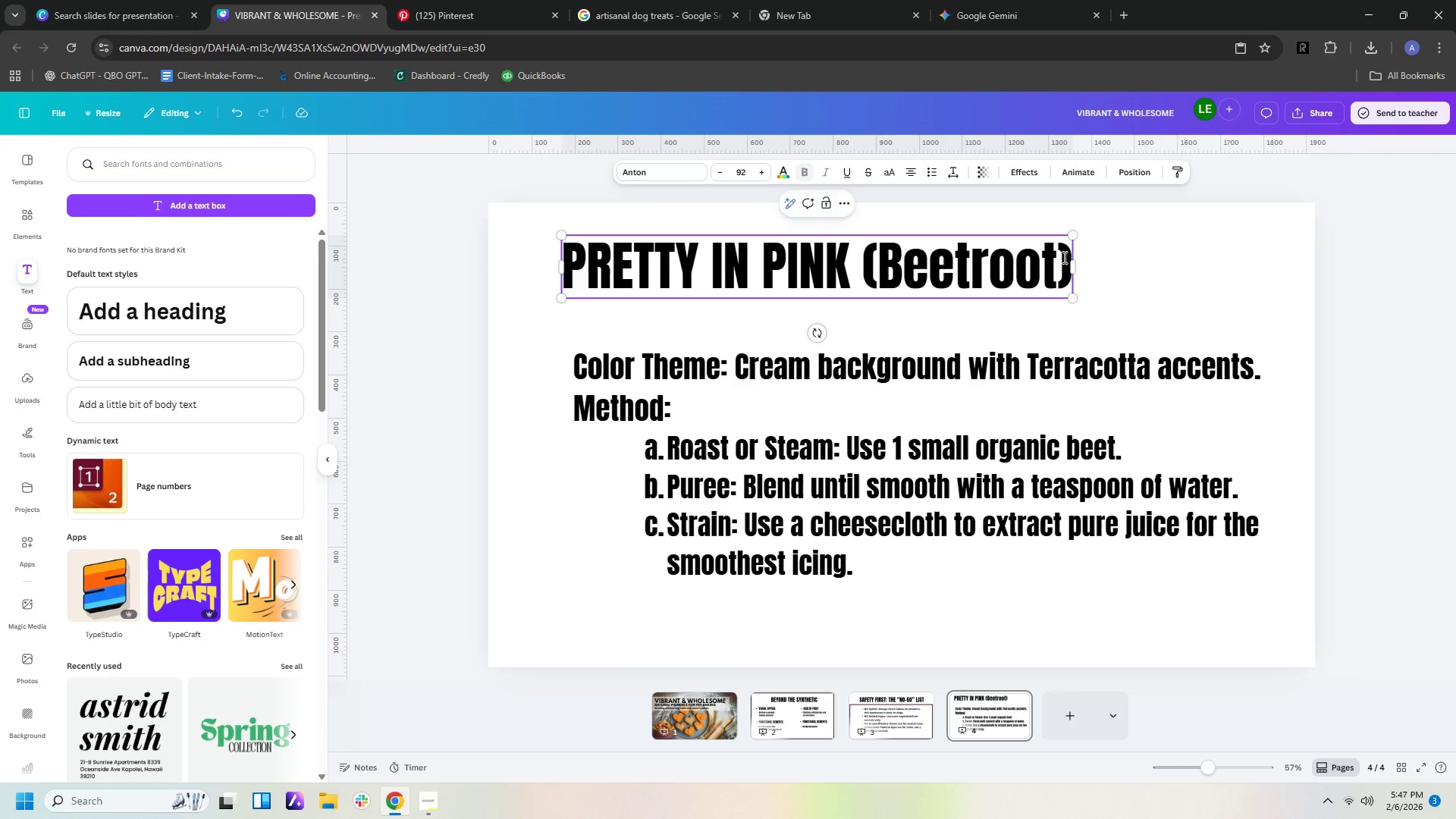 
key(Backspace)
key(Backspace)
key(Backspace)
key(Backspace)
key(Backspace)
key(Backspace)
key(Backspace)
type(eetroot)
 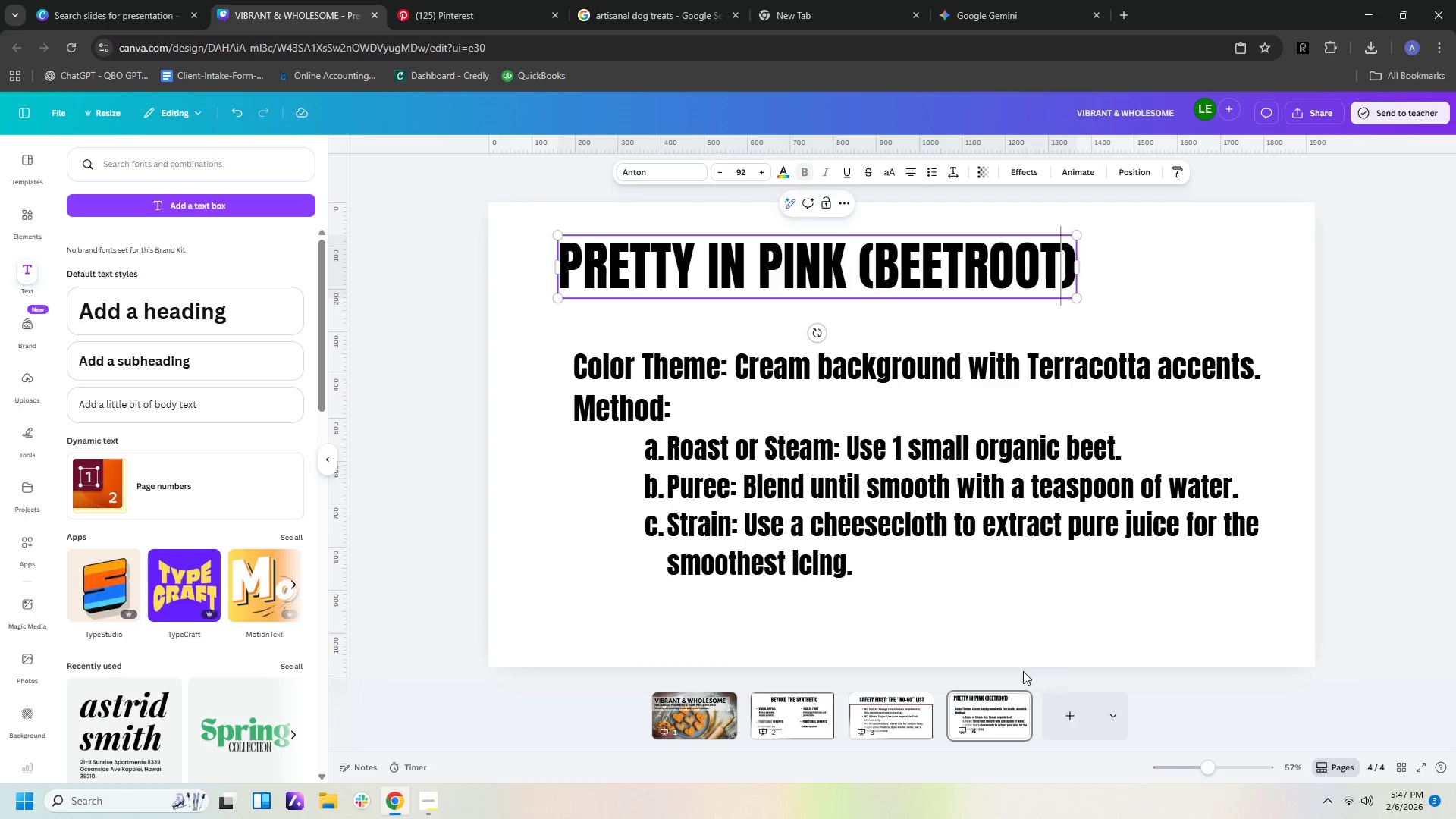 
left_click([912, 709])
 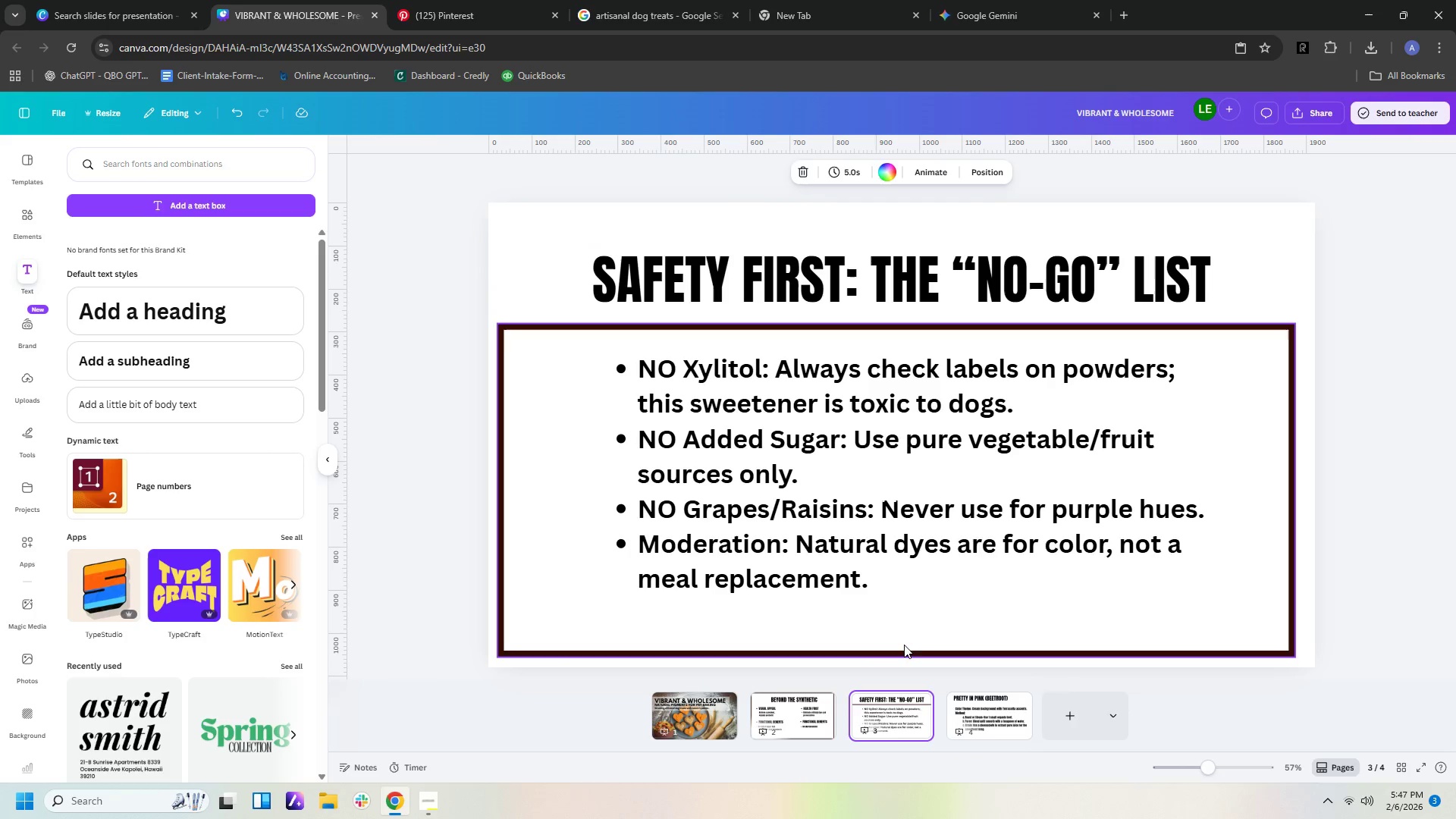 
left_click([904, 651])
 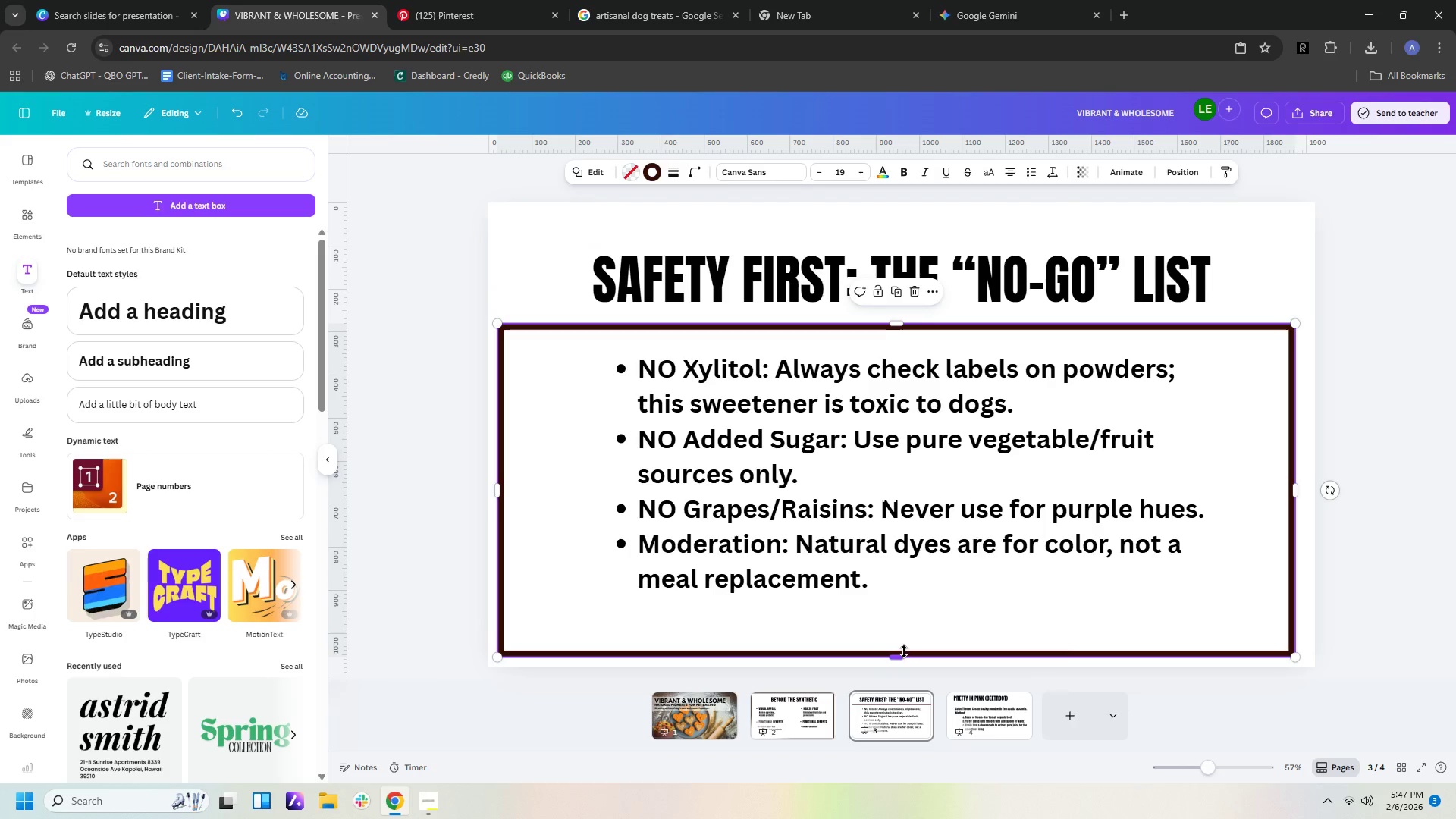 
key(Control+C)
 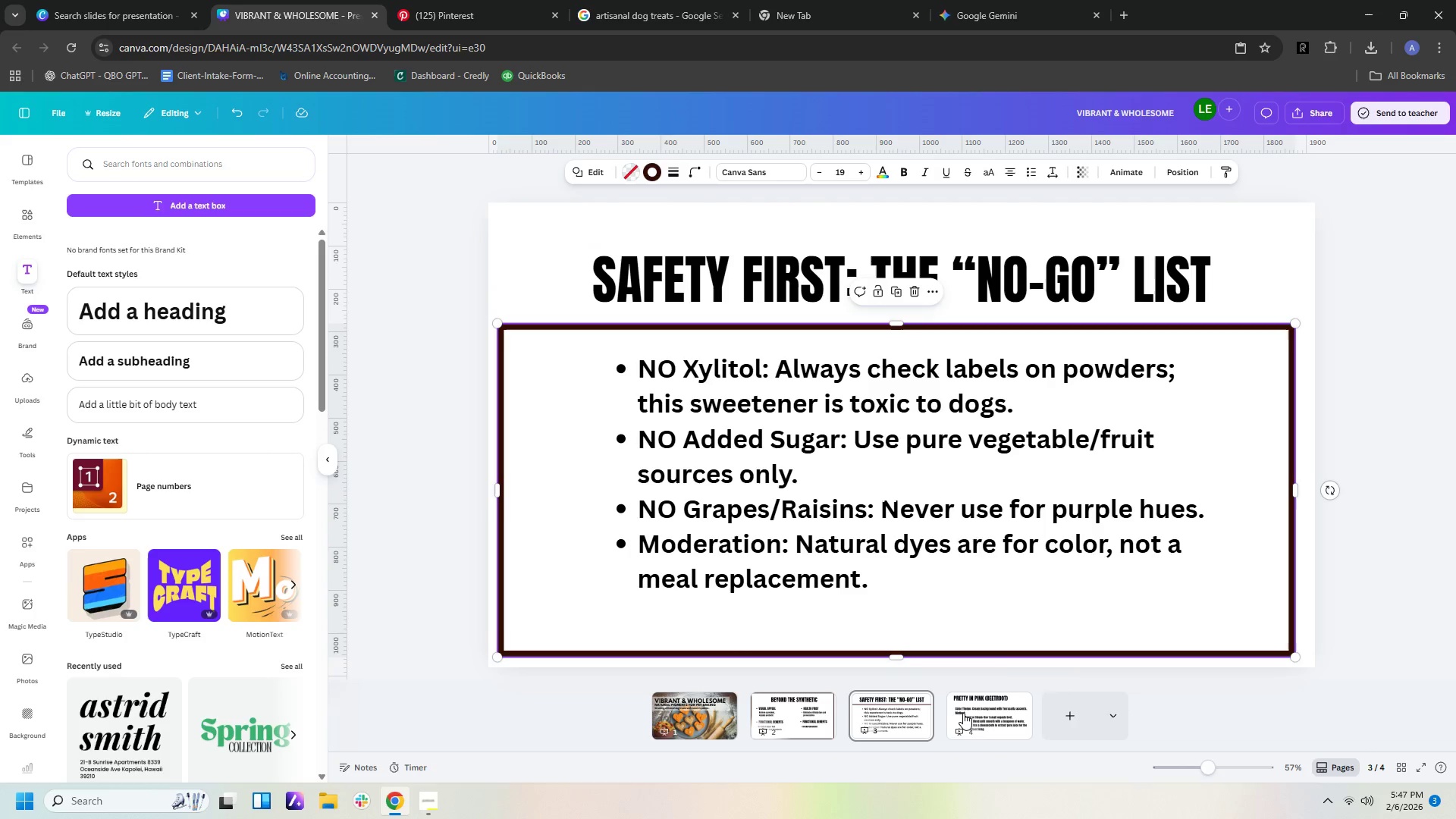 
left_click([963, 713])
 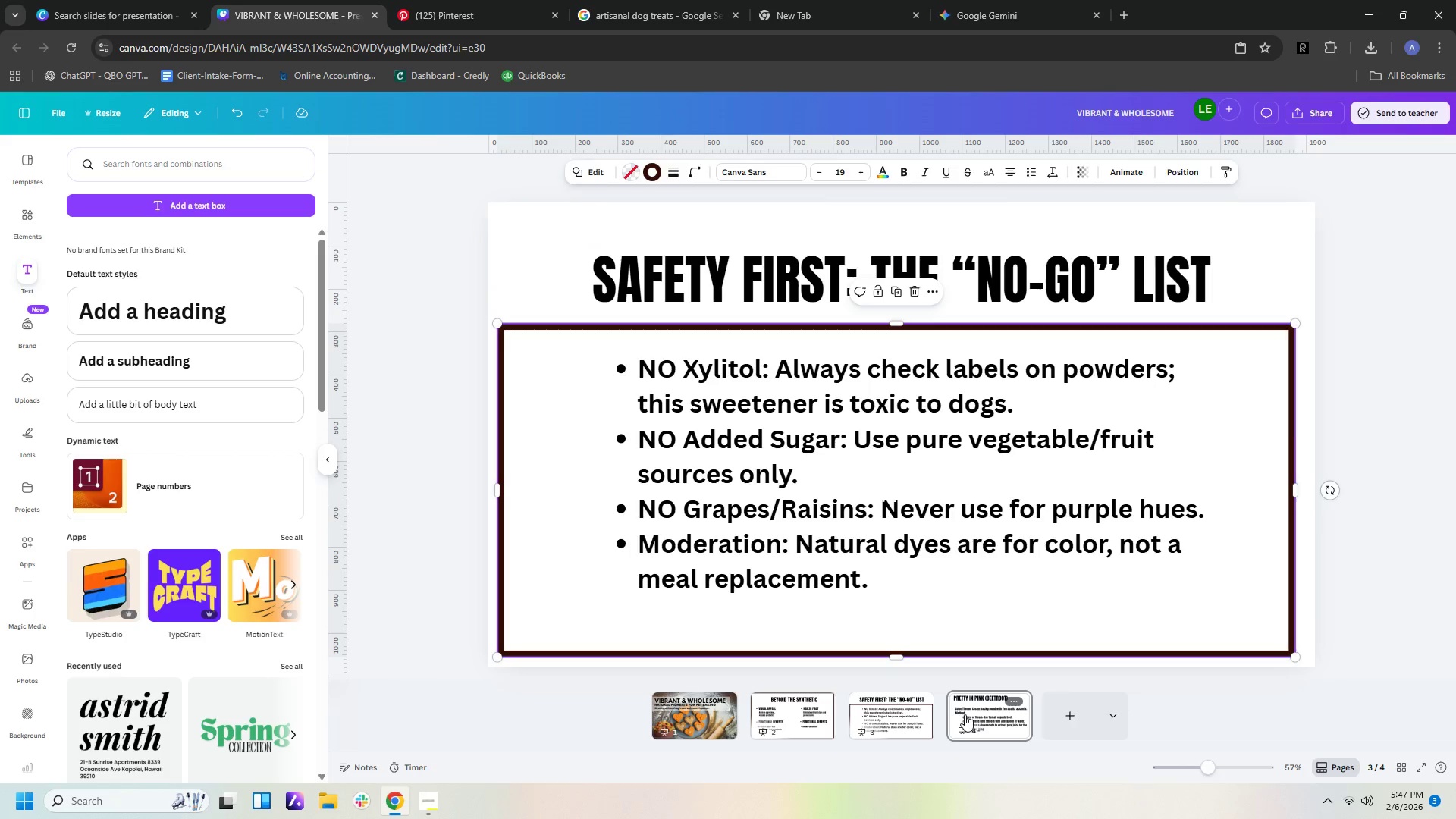 
key(Control+V)
 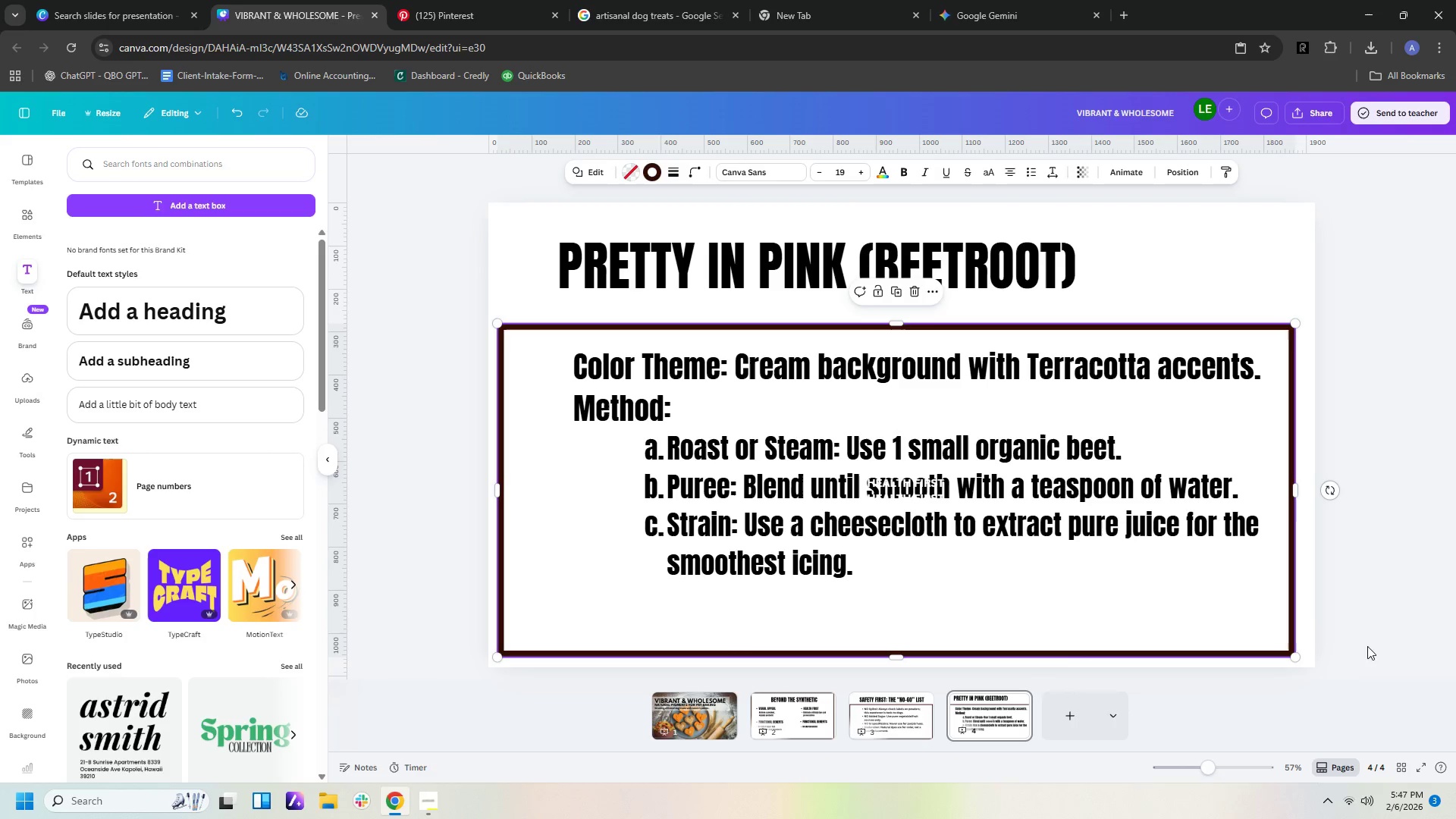 
left_click([1389, 624])
 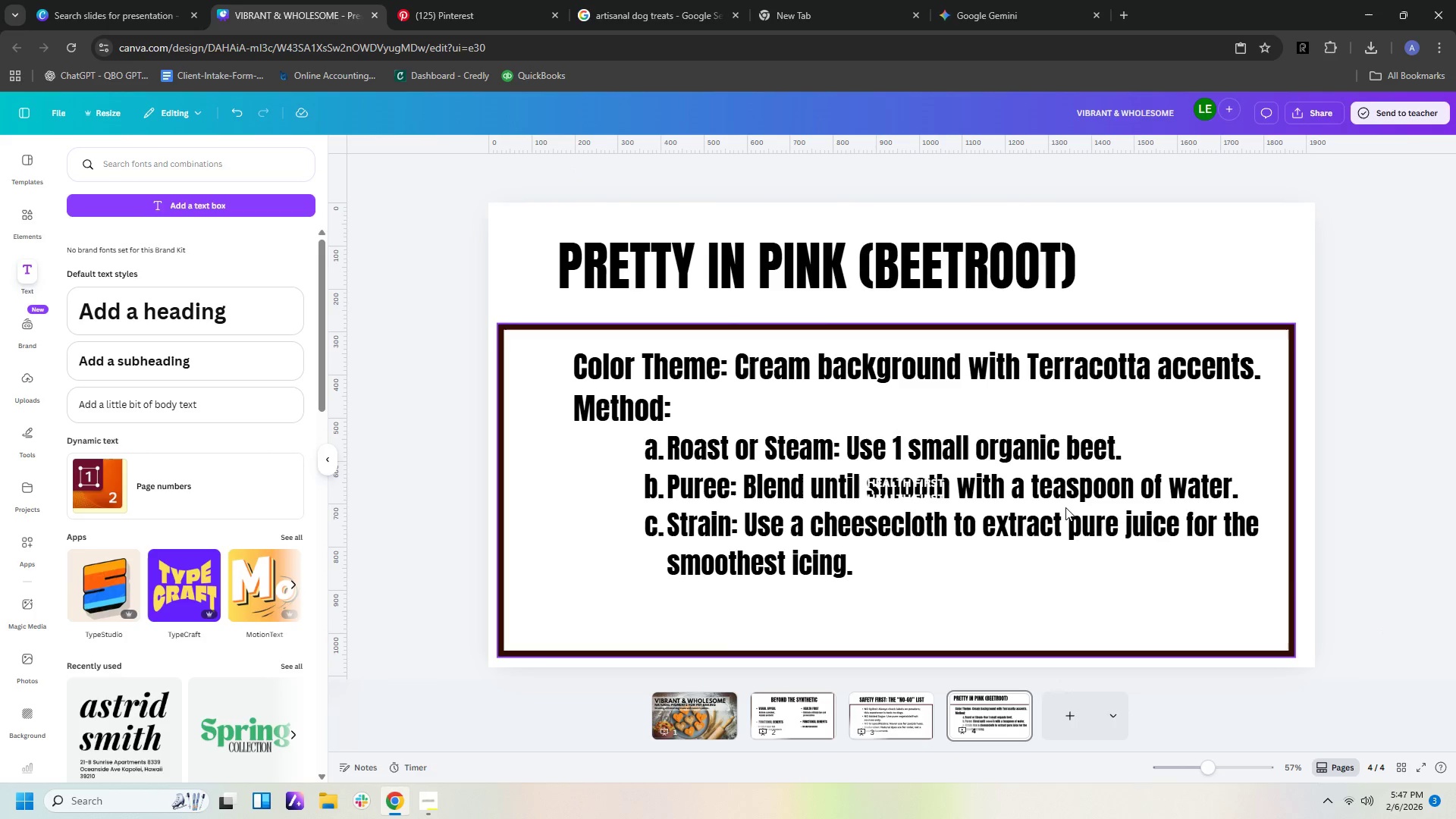 
left_click([1060, 506])
 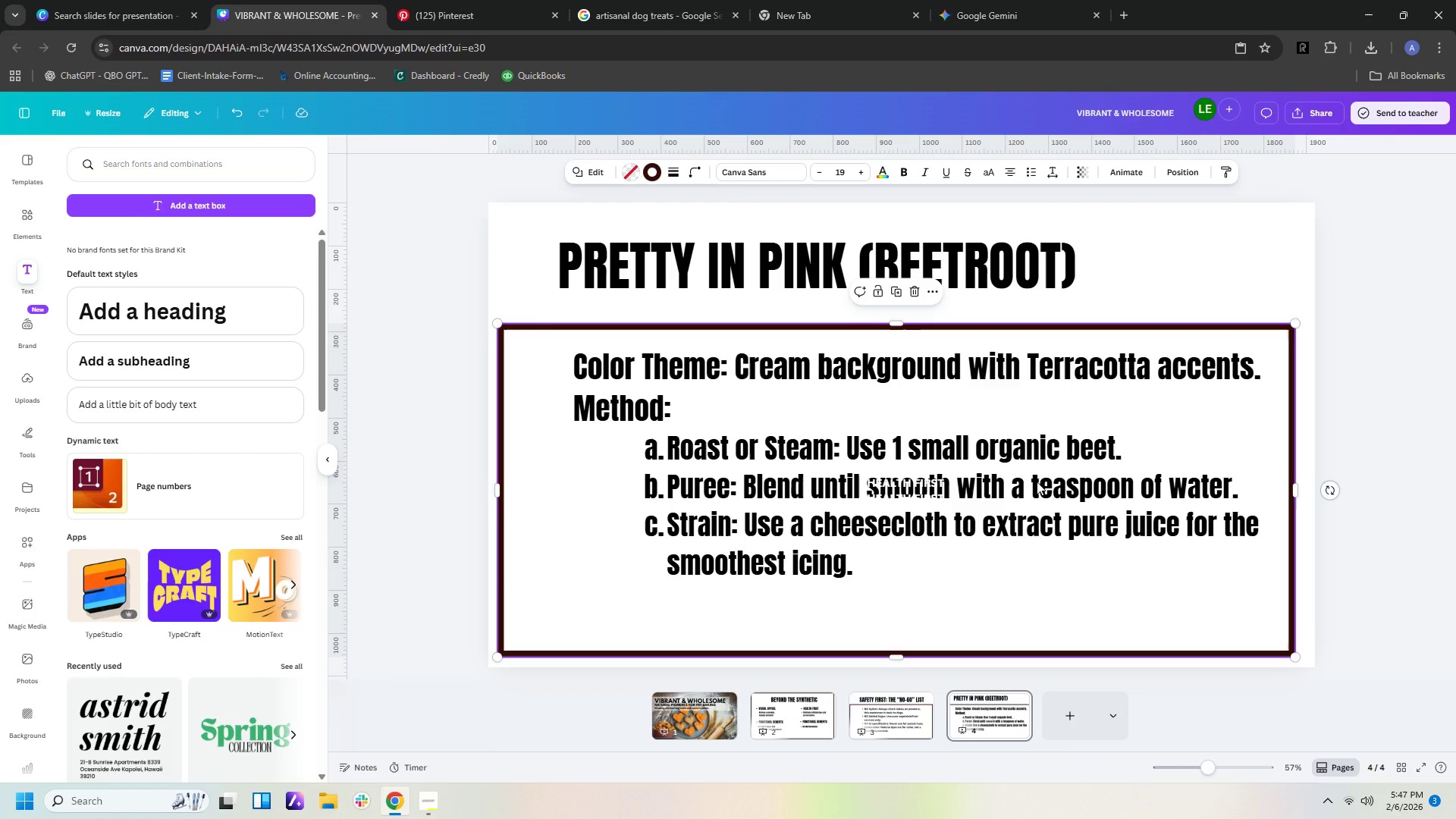 
left_click_drag(start_coordinate=[1037, 482], to_coordinate=[1015, 480])
 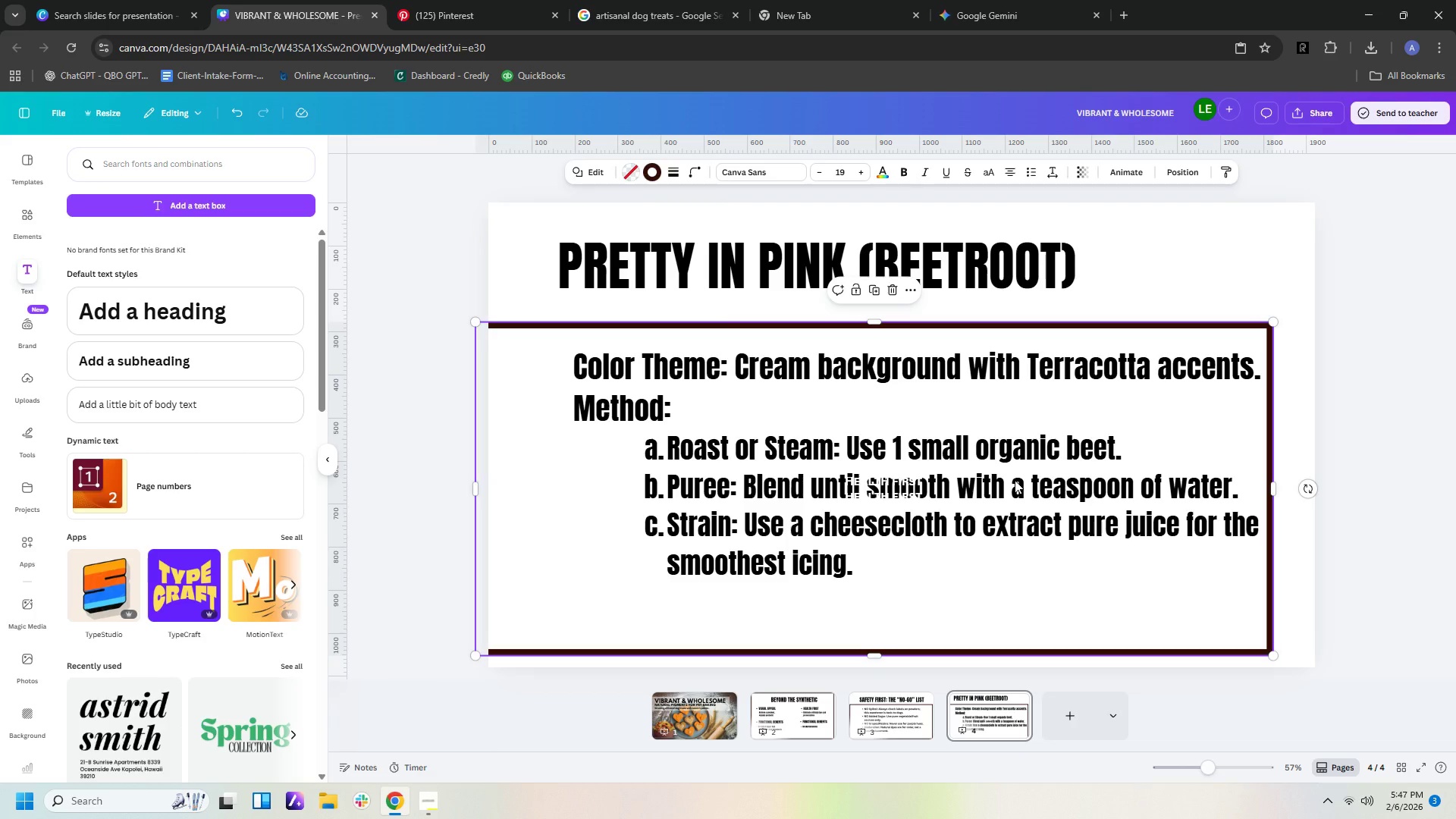 
key(Control+ControlLeft)
 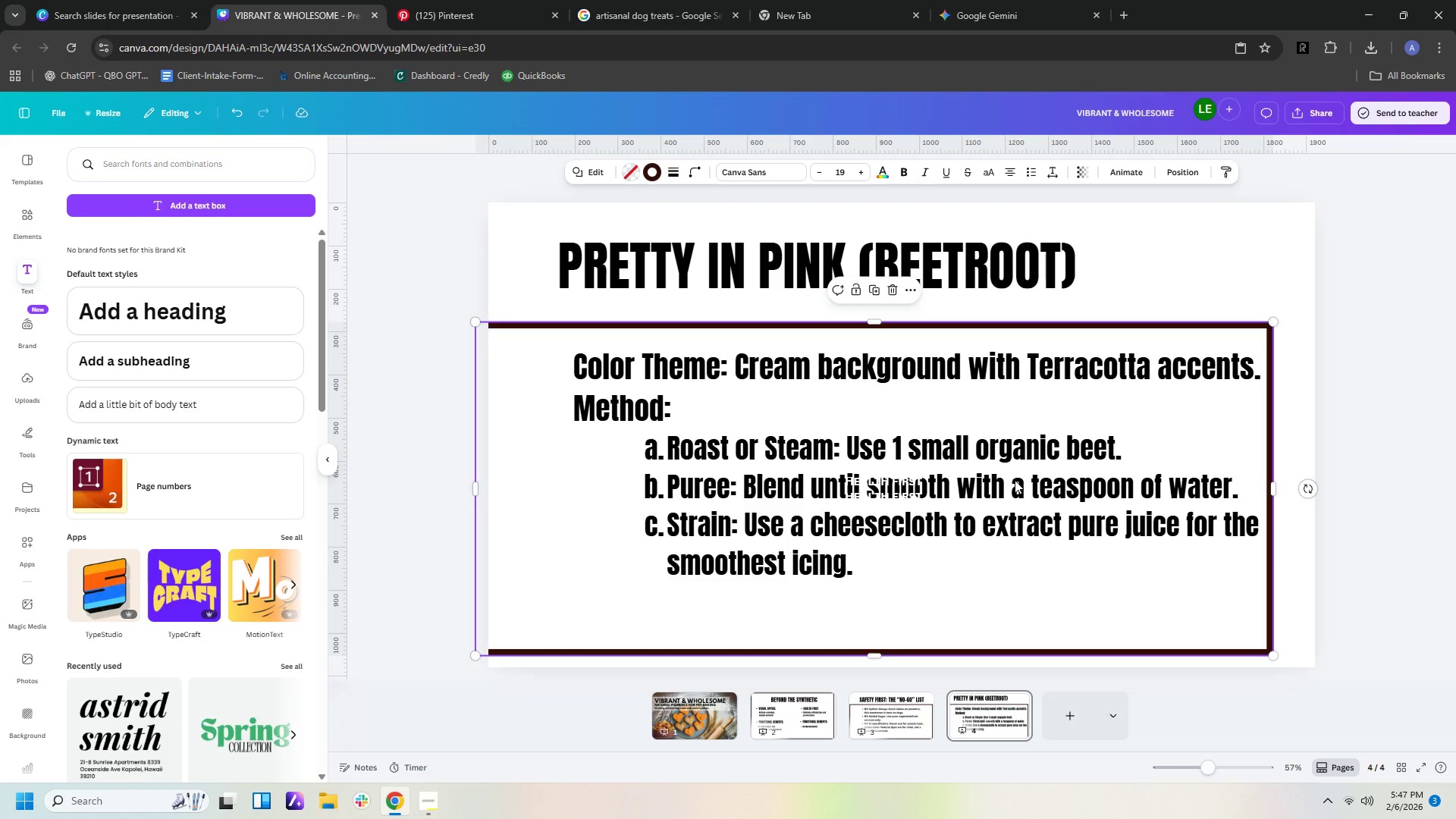 
key(Control+Z)
 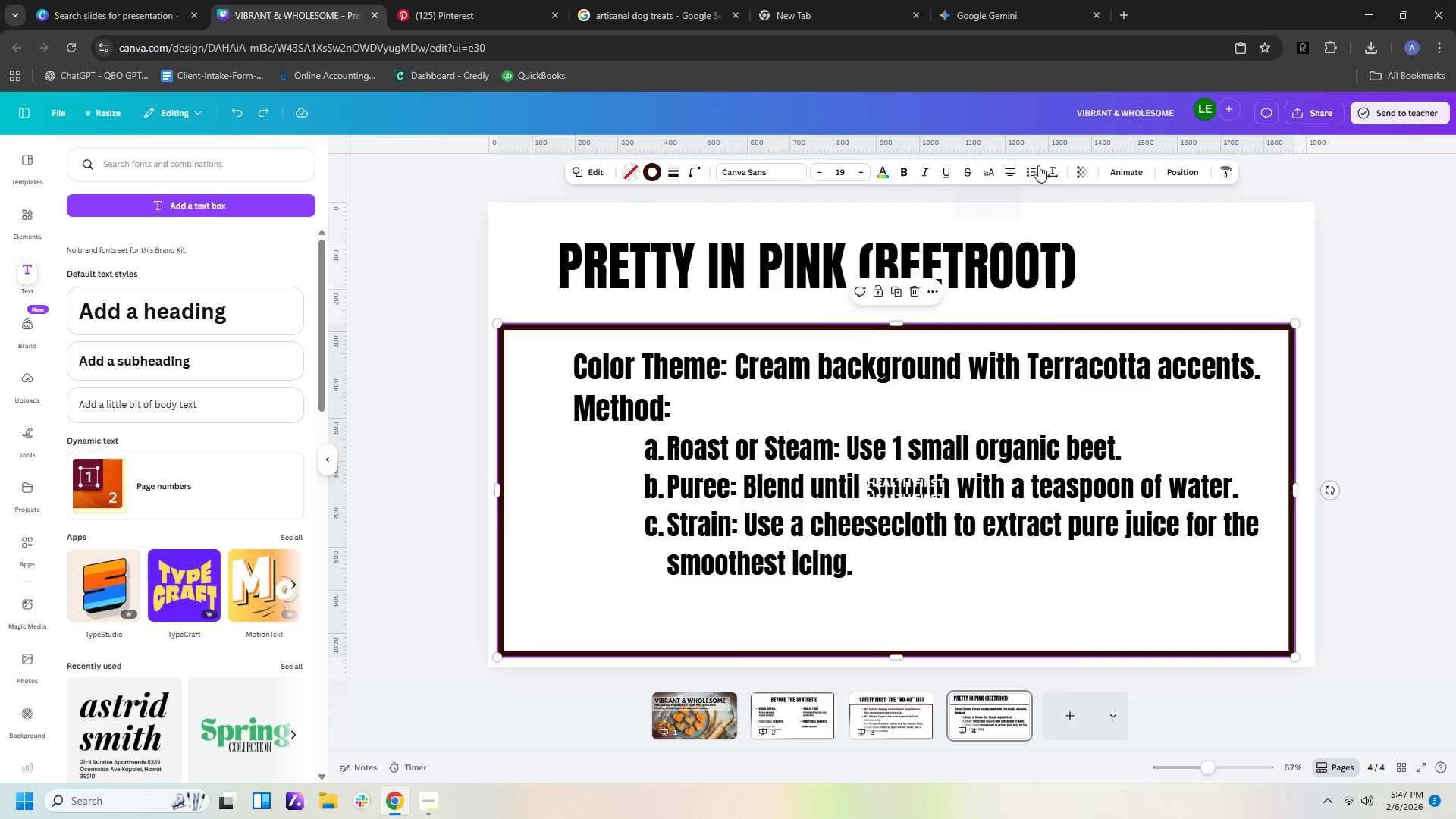 
left_click([1190, 174])
 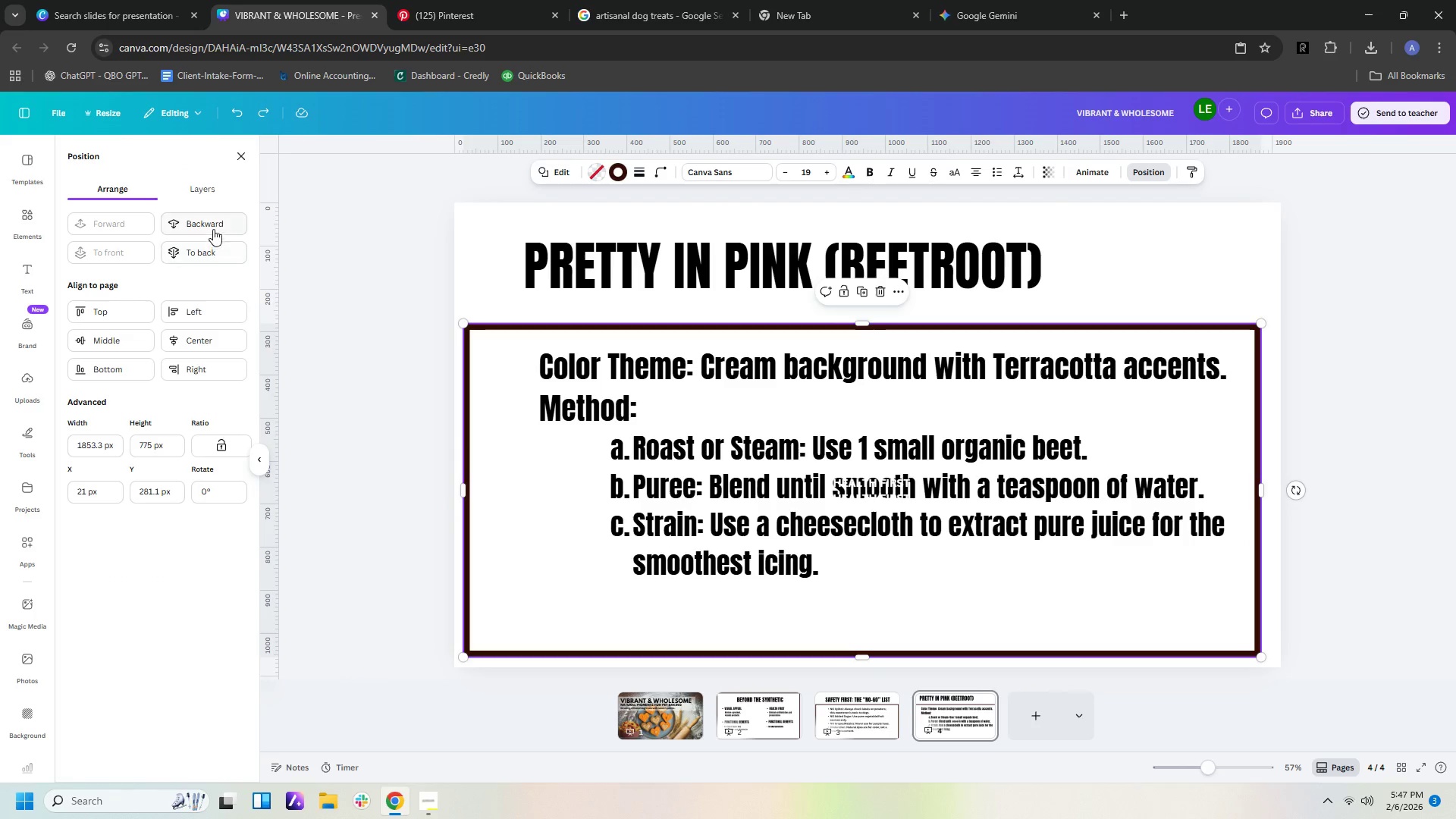 
left_click([213, 226])
 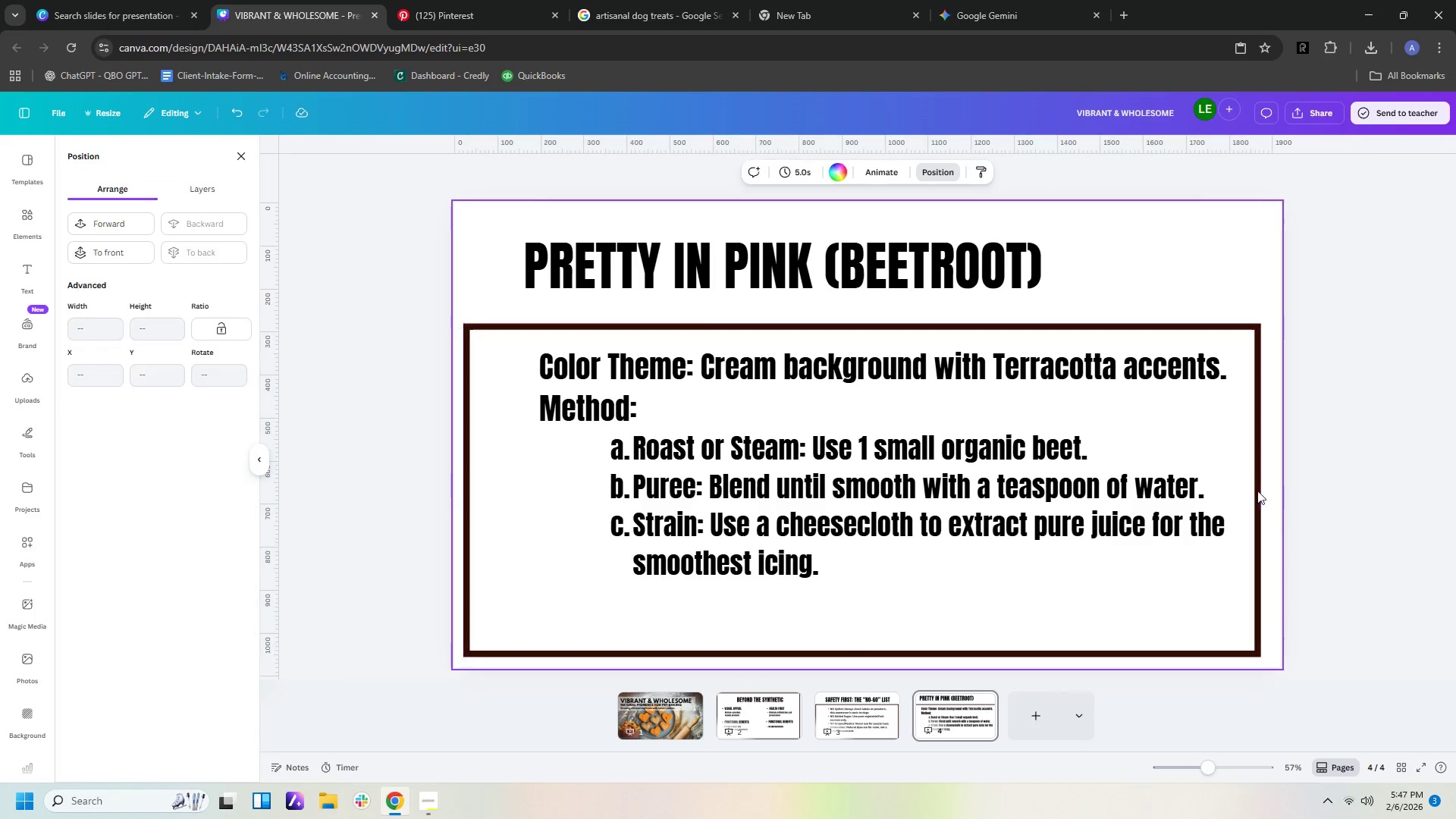 
double_click([1097, 502])
 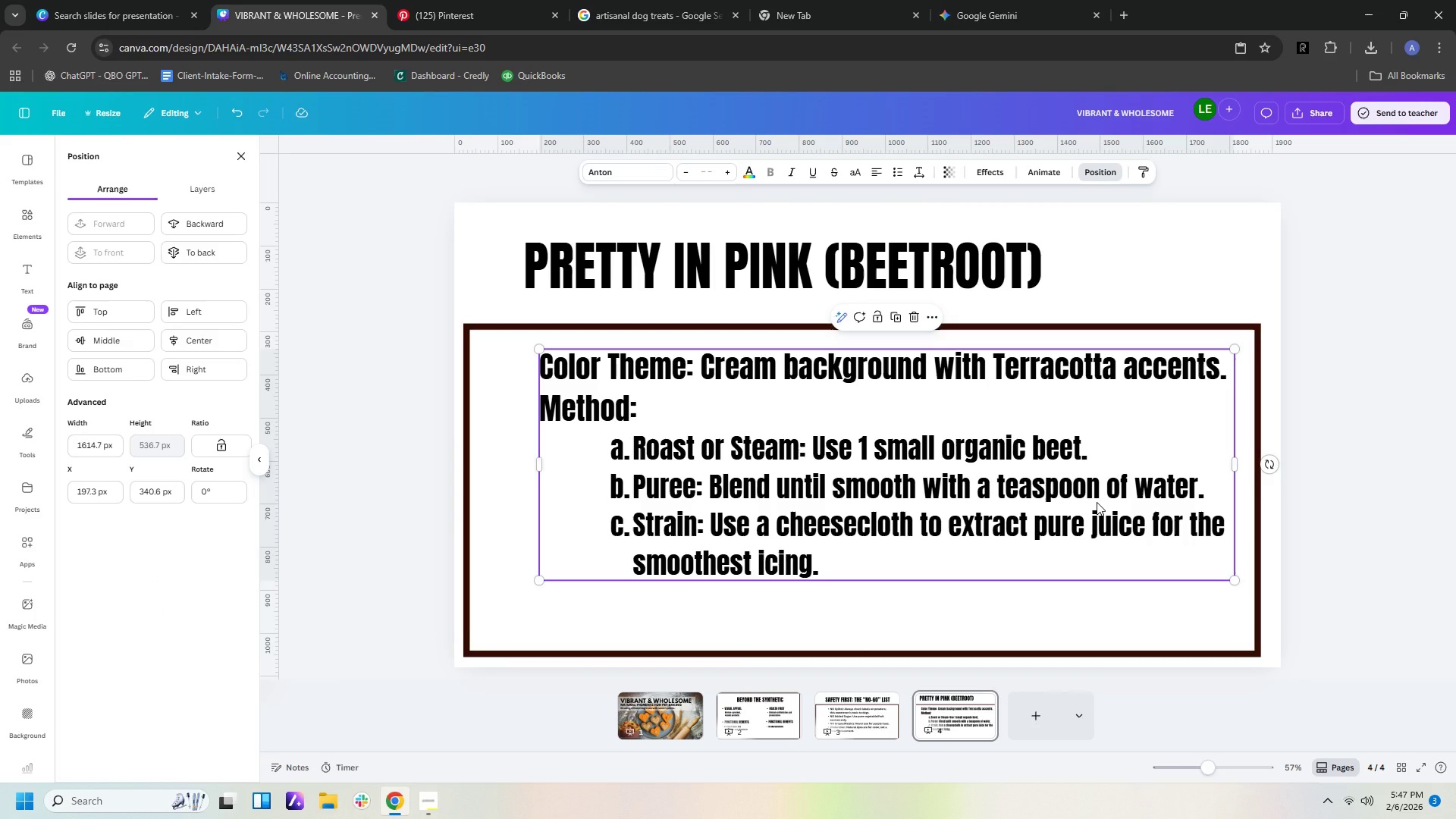 
left_click_drag(start_coordinate=[1097, 502], to_coordinate=[1080, 507])
 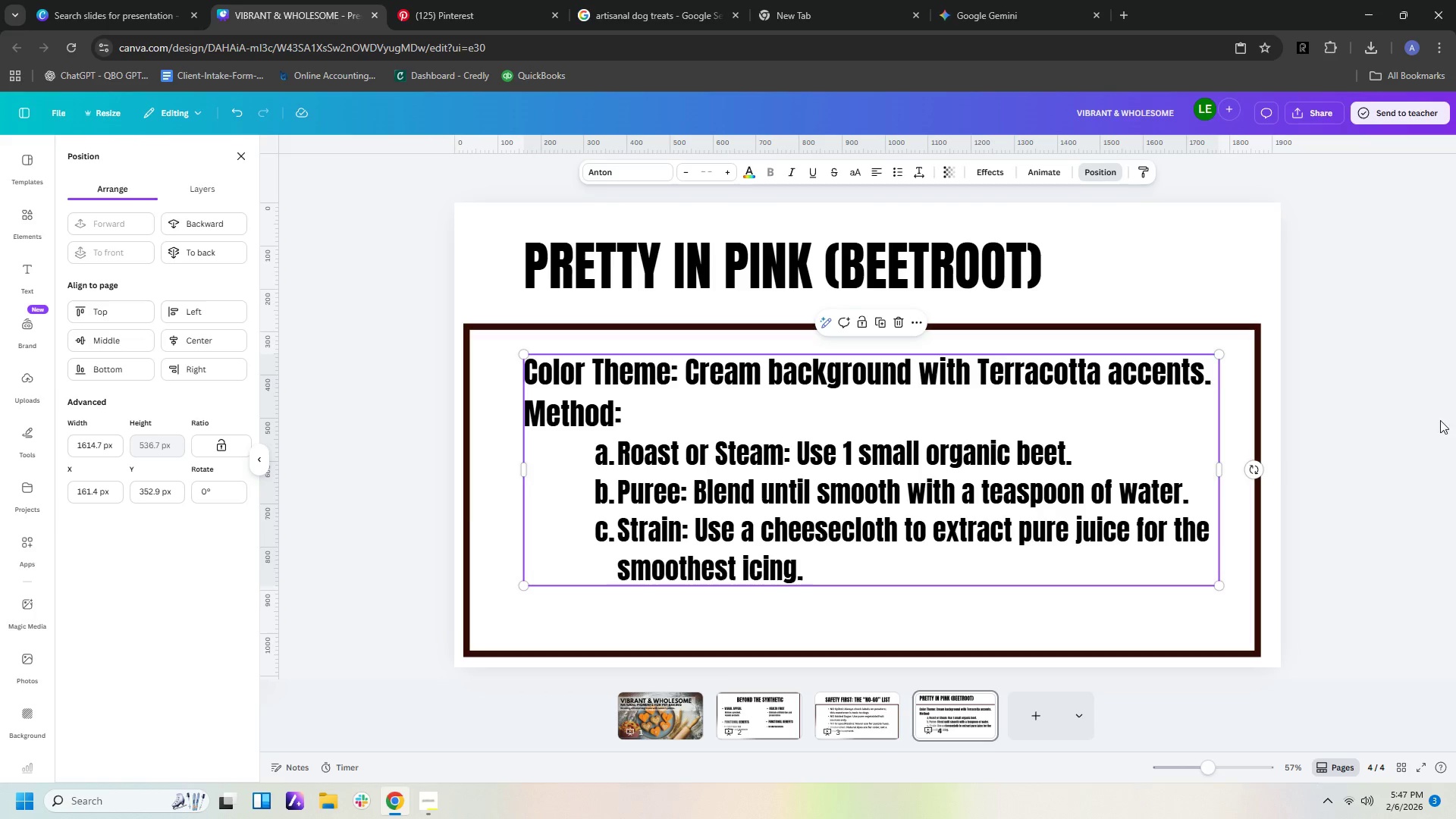 
left_click([1422, 431])
 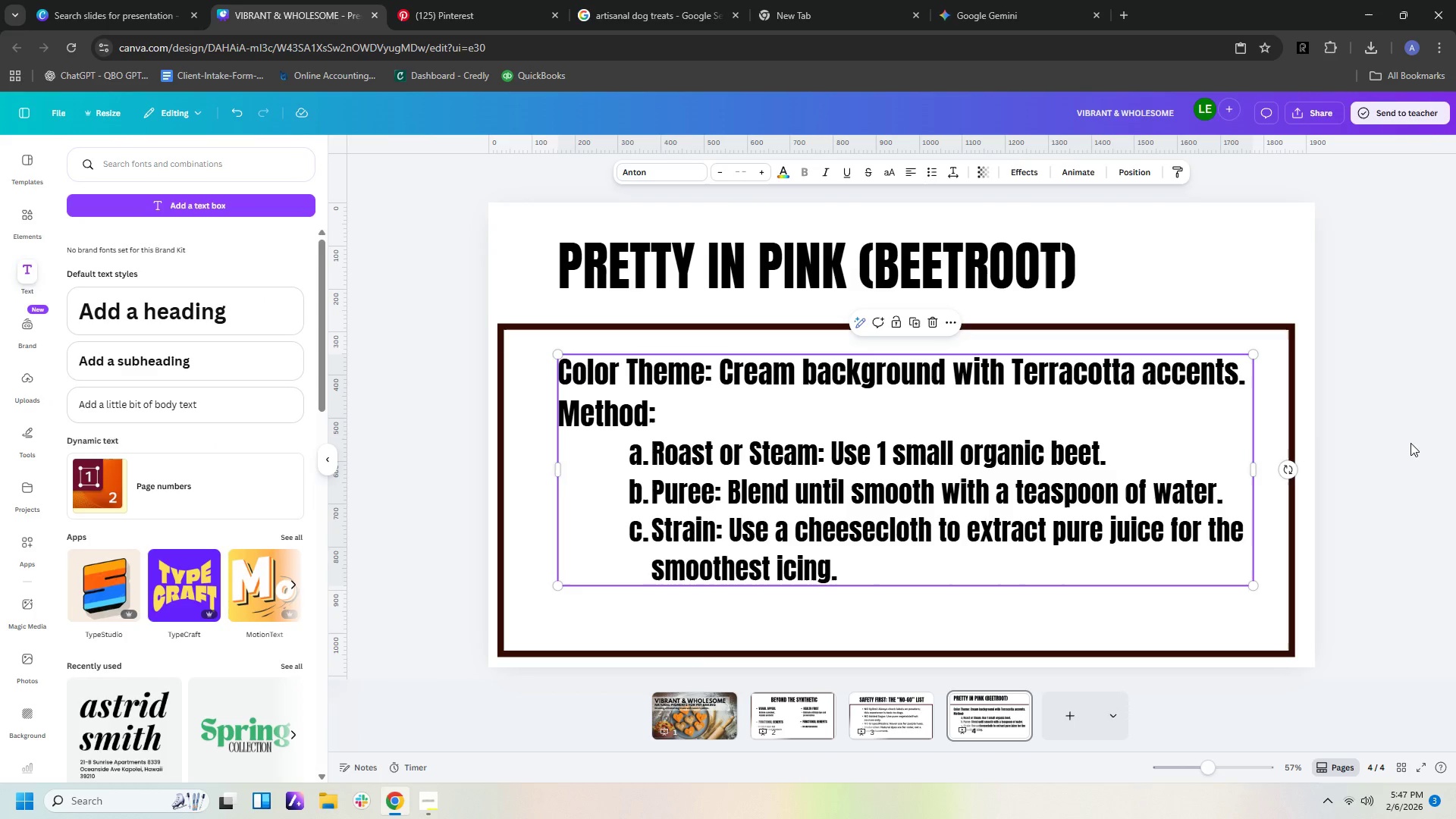 
left_click([1402, 453])
 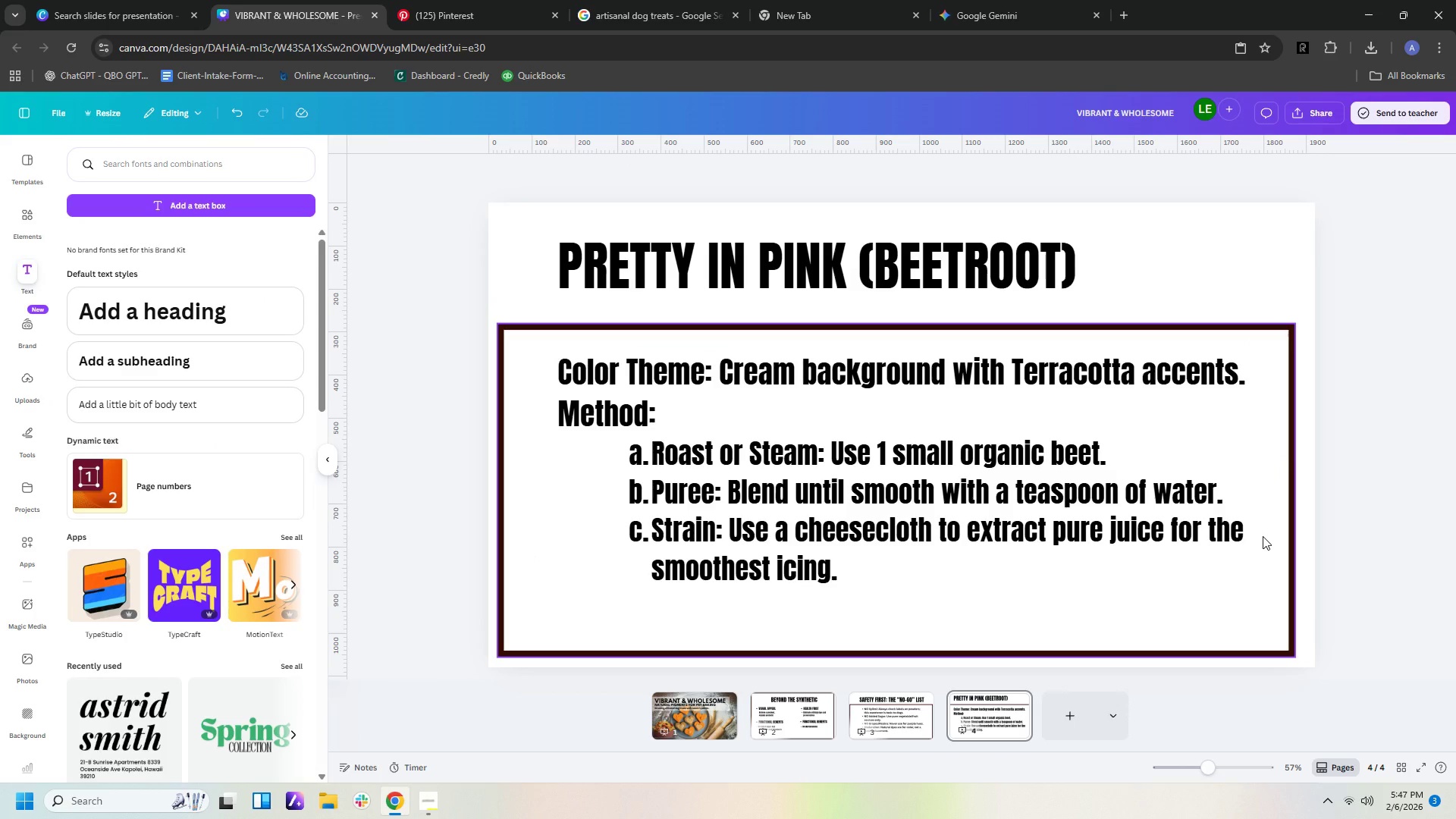 
wait(8.0)
 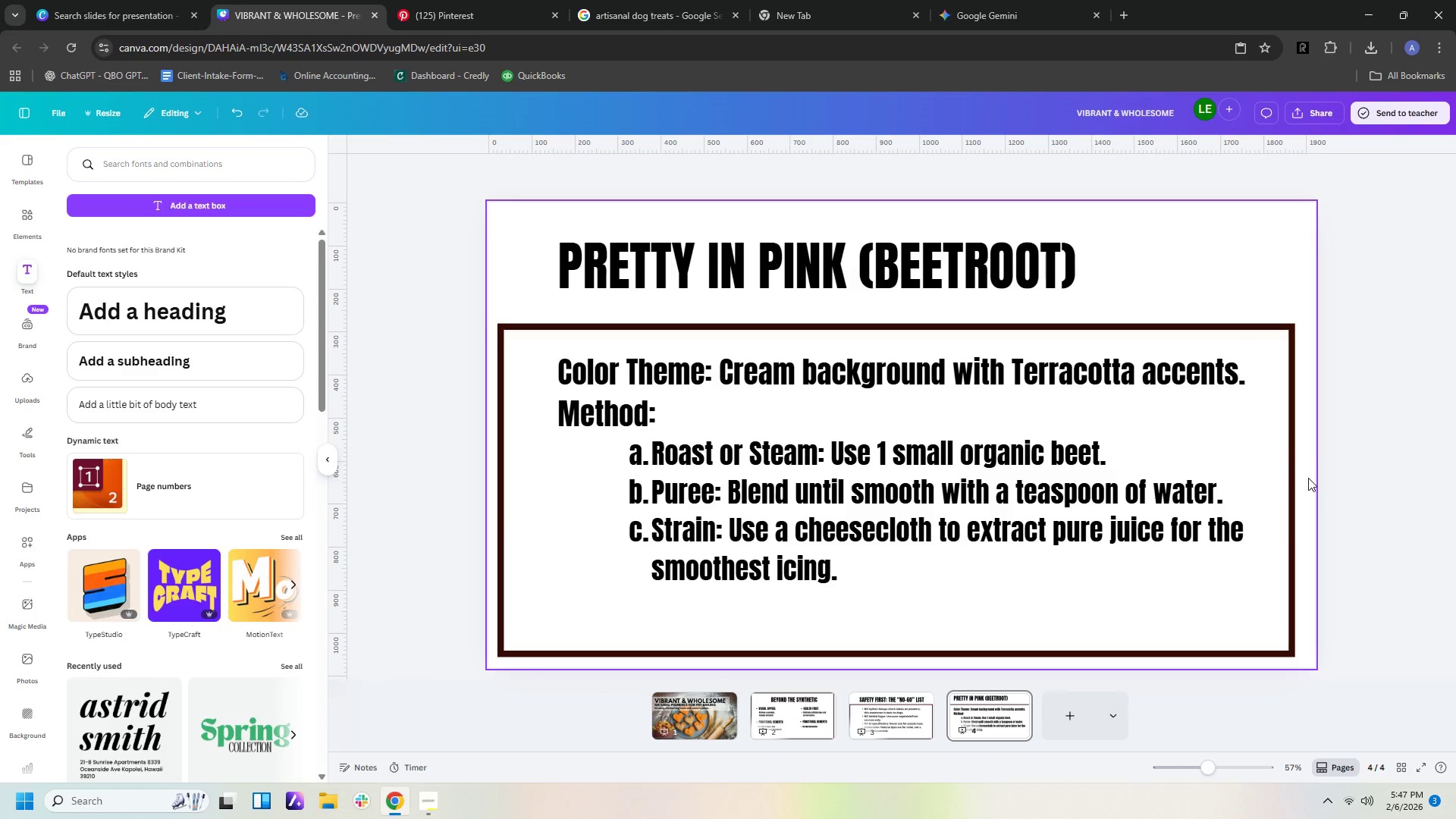 
left_click([1084, 381])
 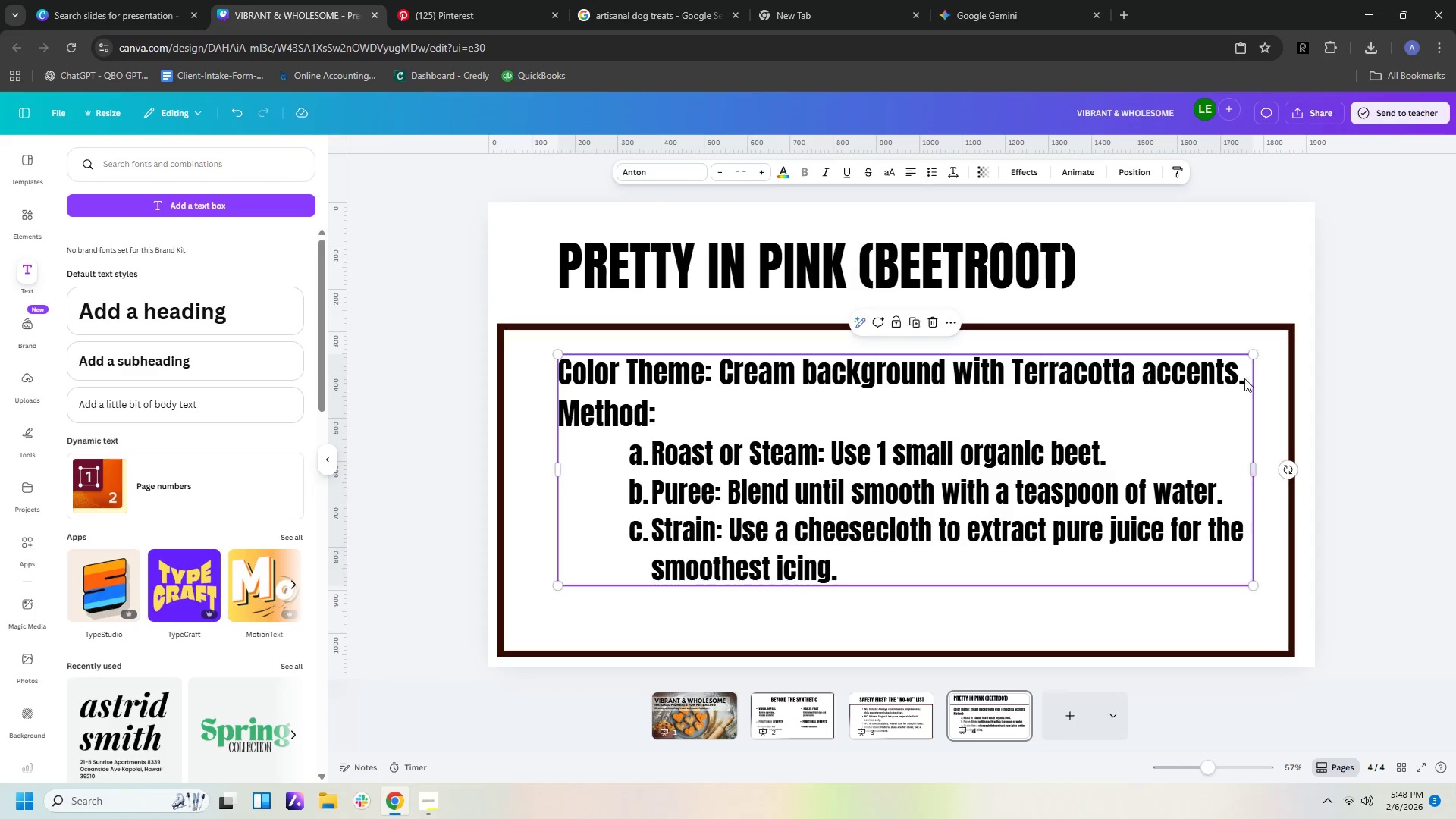 
left_click([1242, 378])
 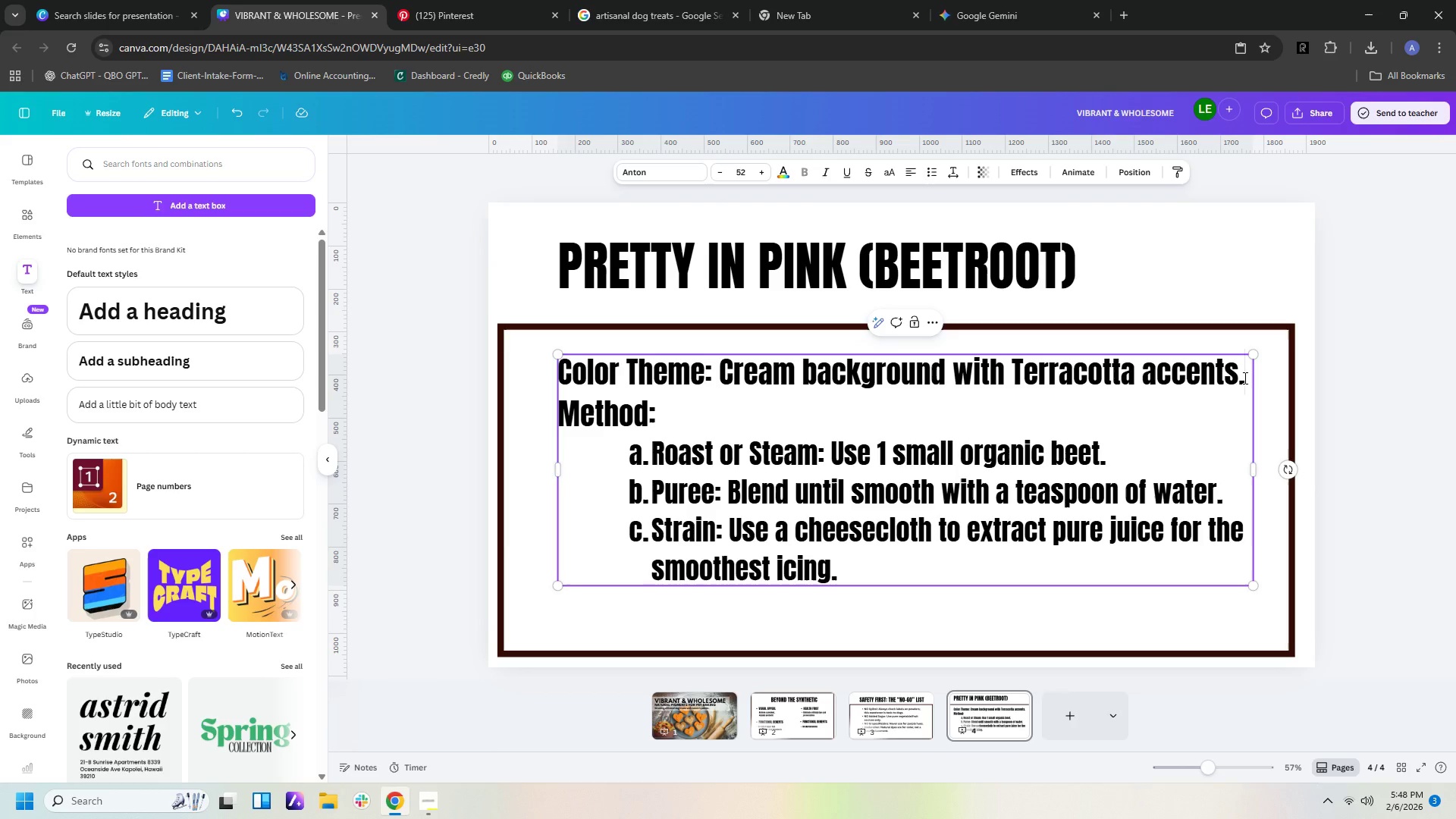 
left_click_drag(start_coordinate=[1244, 378], to_coordinate=[500, 358])
 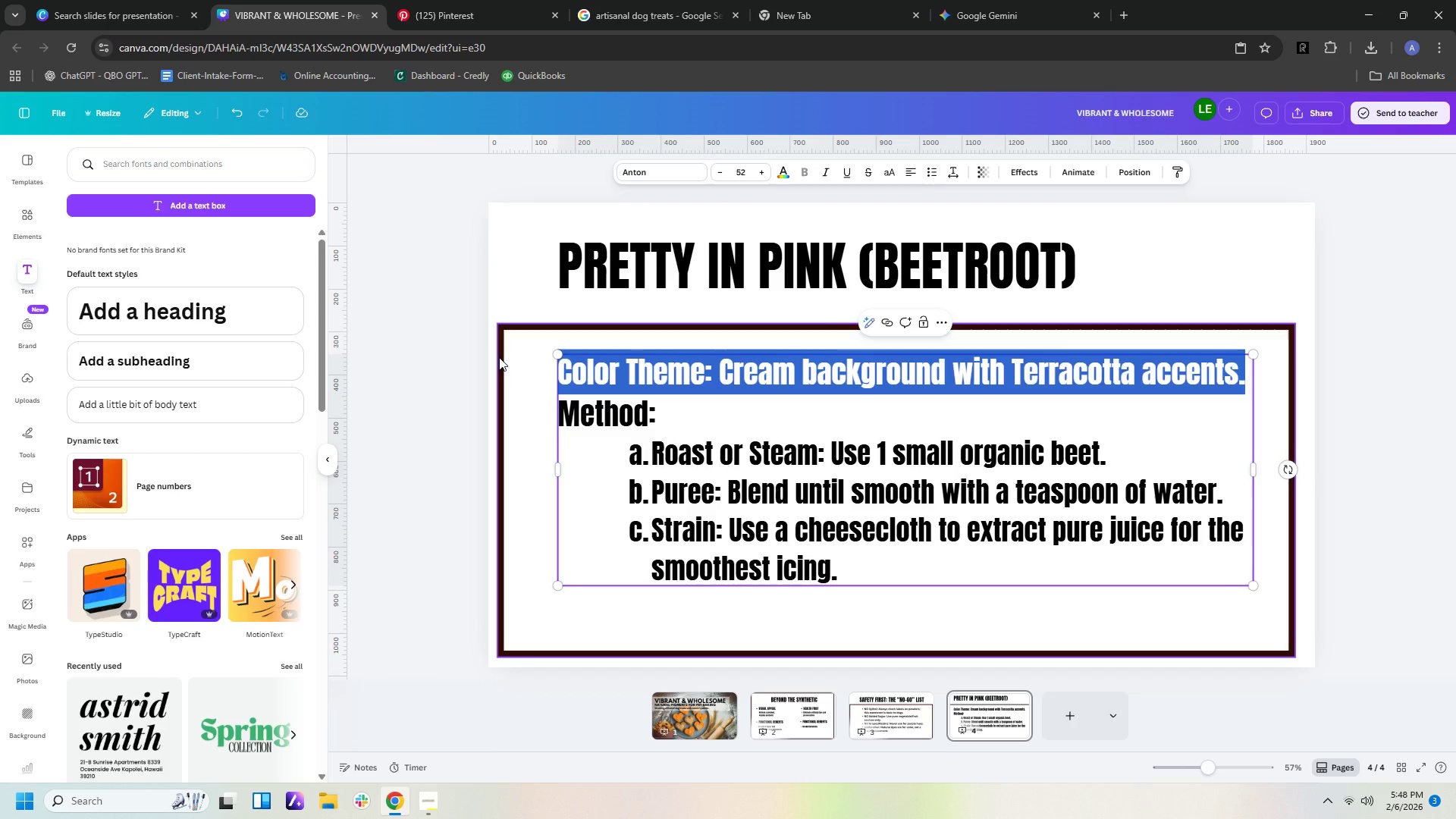 
key(Backspace)
 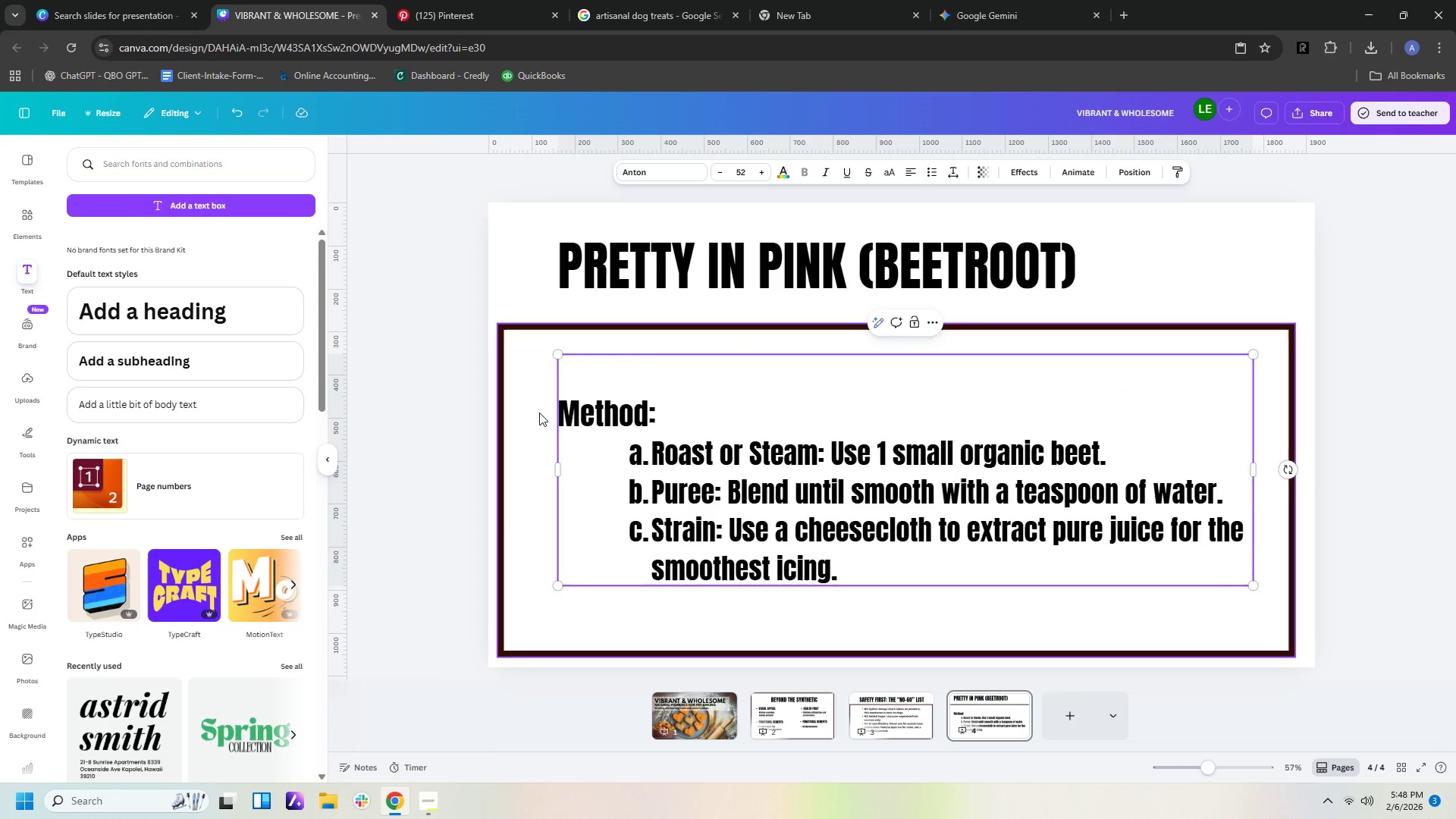 
left_click([565, 410])
 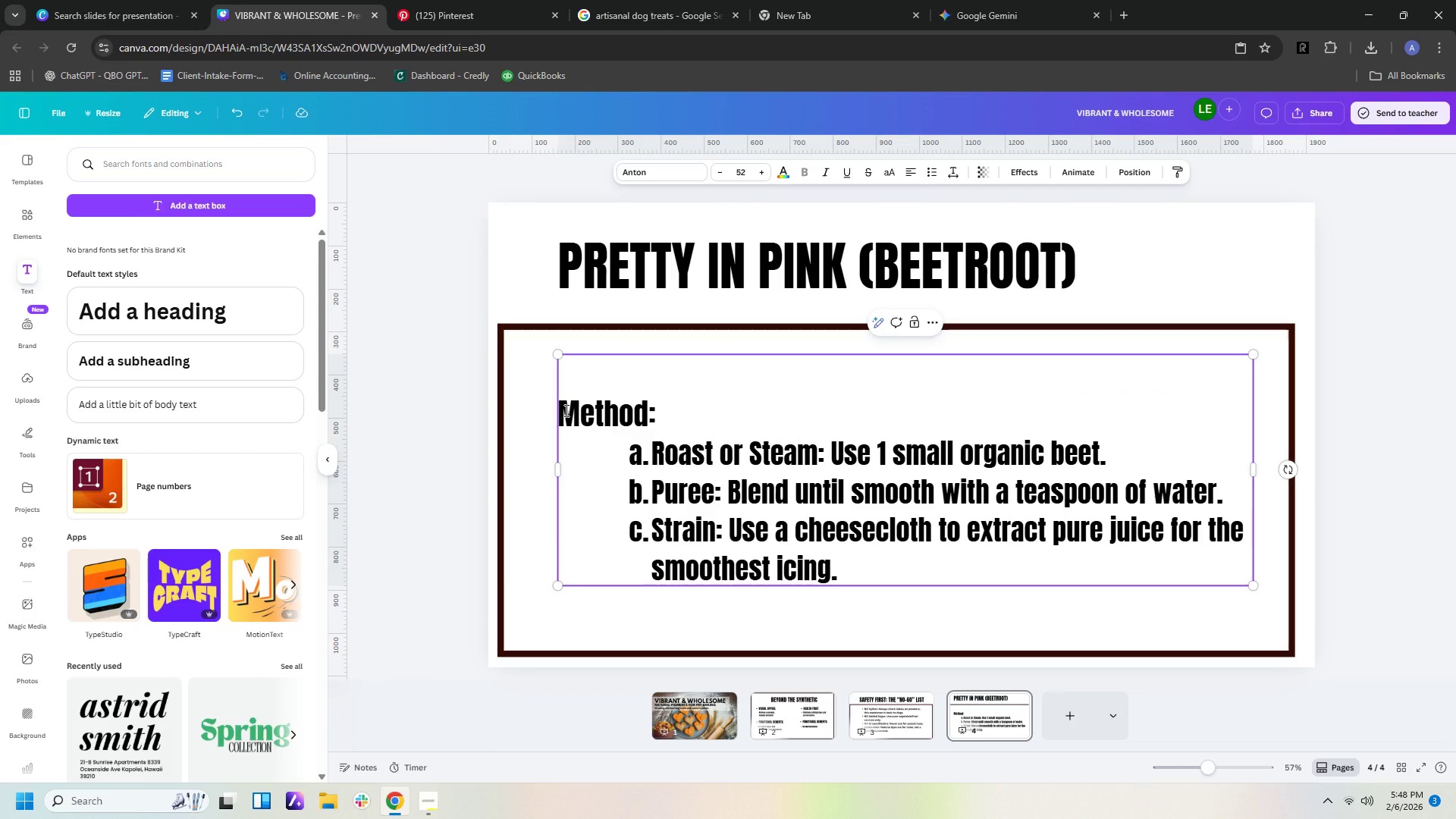 
left_click([565, 410])
 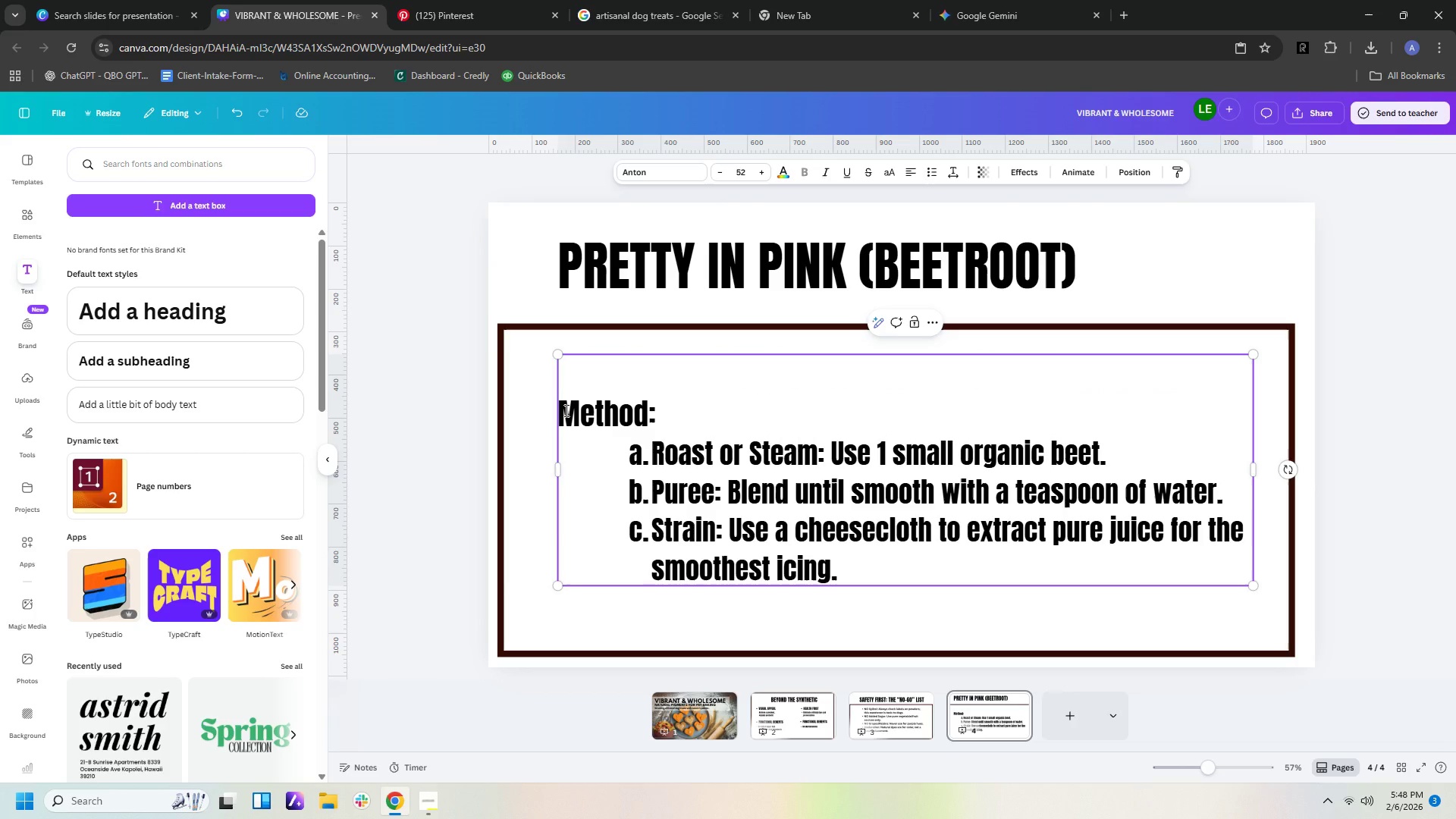 
key(ArrowLeft)
 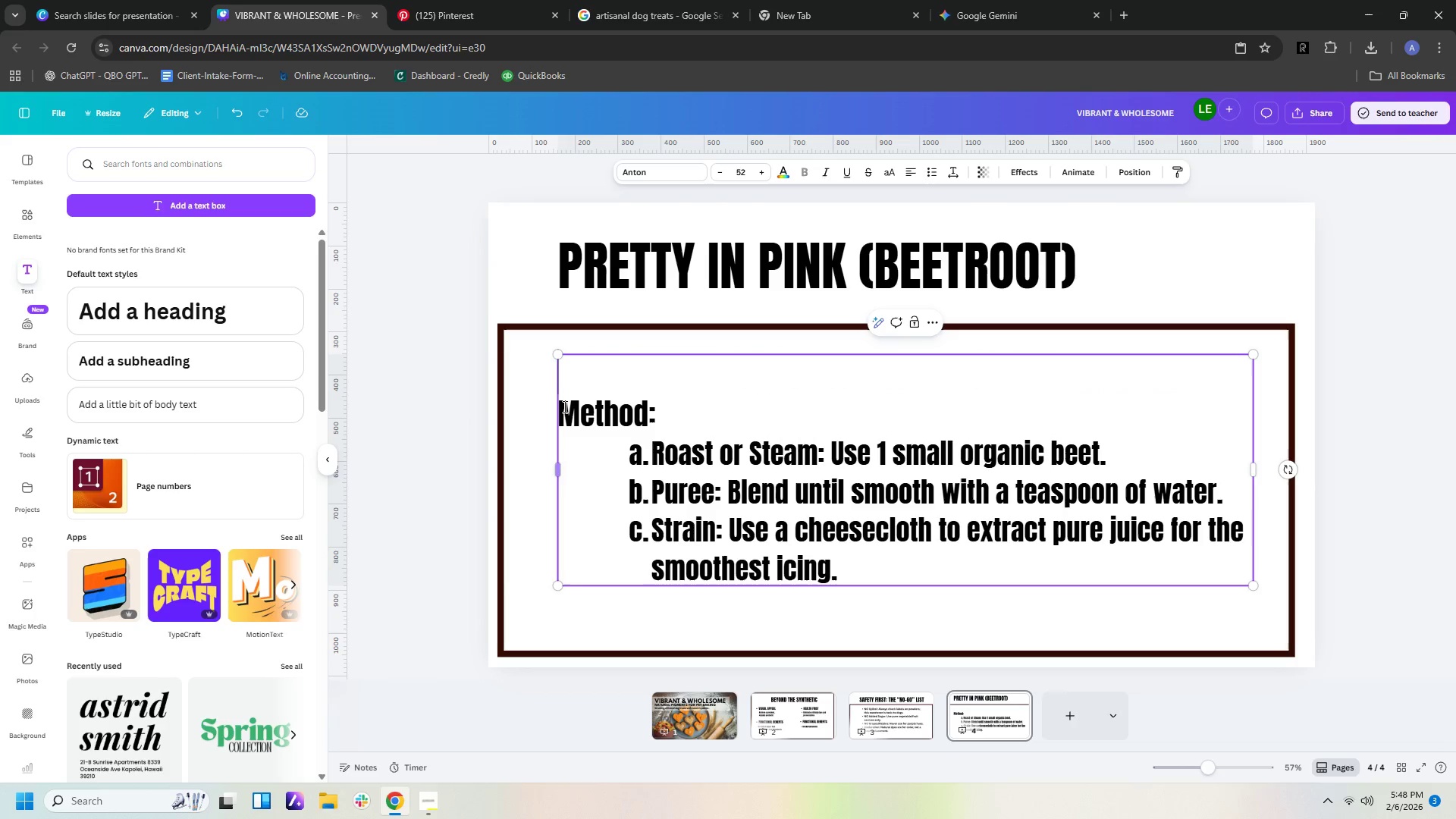 
left_click([563, 410])
 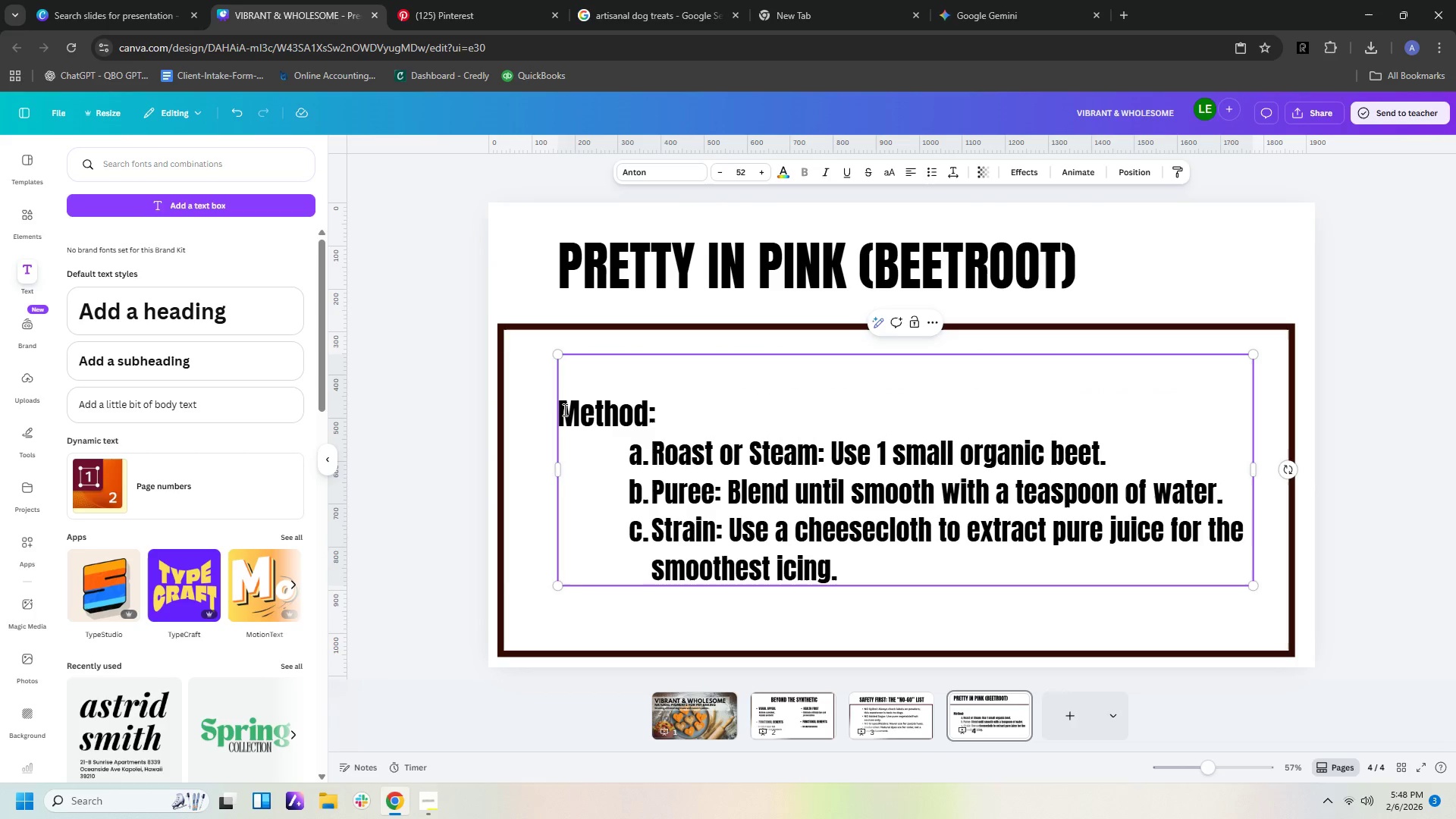 
key(Backspace)
 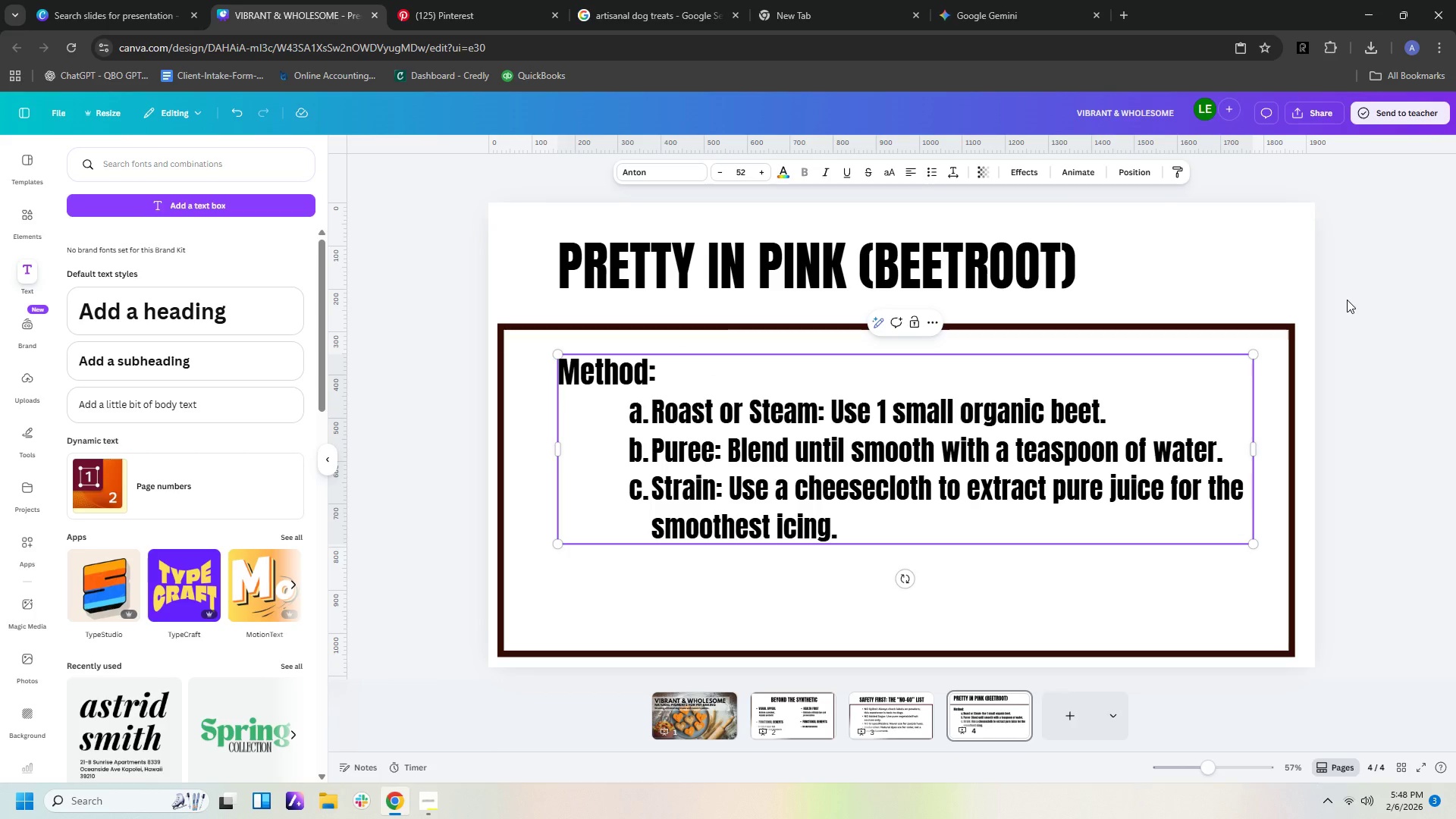 
left_click([1262, 262])
 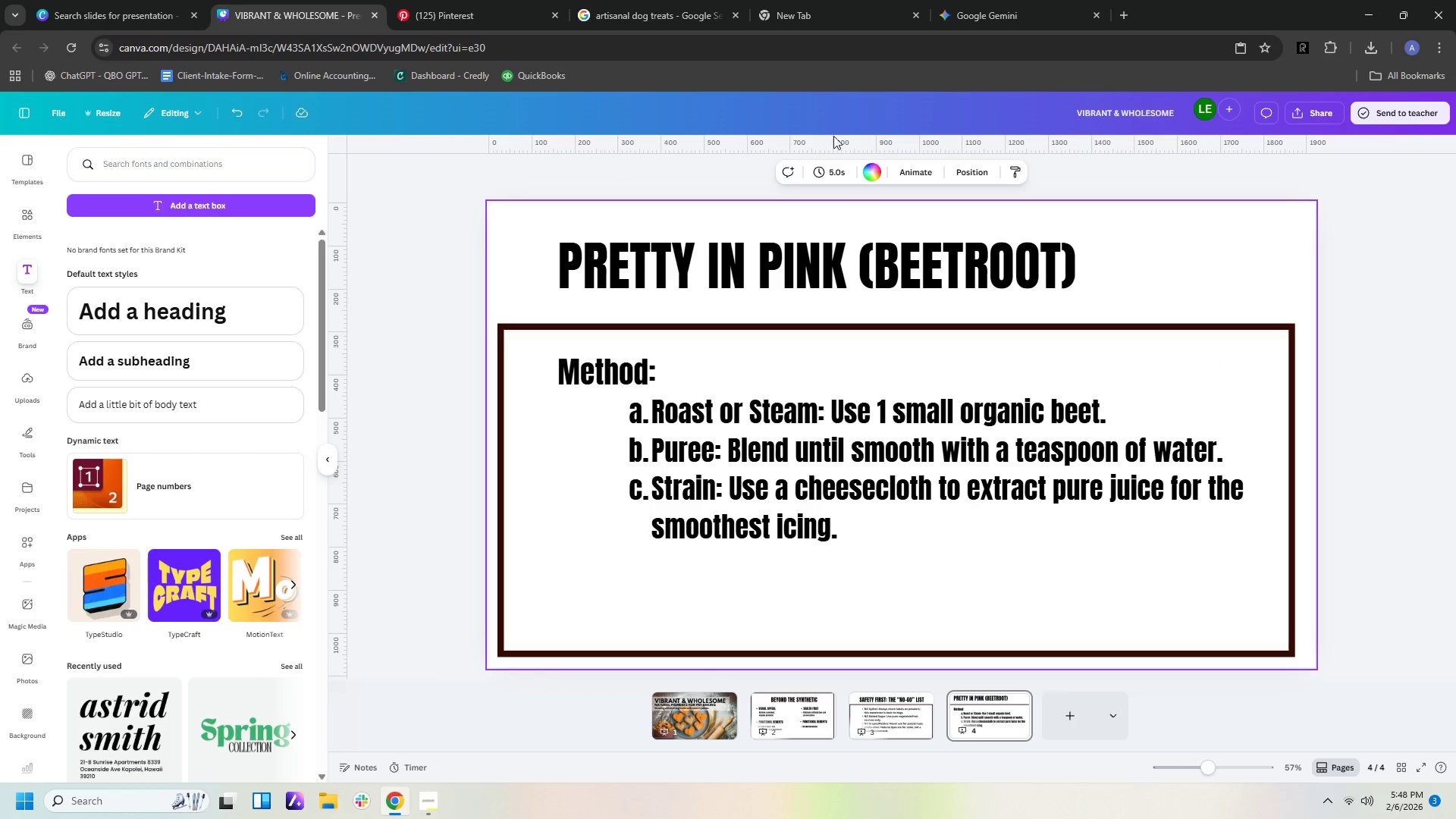 
scroll: coordinate [871, 165], scroll_direction: up, amount: 2.0
 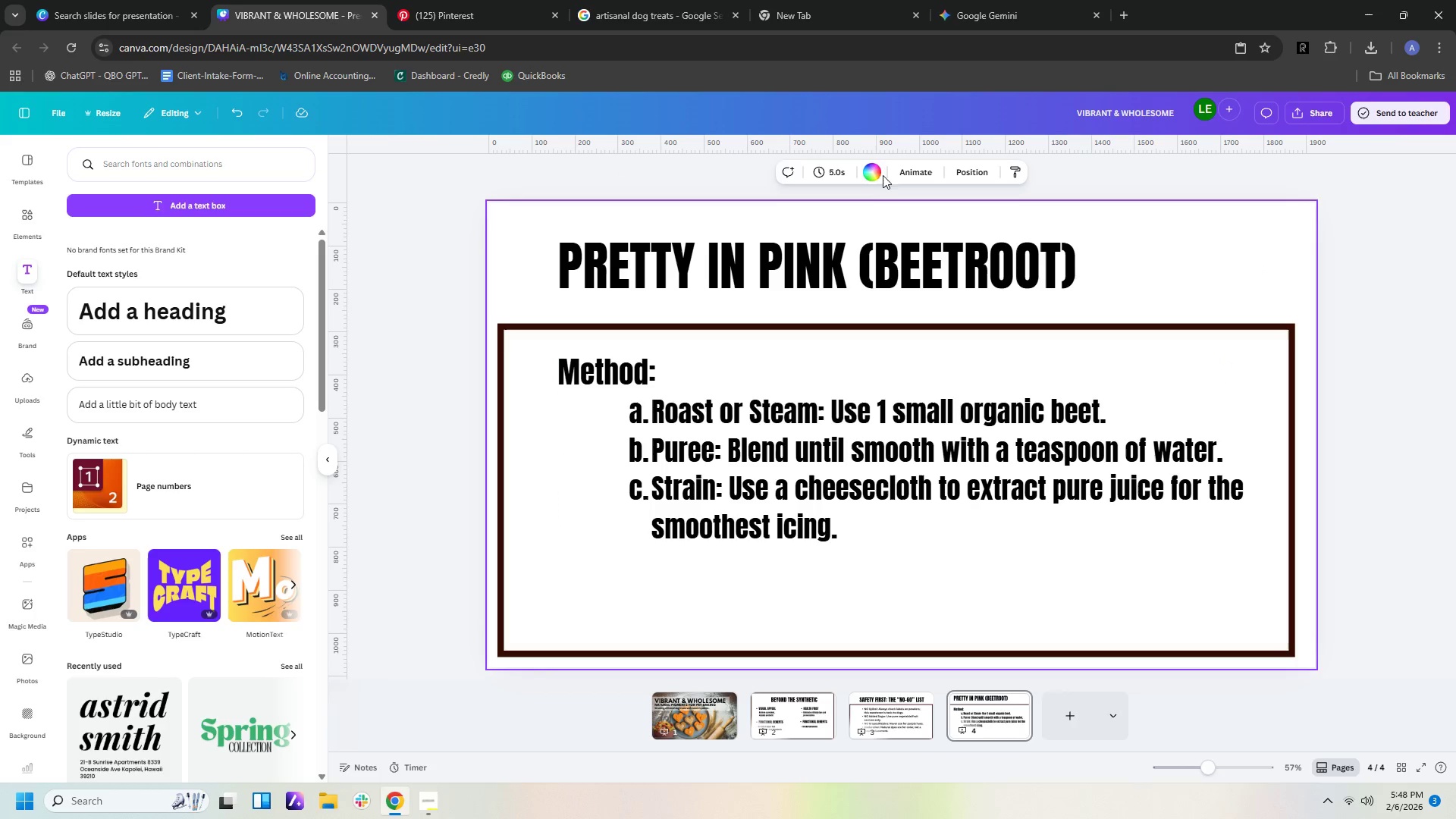 
left_click([877, 171])
 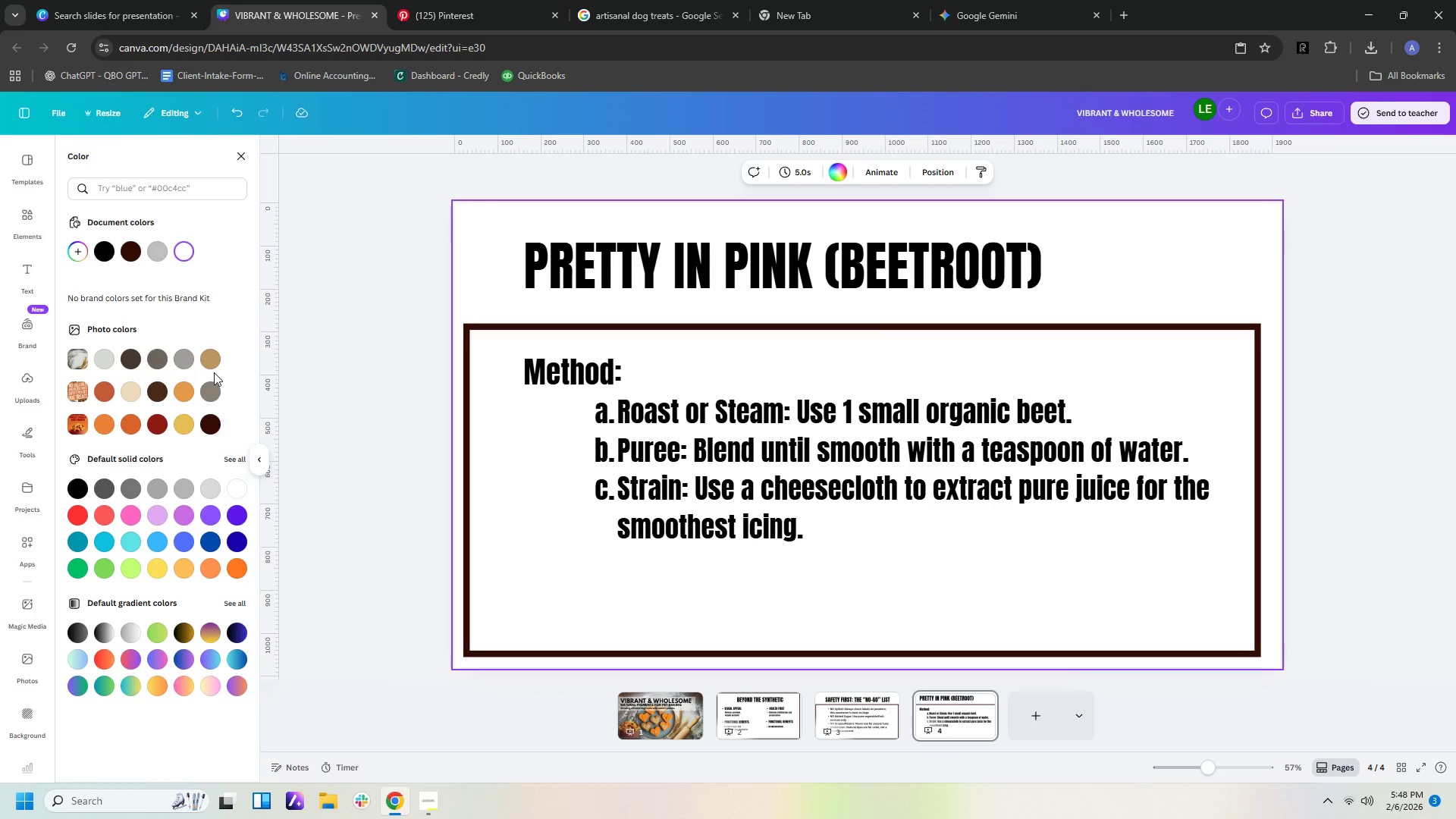 
left_click([215, 363])
 